 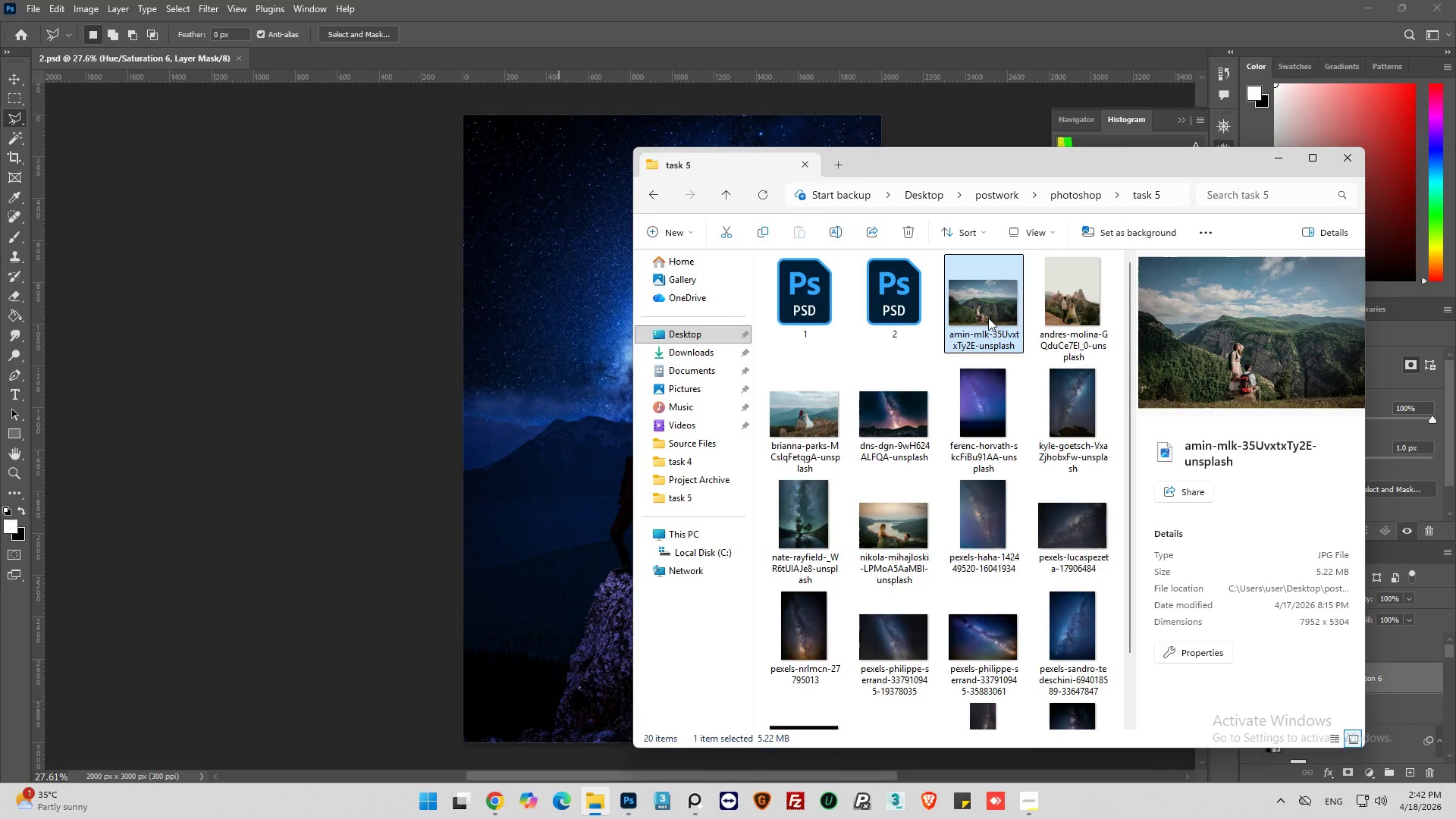 
scroll: coordinate [610, 534], scroll_direction: up, amount: 9.0
 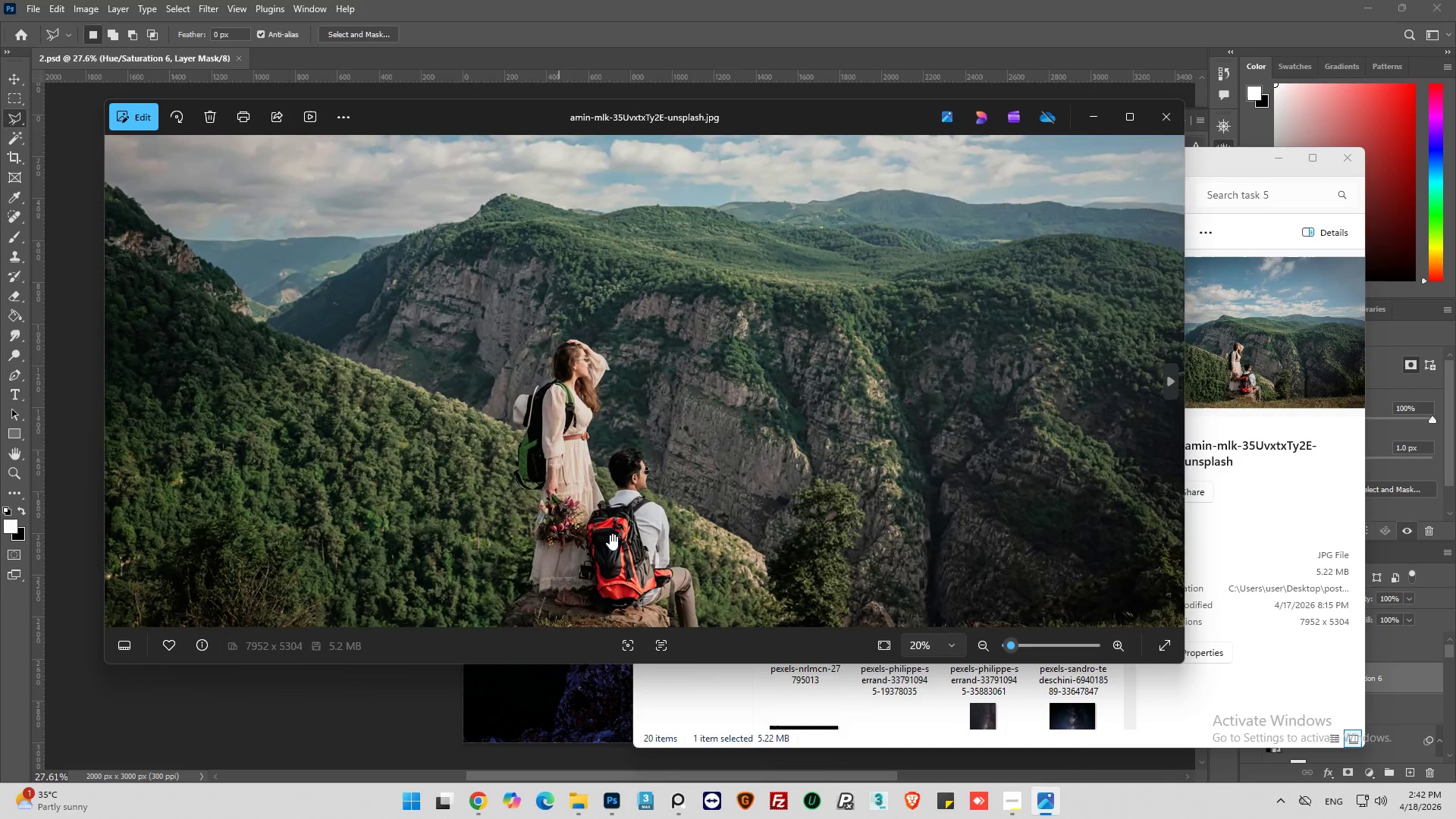 
scroll: coordinate [631, 447], scroll_direction: down, amount: 10.0
 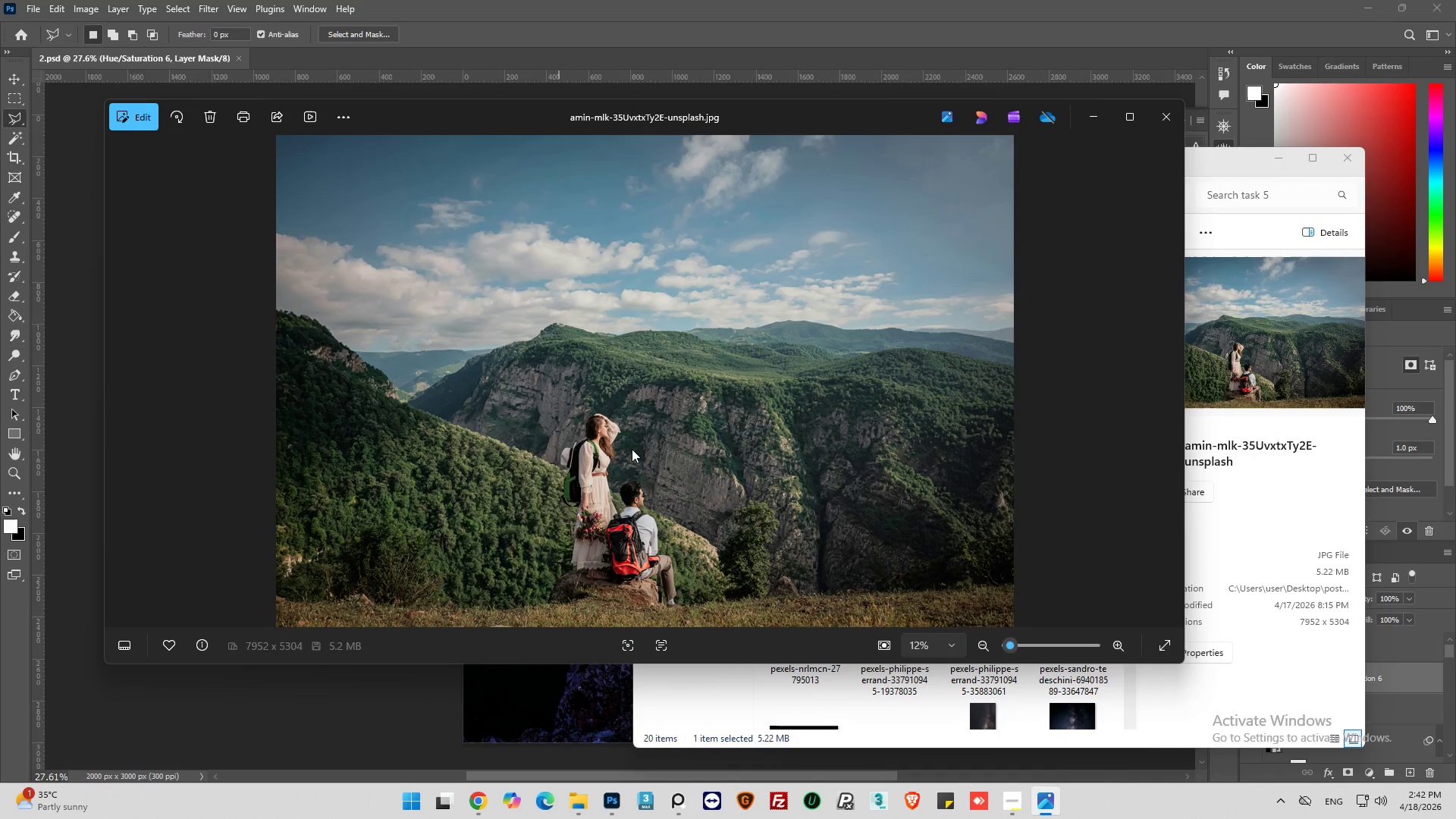 
wait(6.4)
 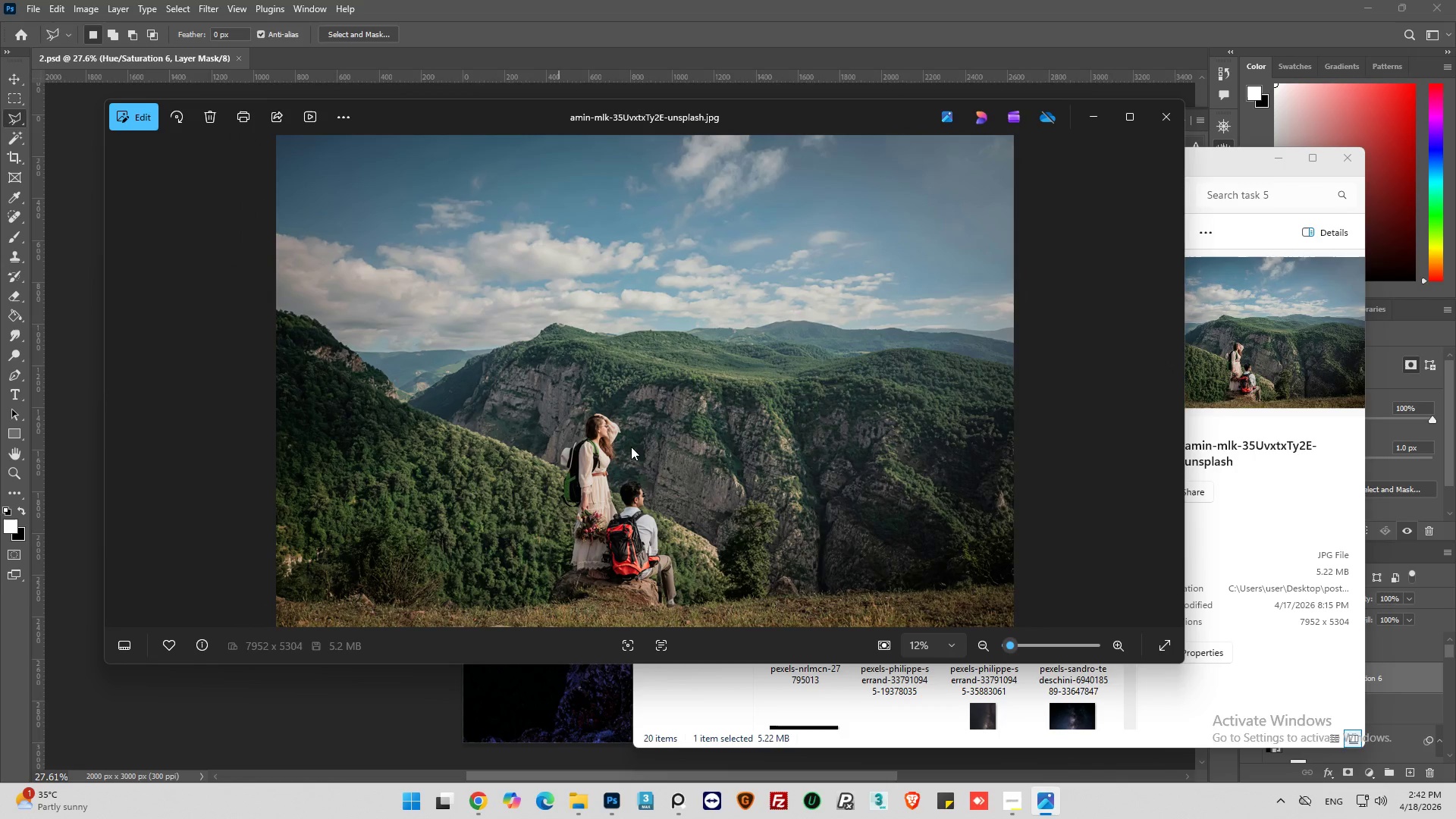 
scroll: coordinate [627, 518], scroll_direction: up, amount: 11.0
 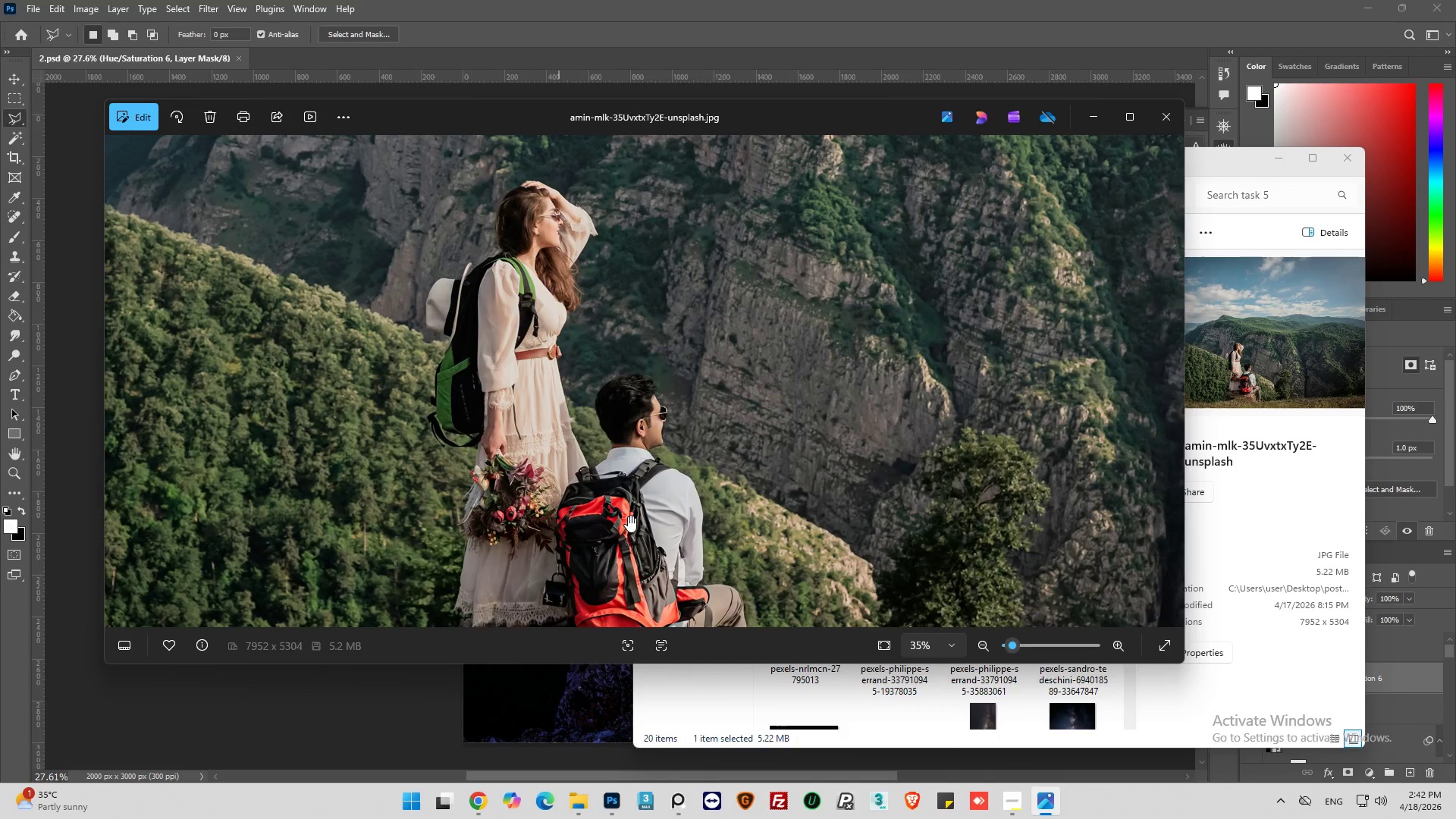 
scroll: coordinate [1025, 214], scroll_direction: down, amount: 18.0
 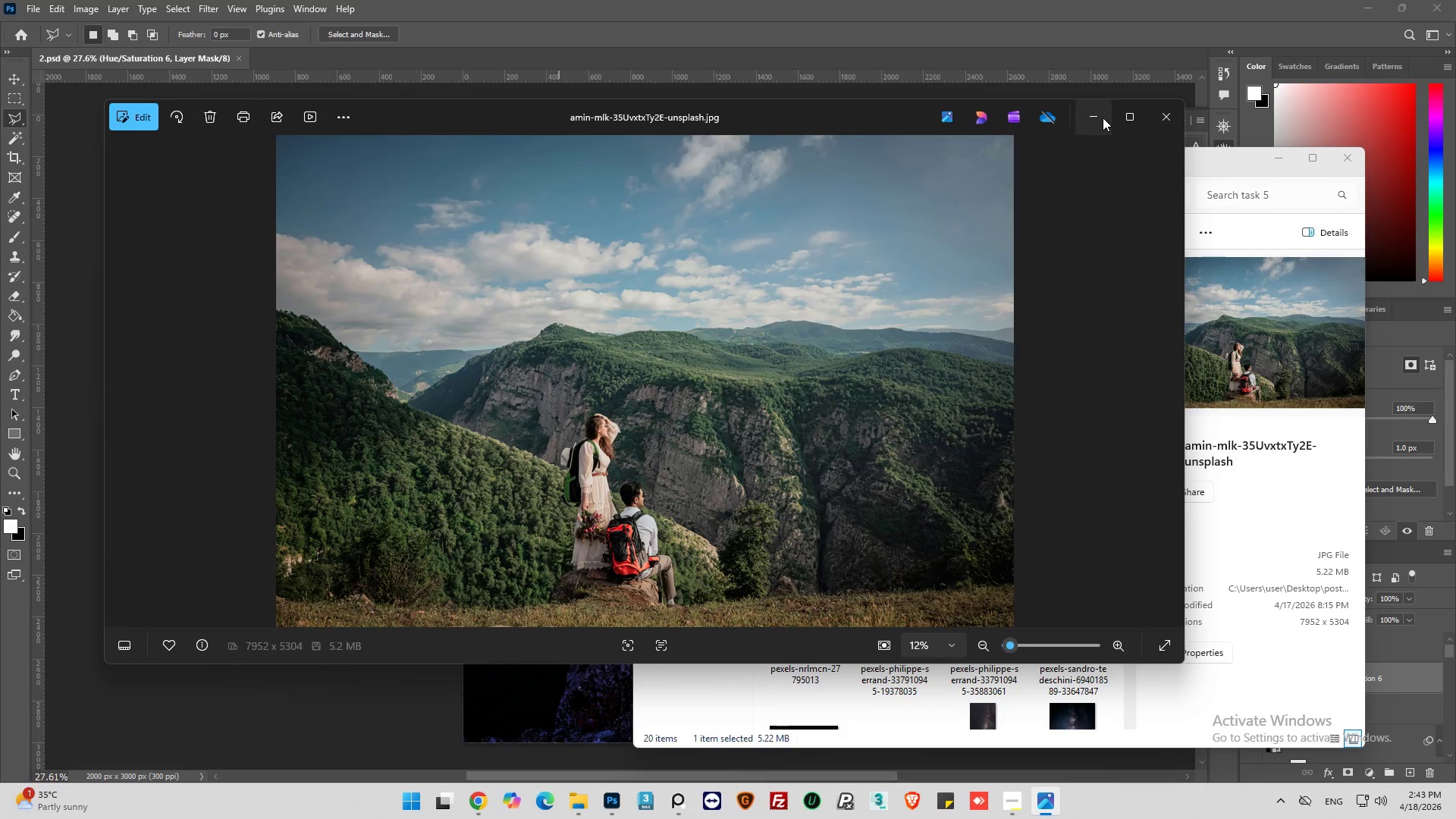 
wait(6.74)
 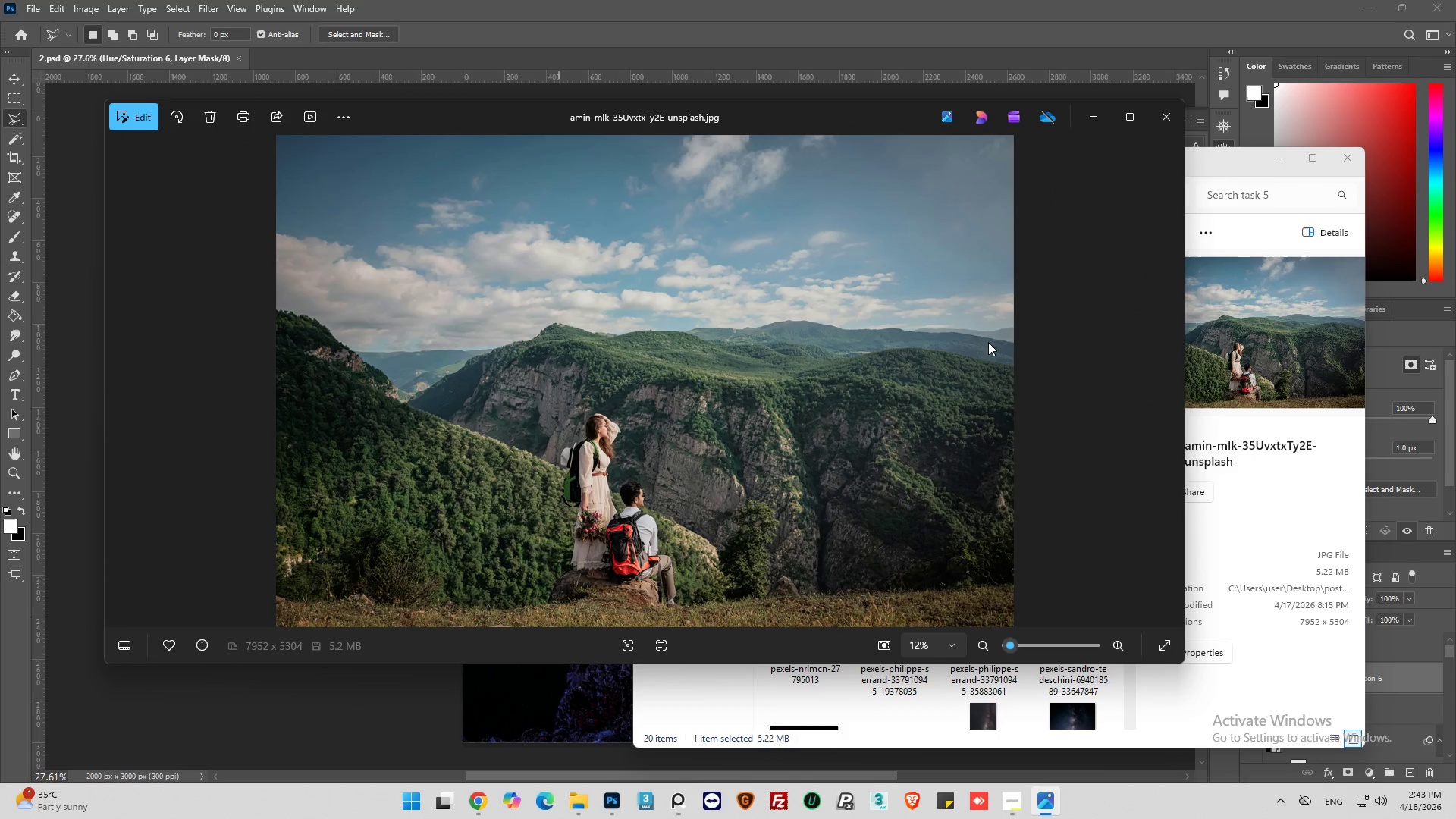 
left_click([1168, 379])
 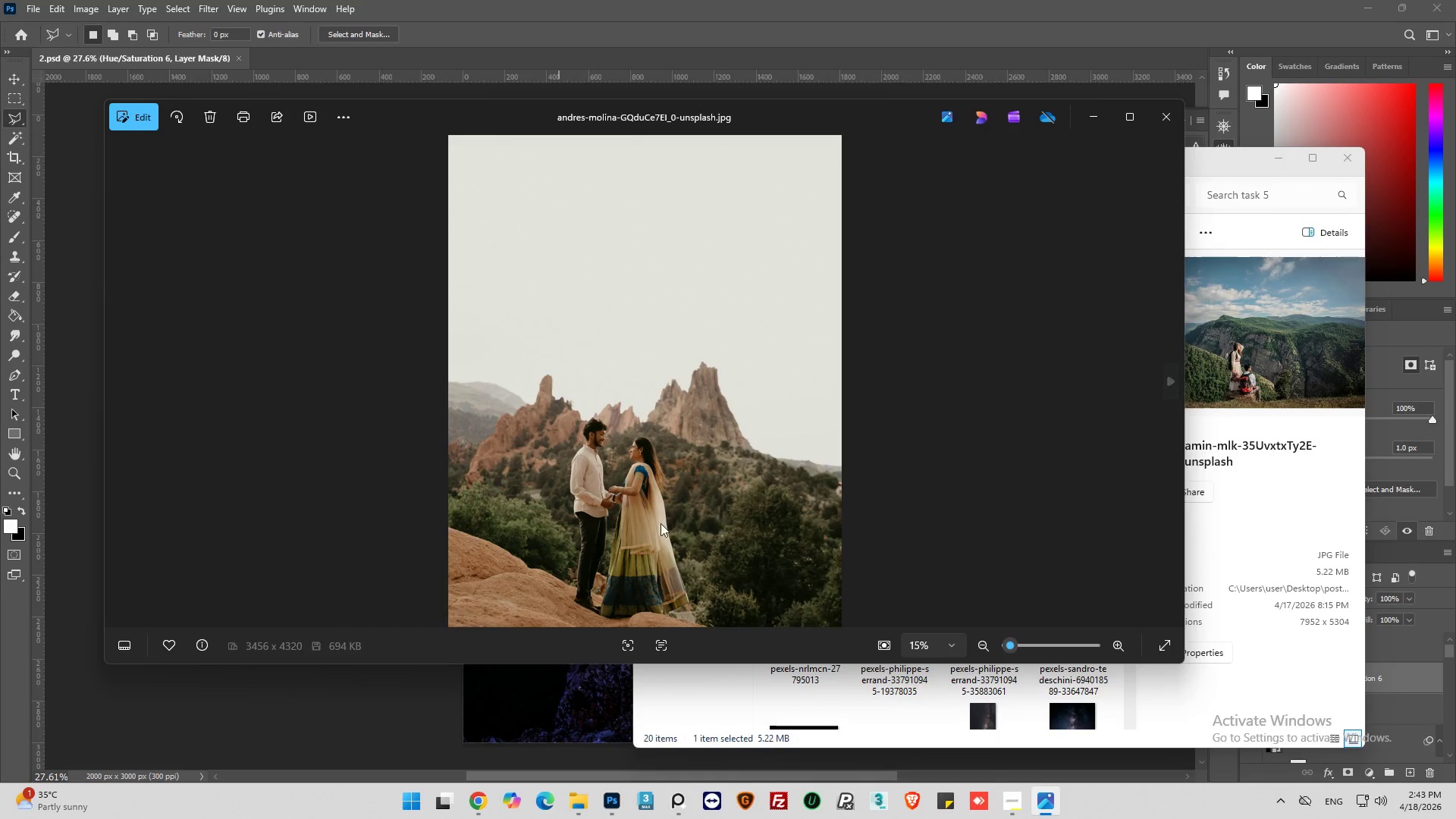 
scroll: coordinate [628, 535], scroll_direction: up, amount: 11.0
 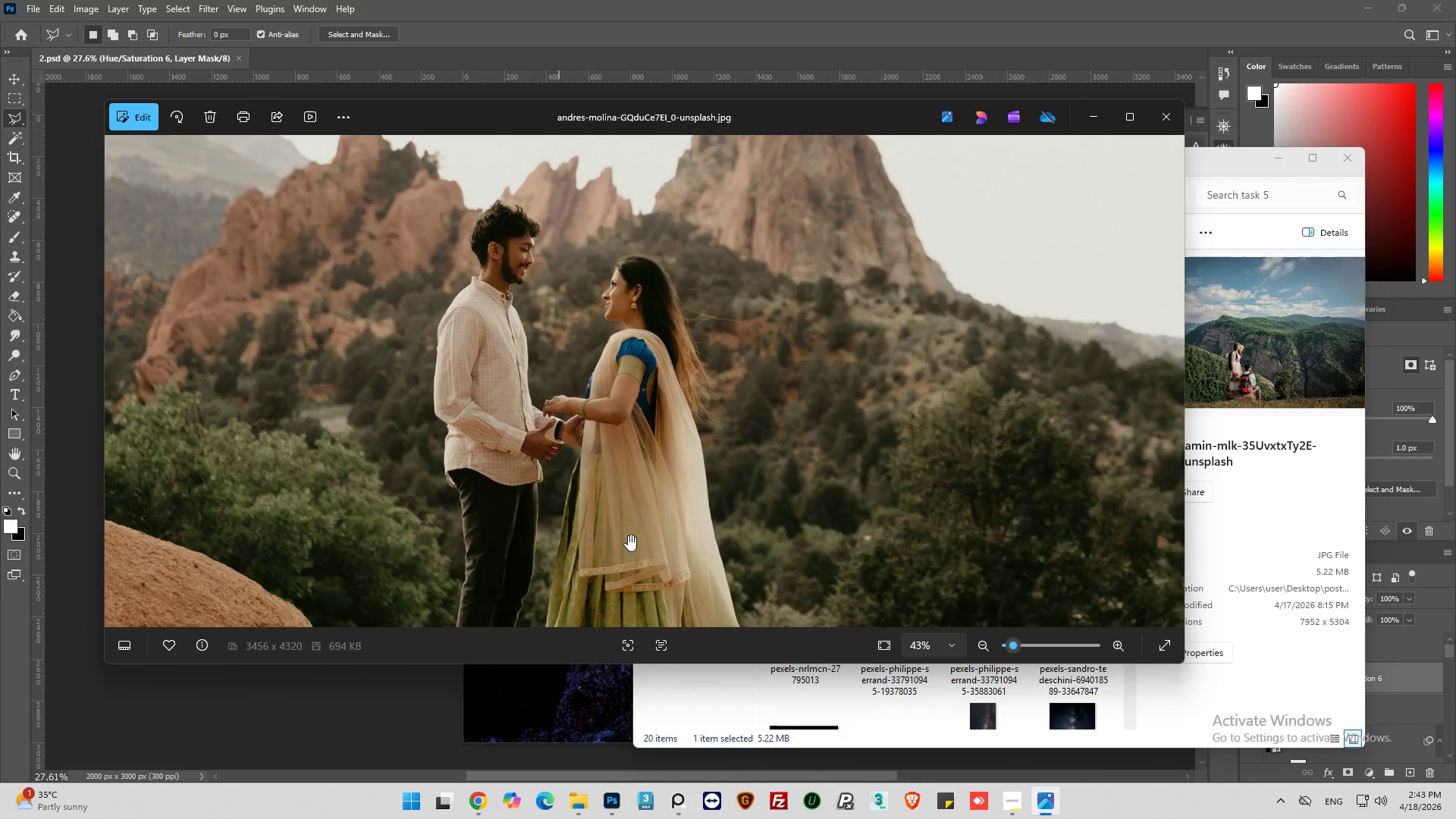 
scroll: coordinate [632, 535], scroll_direction: down, amount: 20.0
 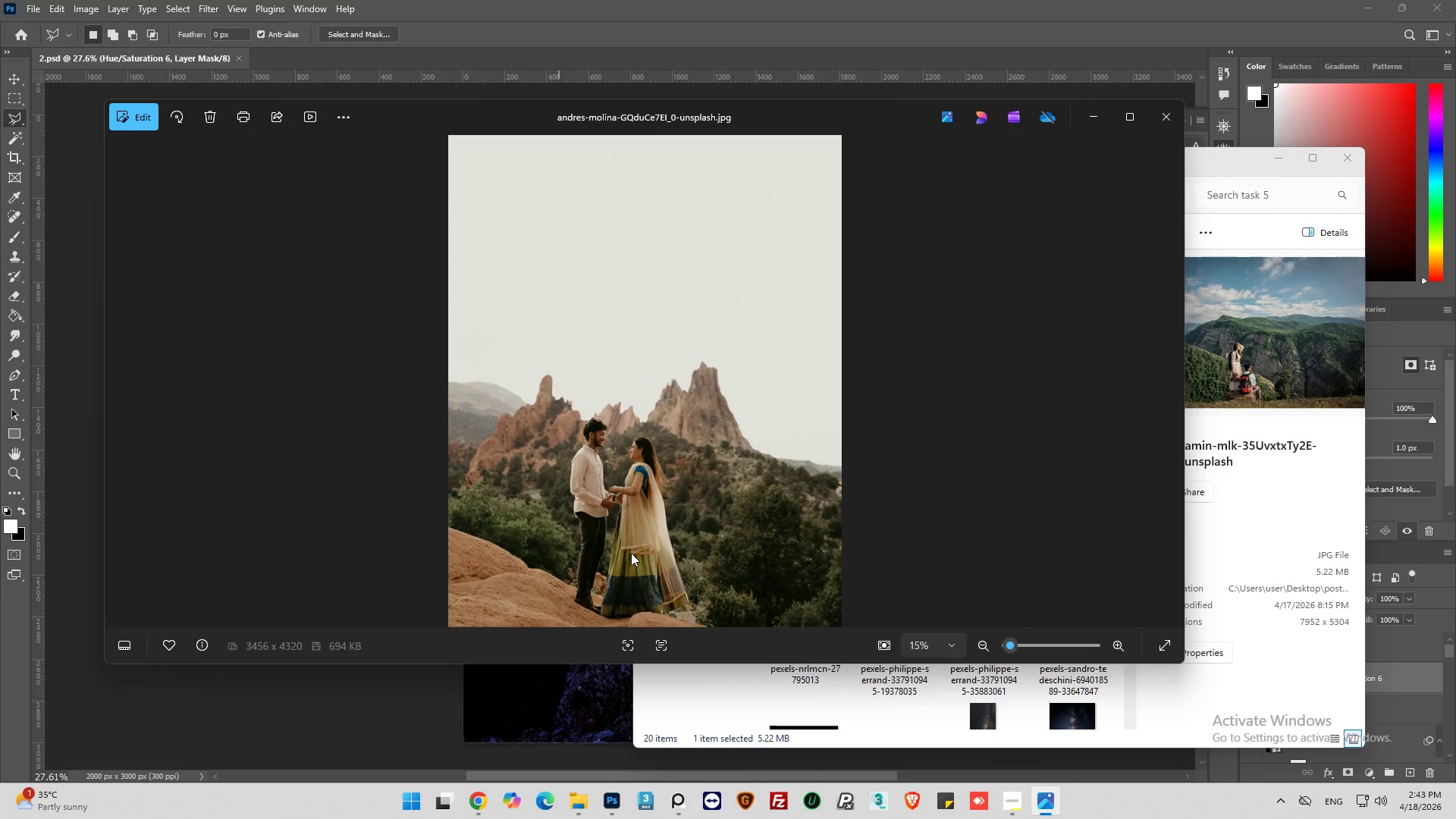 
wait(7.56)
 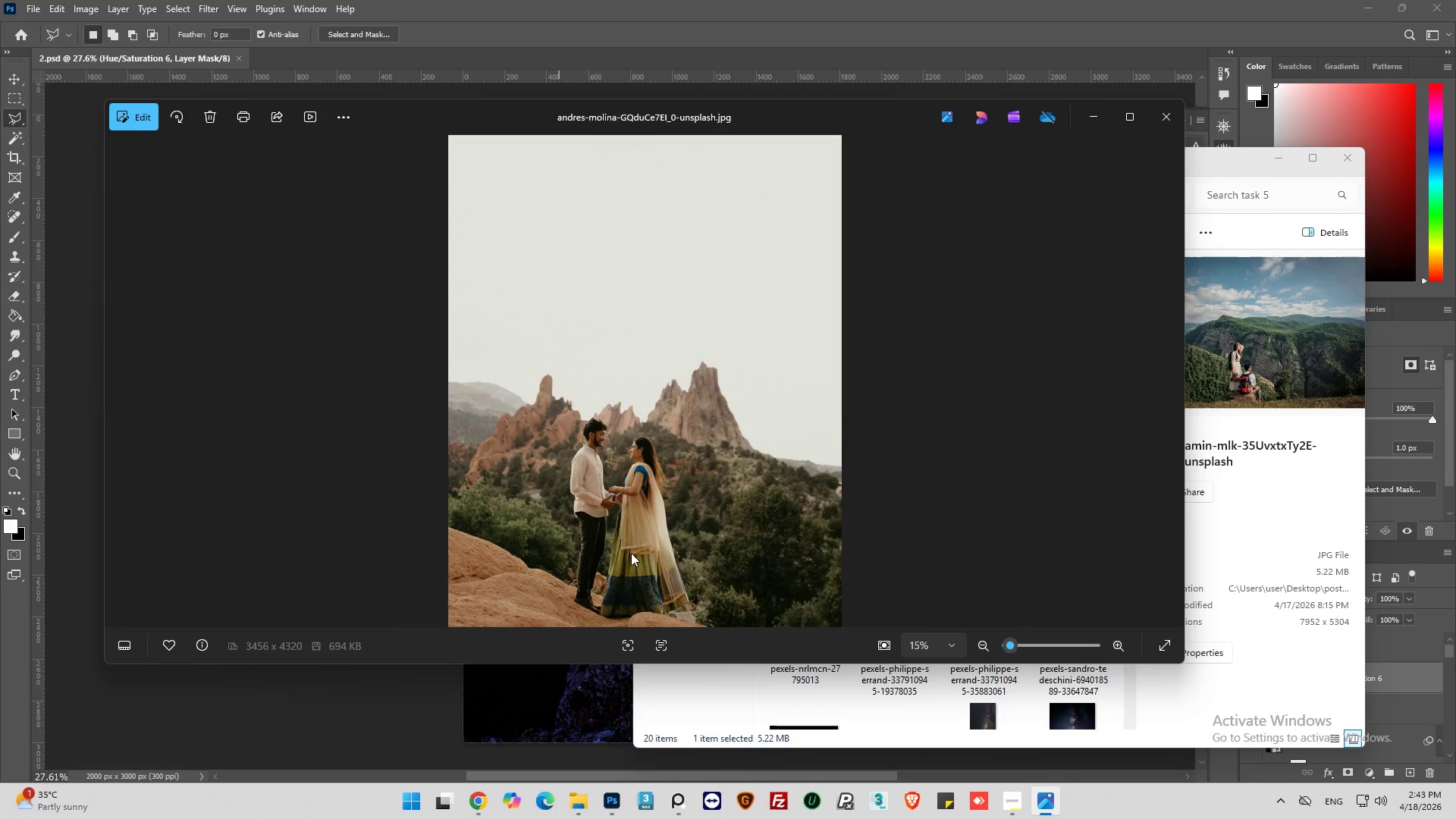 
left_click([1155, 116])
 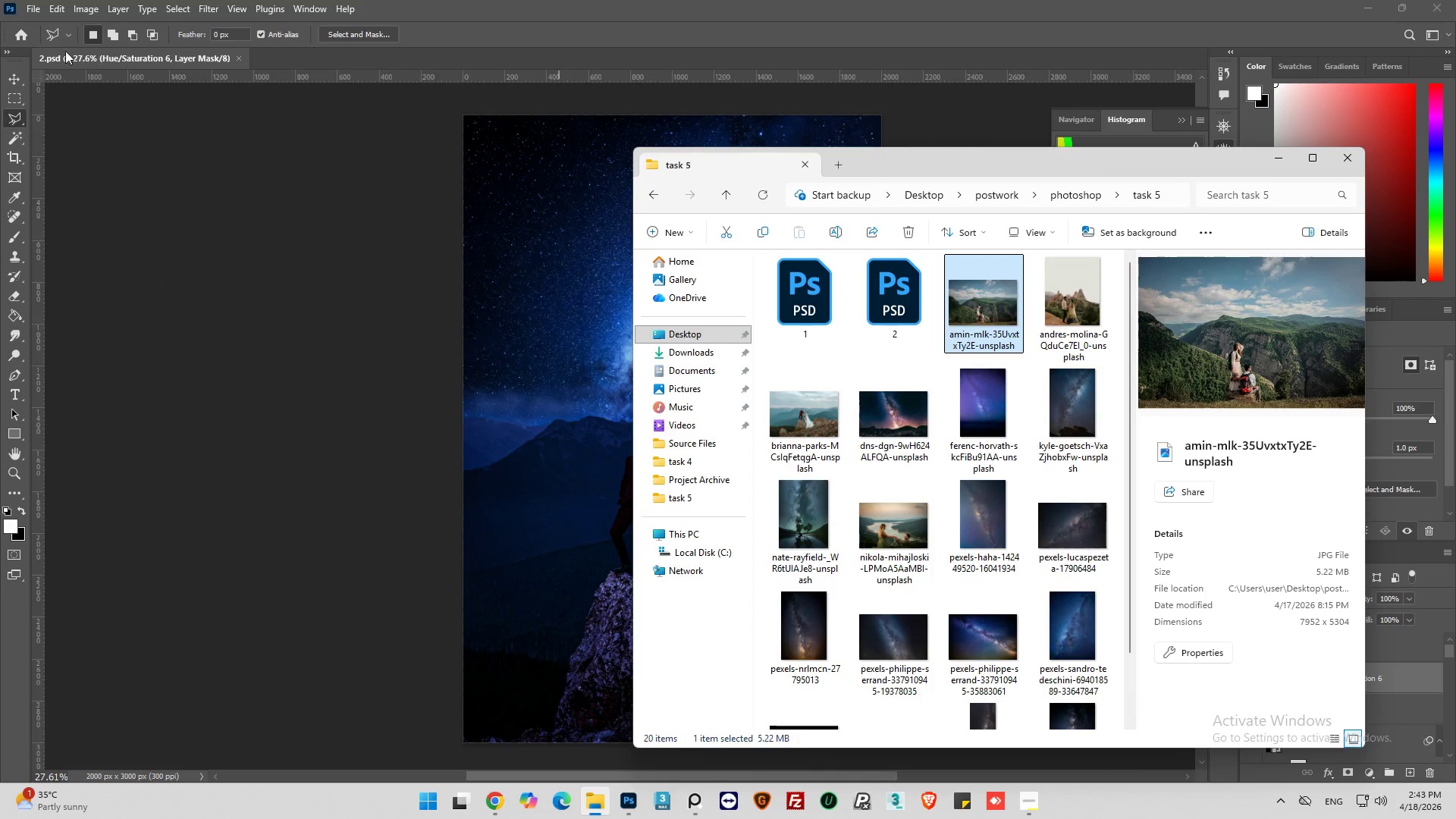 
left_click([38, 9])
 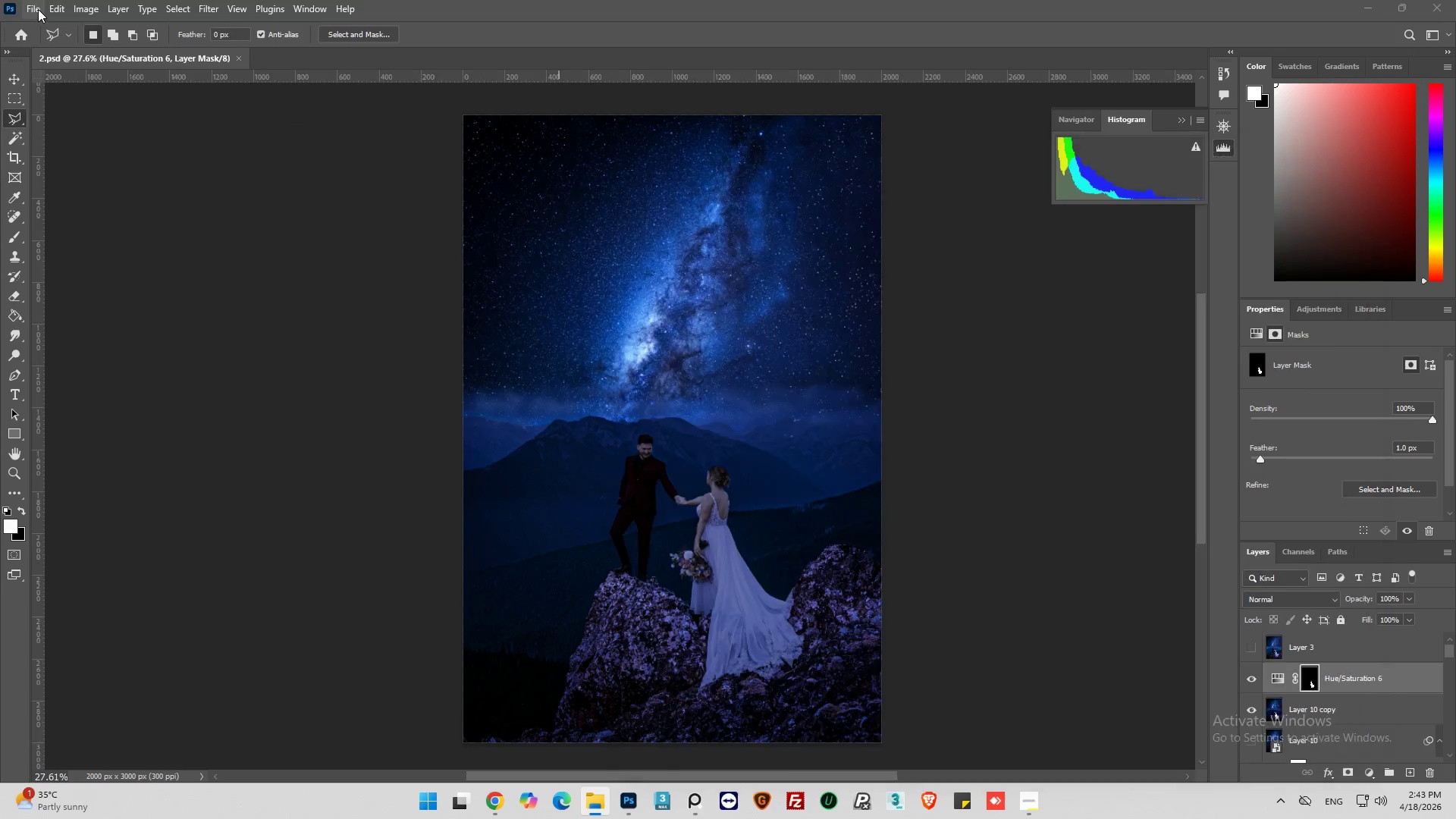 
mouse_move([61, 20])
 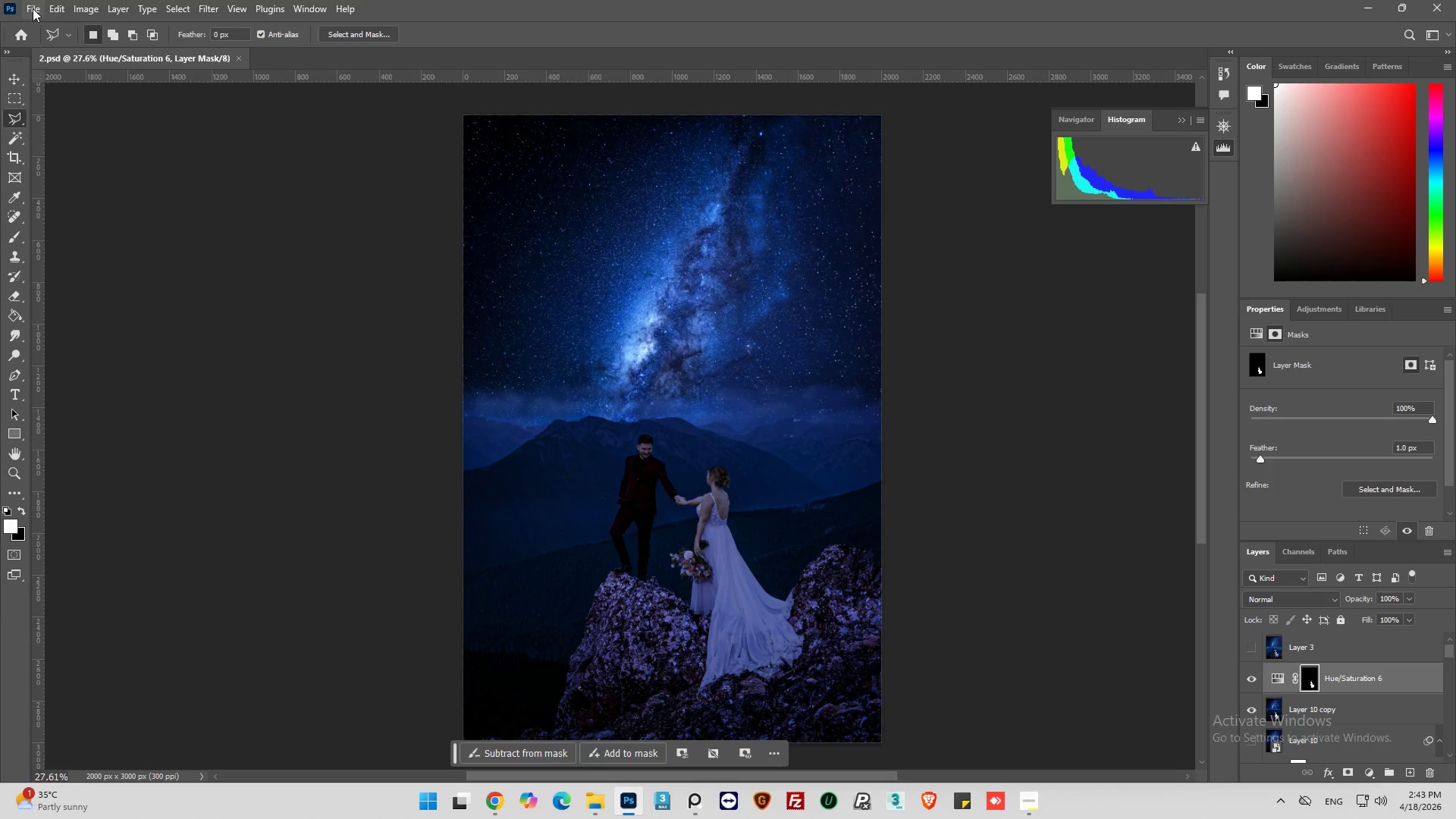 
left_click([33, 8])
 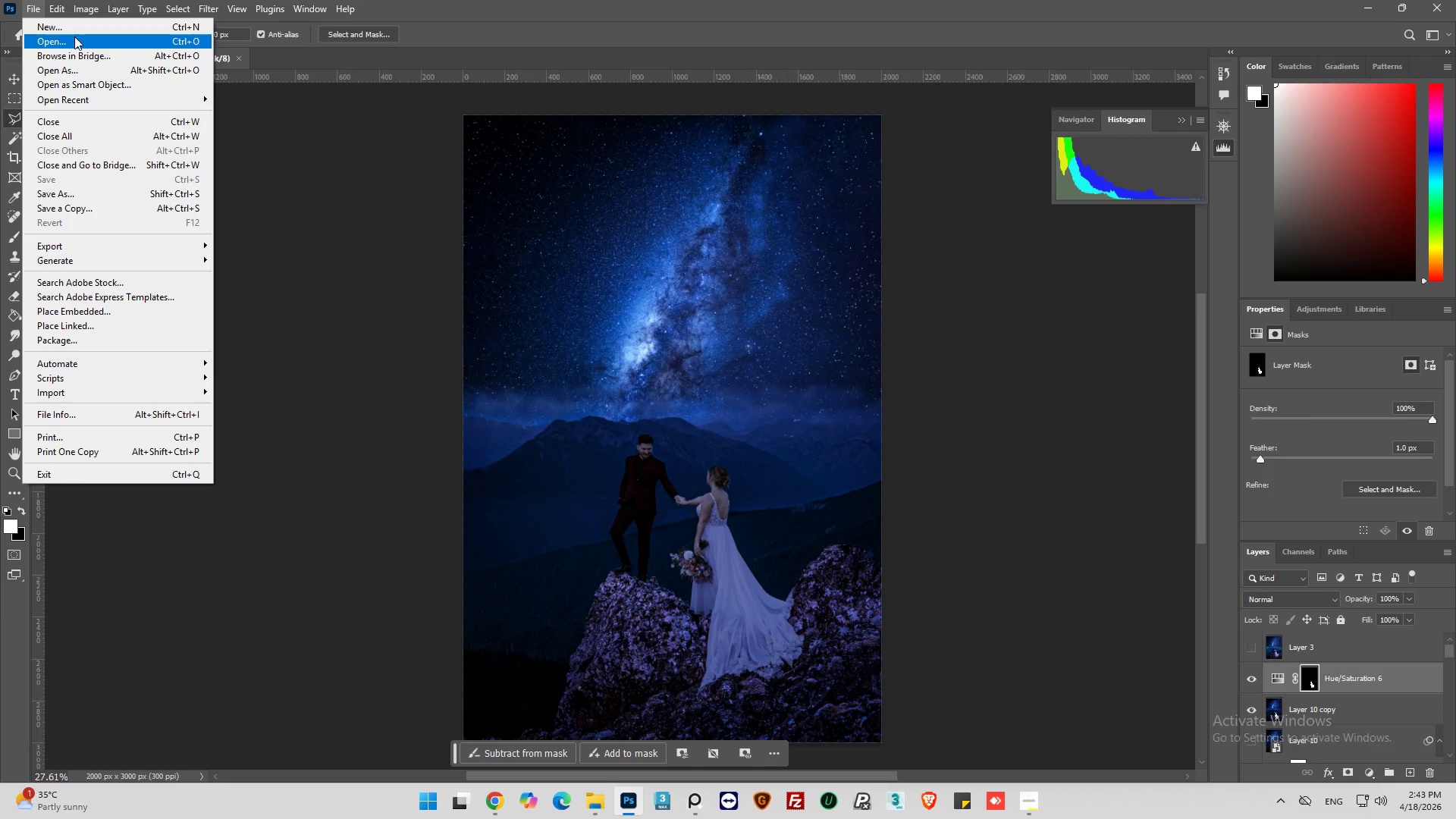 
left_click([75, 32])
 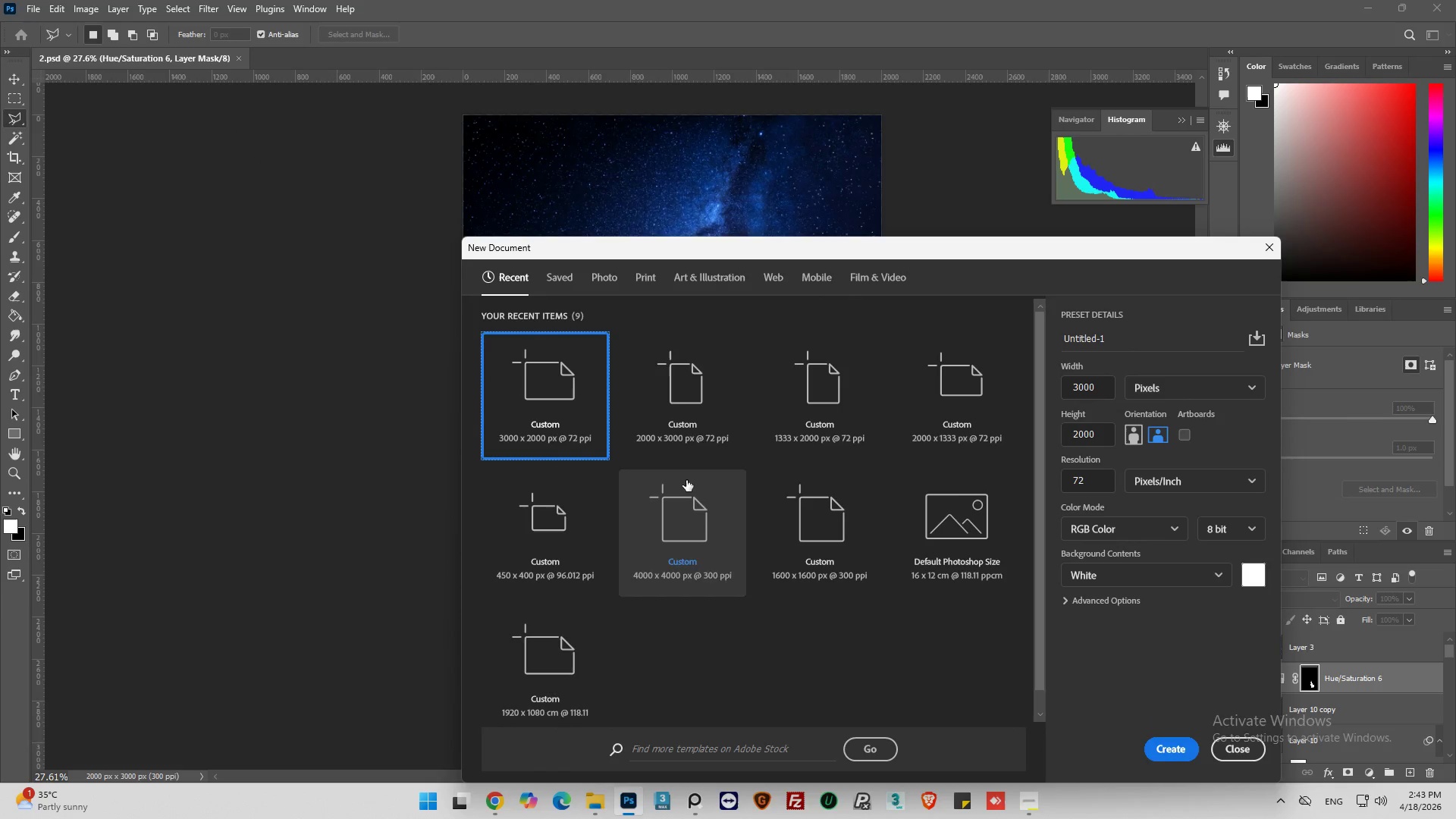 
left_click([677, 406])
 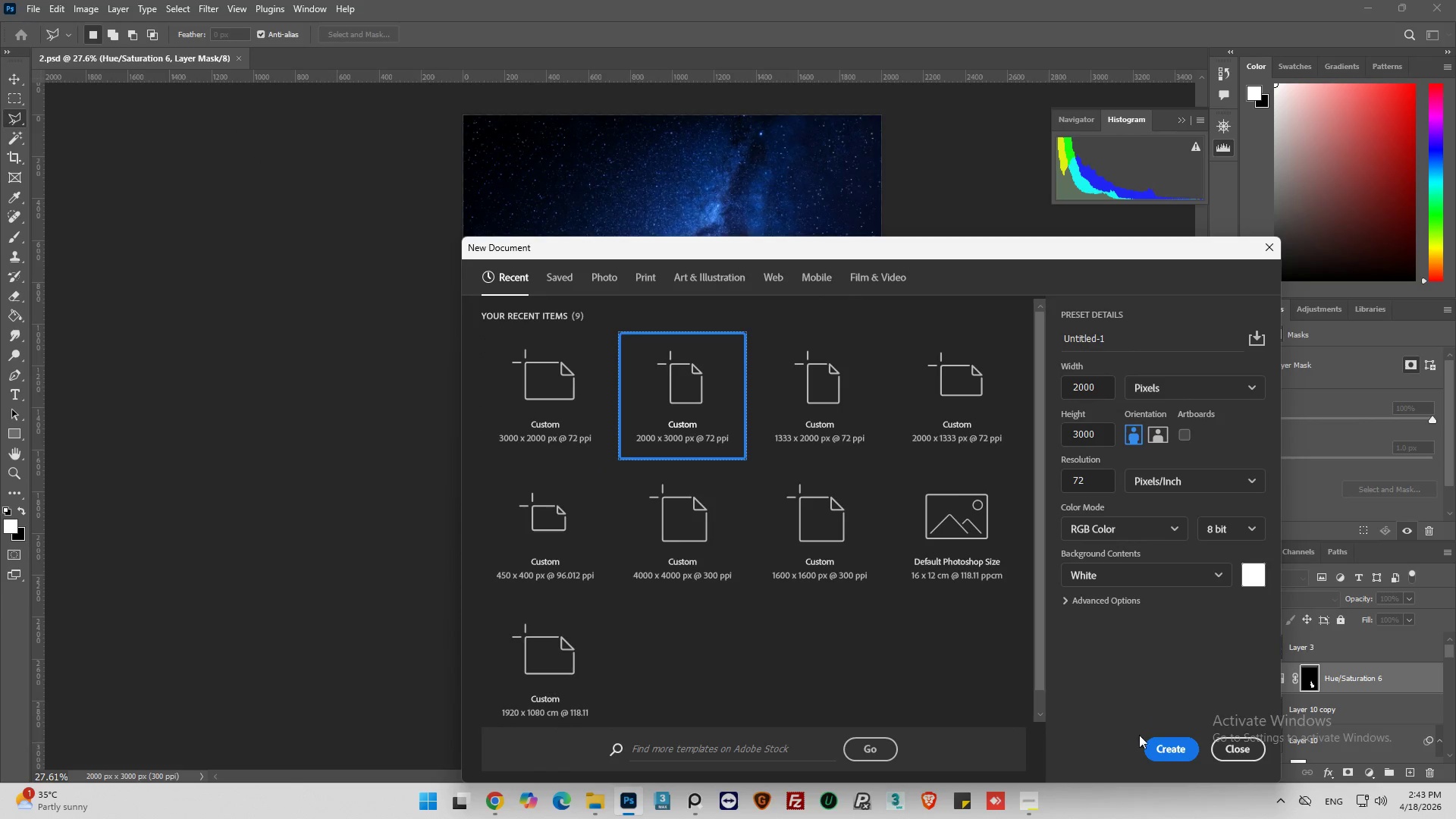 
left_click([1170, 753])
 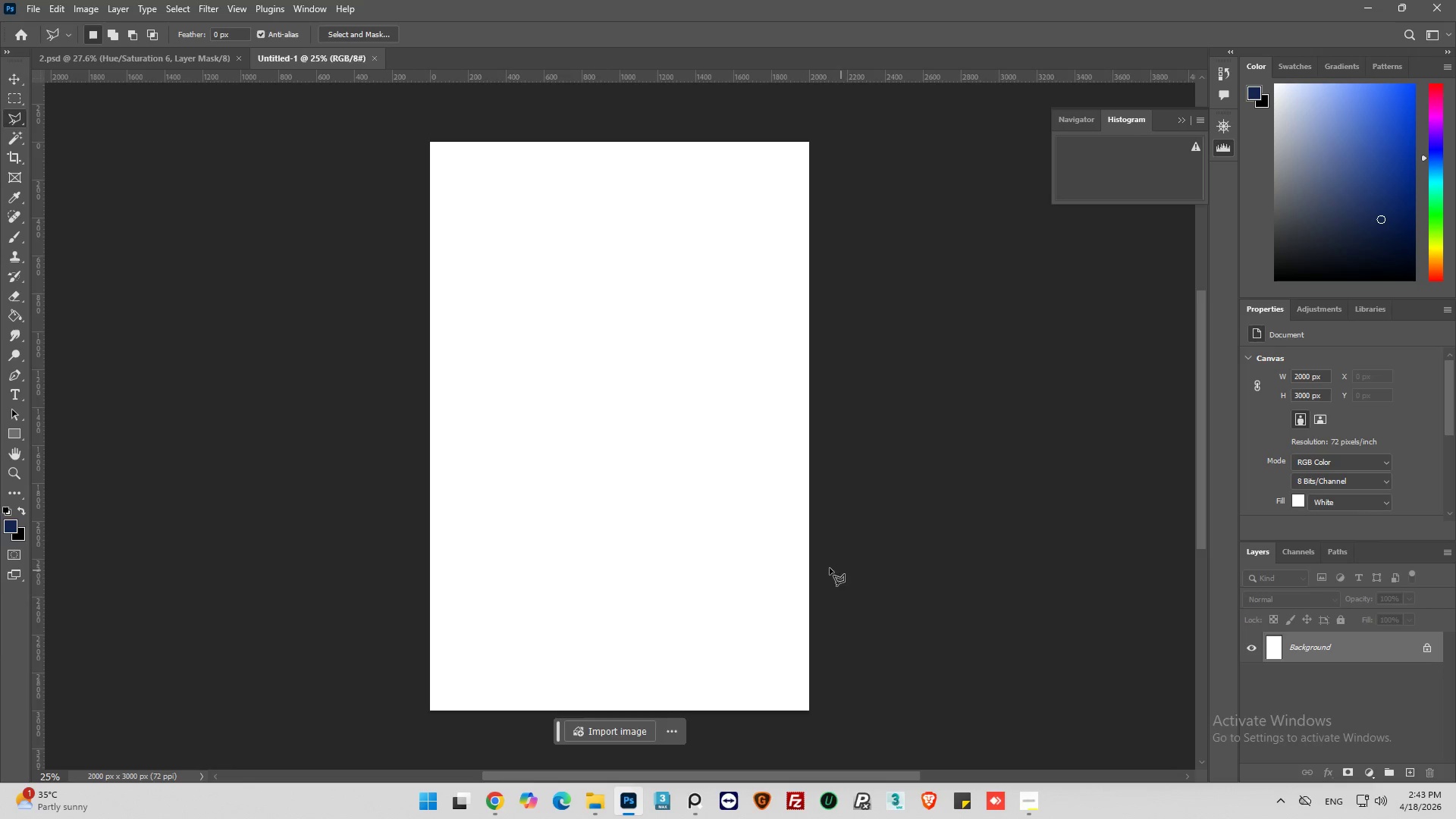 
left_click([596, 805])
 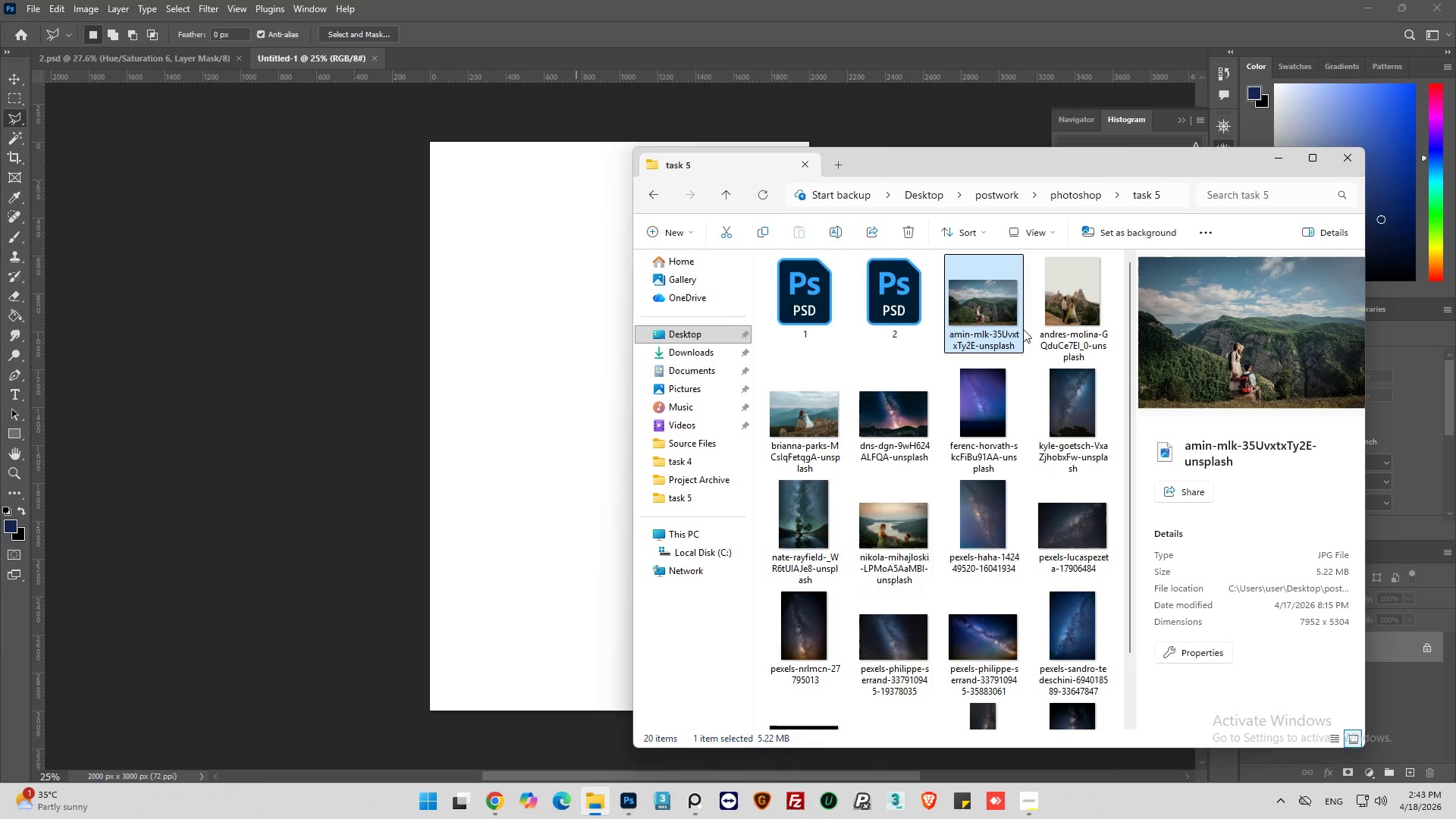 
left_click([1057, 313])
 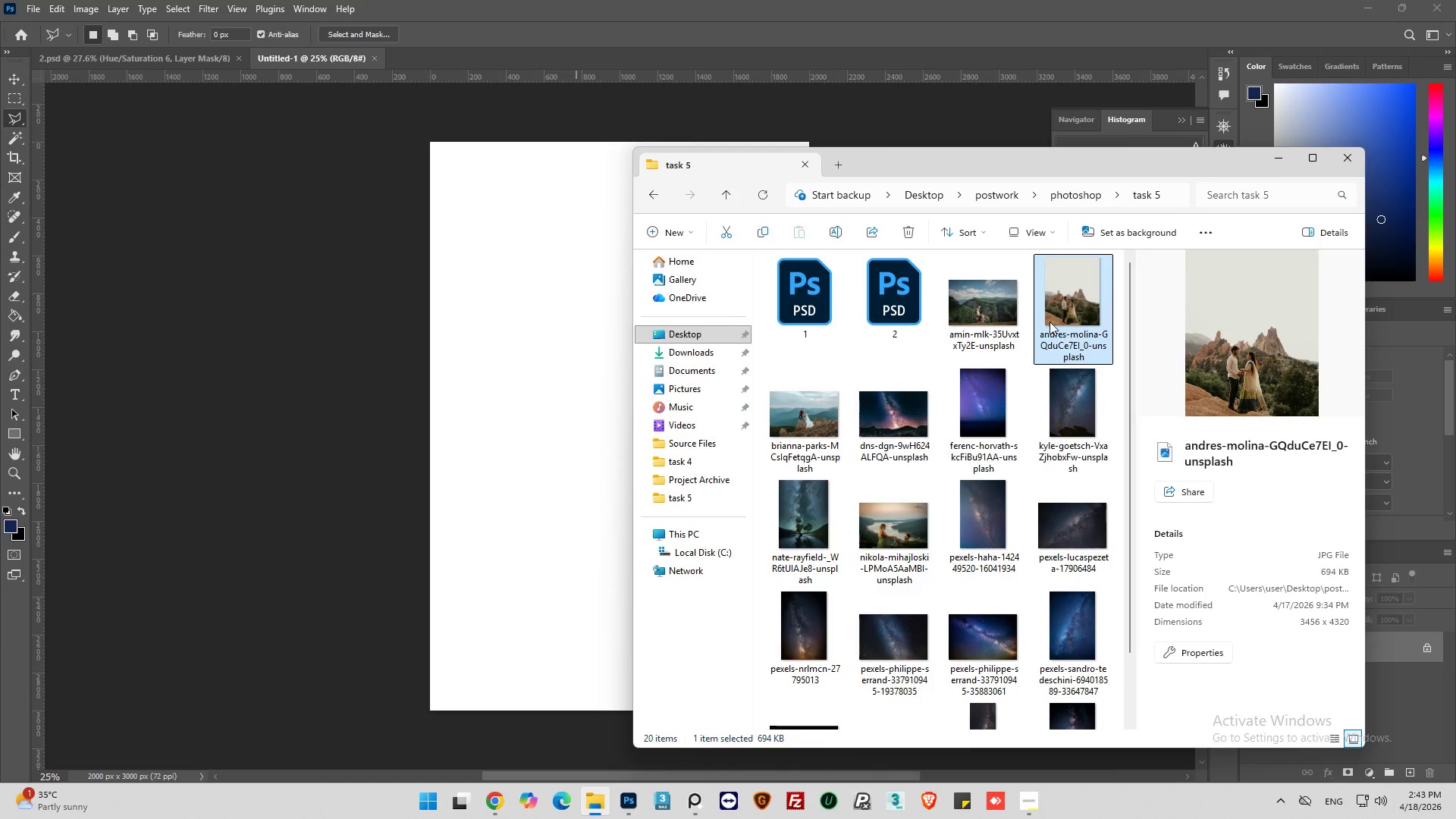 
left_click_drag(start_coordinate=[1058, 315], to_coordinate=[548, 446])
 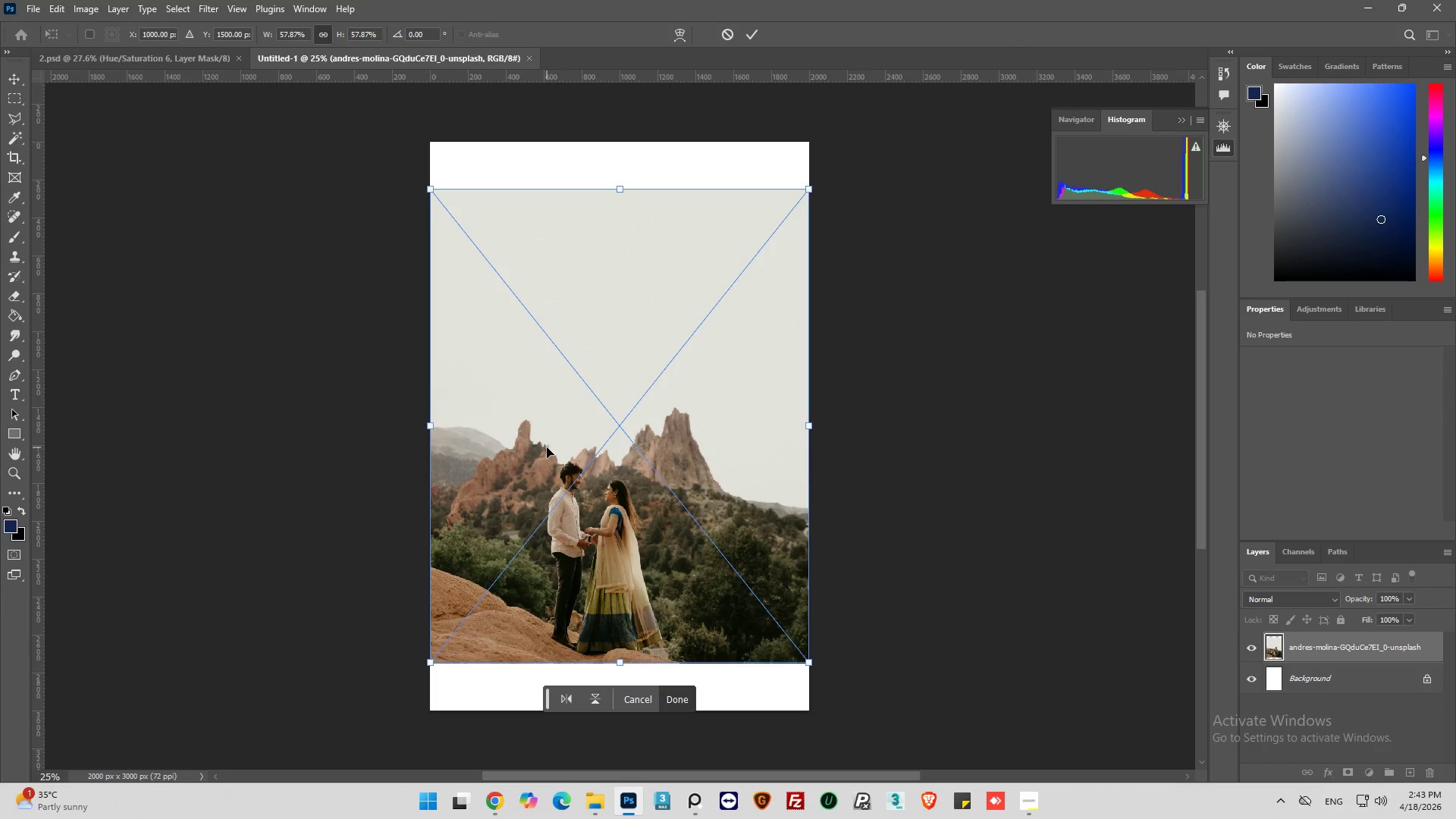 
hold_key(key=AltLeft, duration=0.31)
scroll: coordinate [606, 477], scroll_direction: down, amount: 3.0
 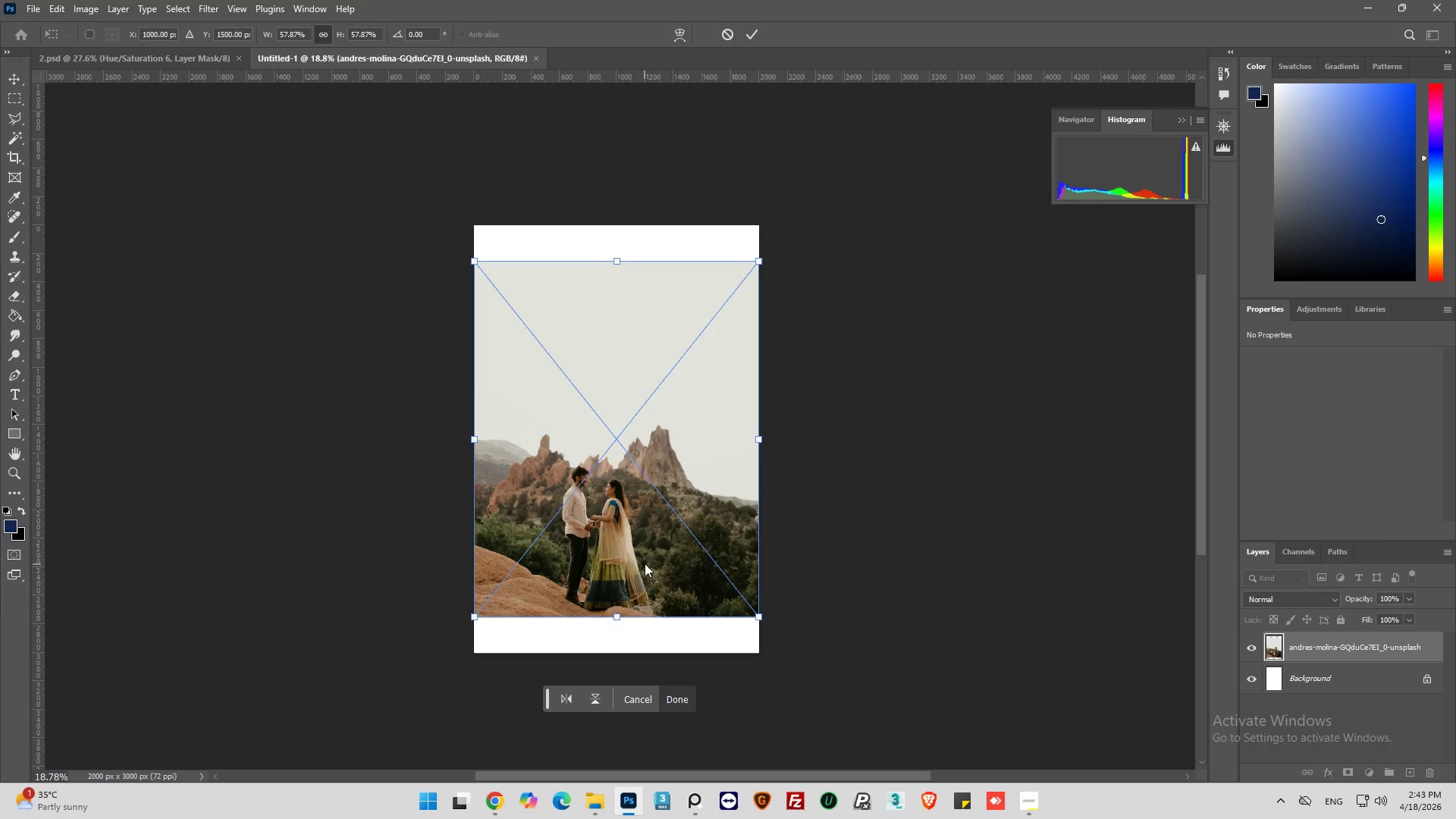 
left_click_drag(start_coordinate=[629, 546], to_coordinate=[626, 577])
 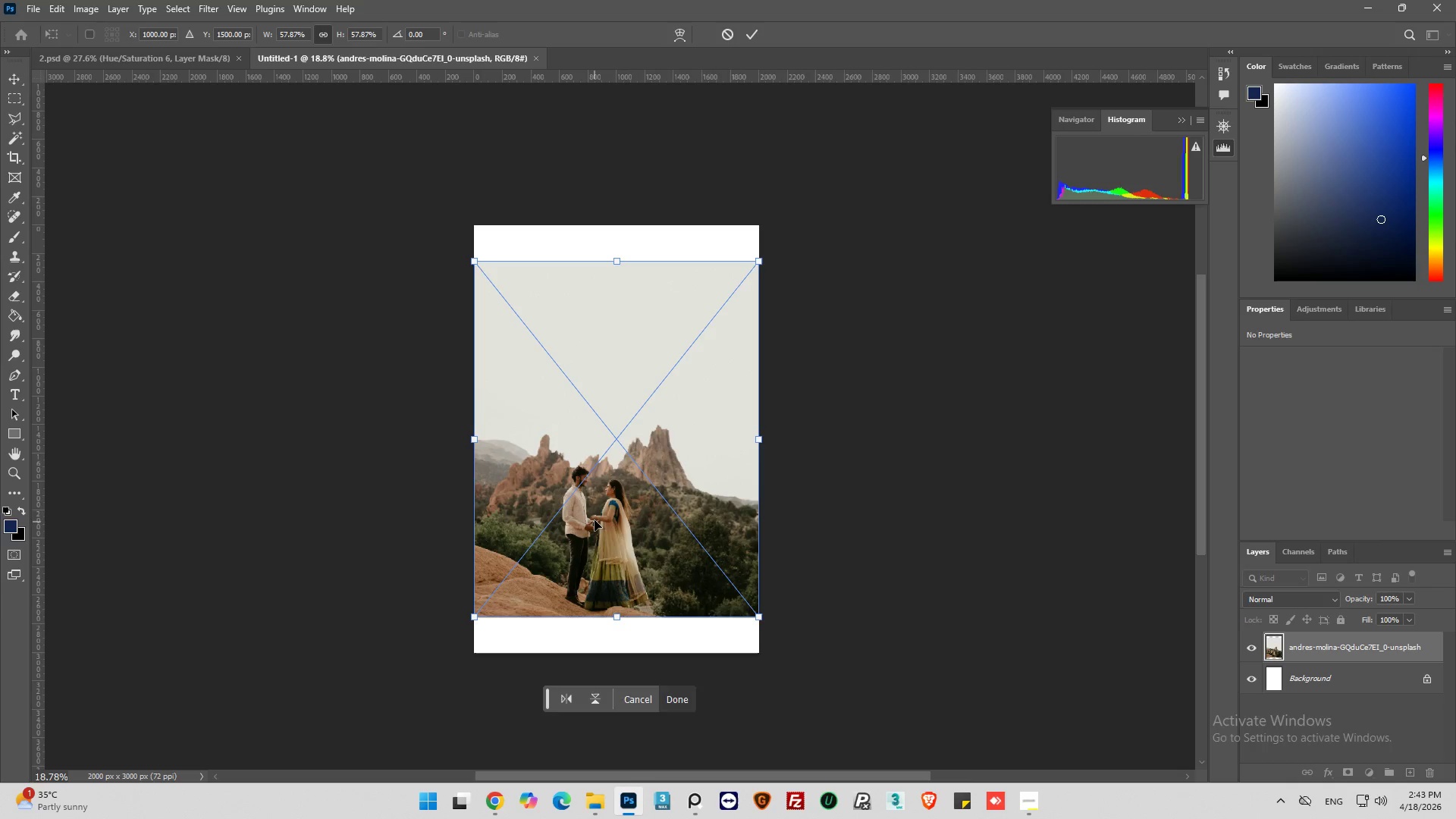 
left_click_drag(start_coordinate=[595, 520], to_coordinate=[595, 551])
 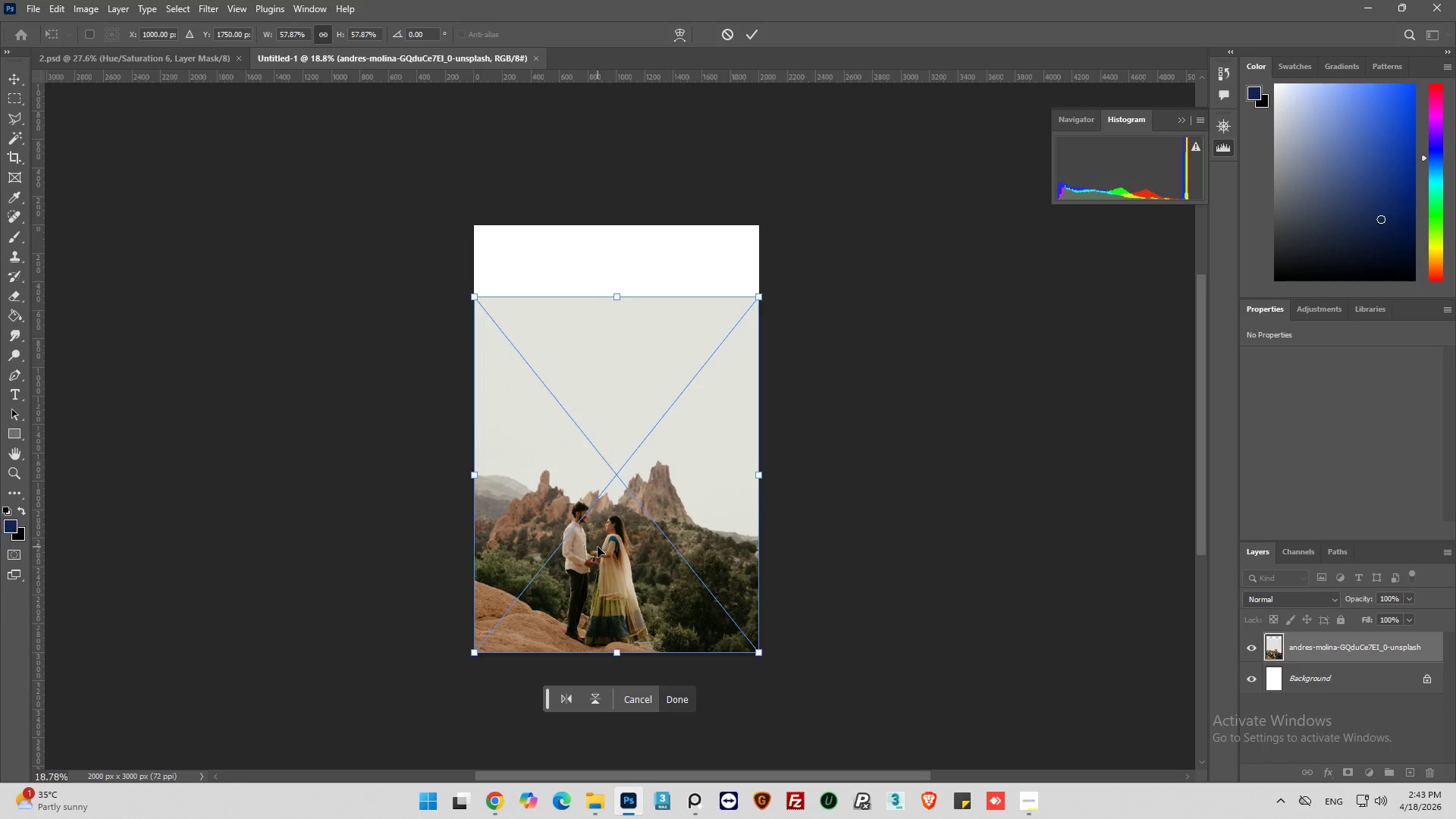 
scroll: coordinate [607, 537], scroll_direction: down, amount: 7.0
 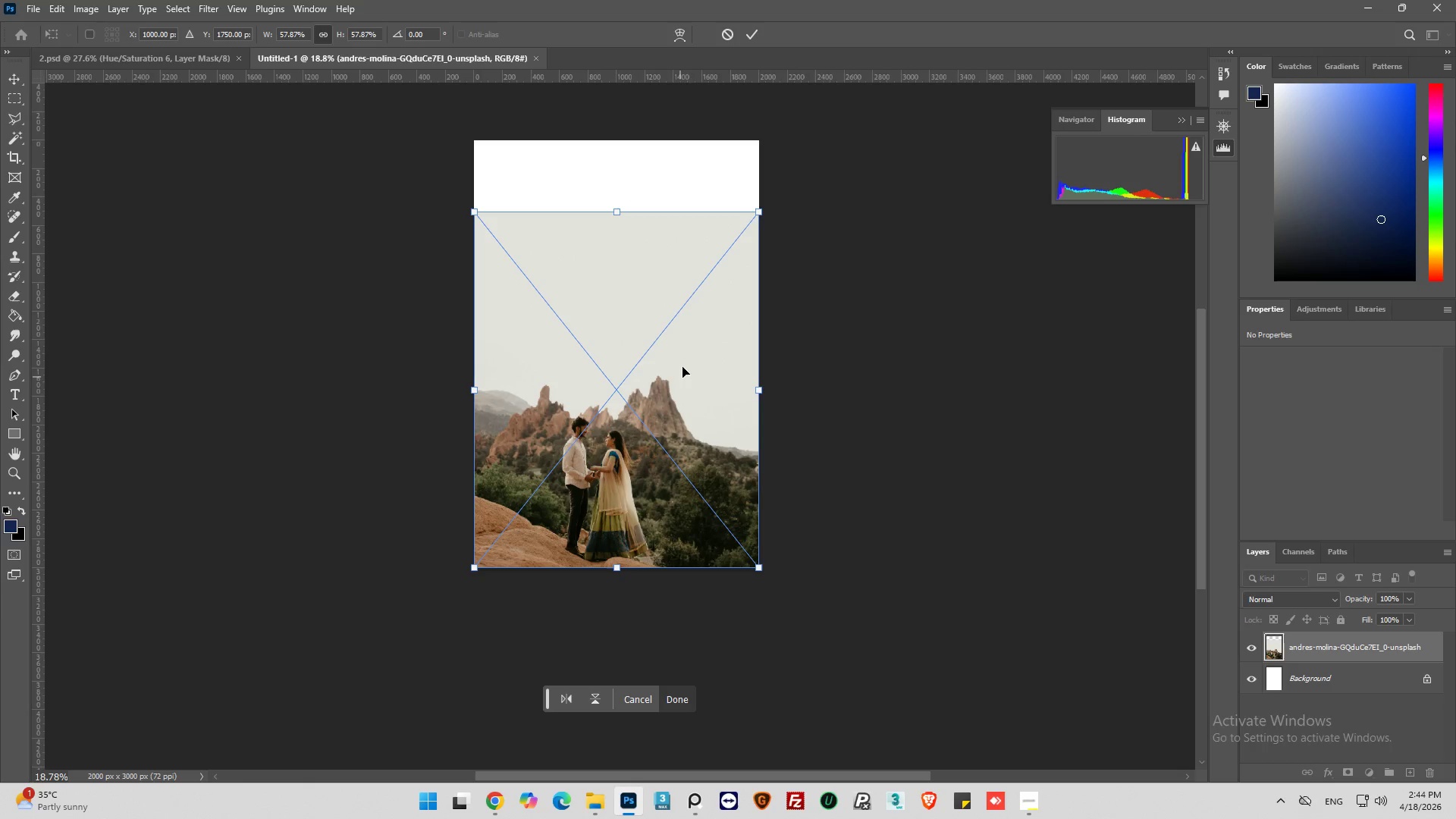 
wait(6.73)
 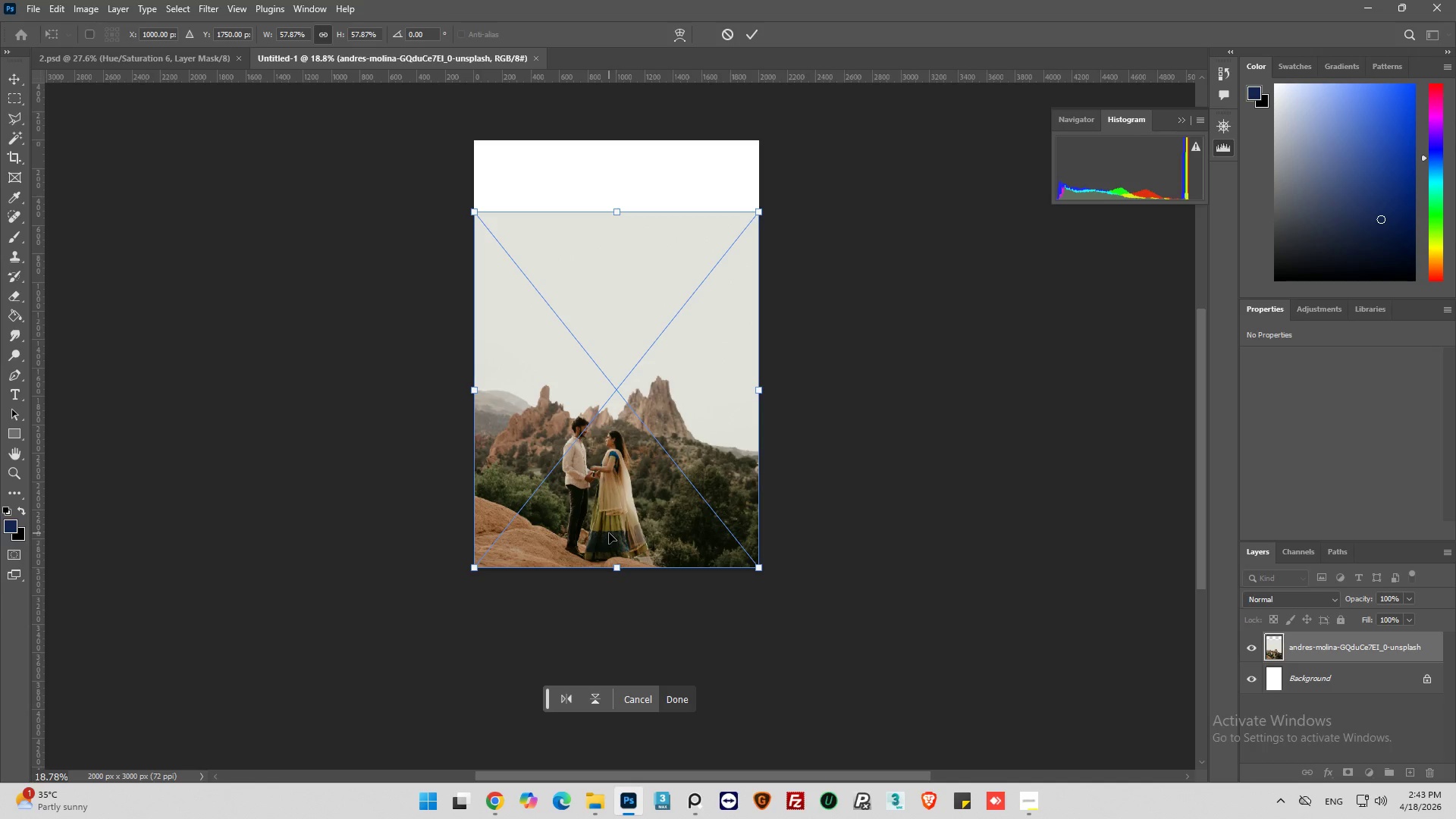 
left_click_drag(start_coordinate=[764, 212], to_coordinate=[826, 105])
 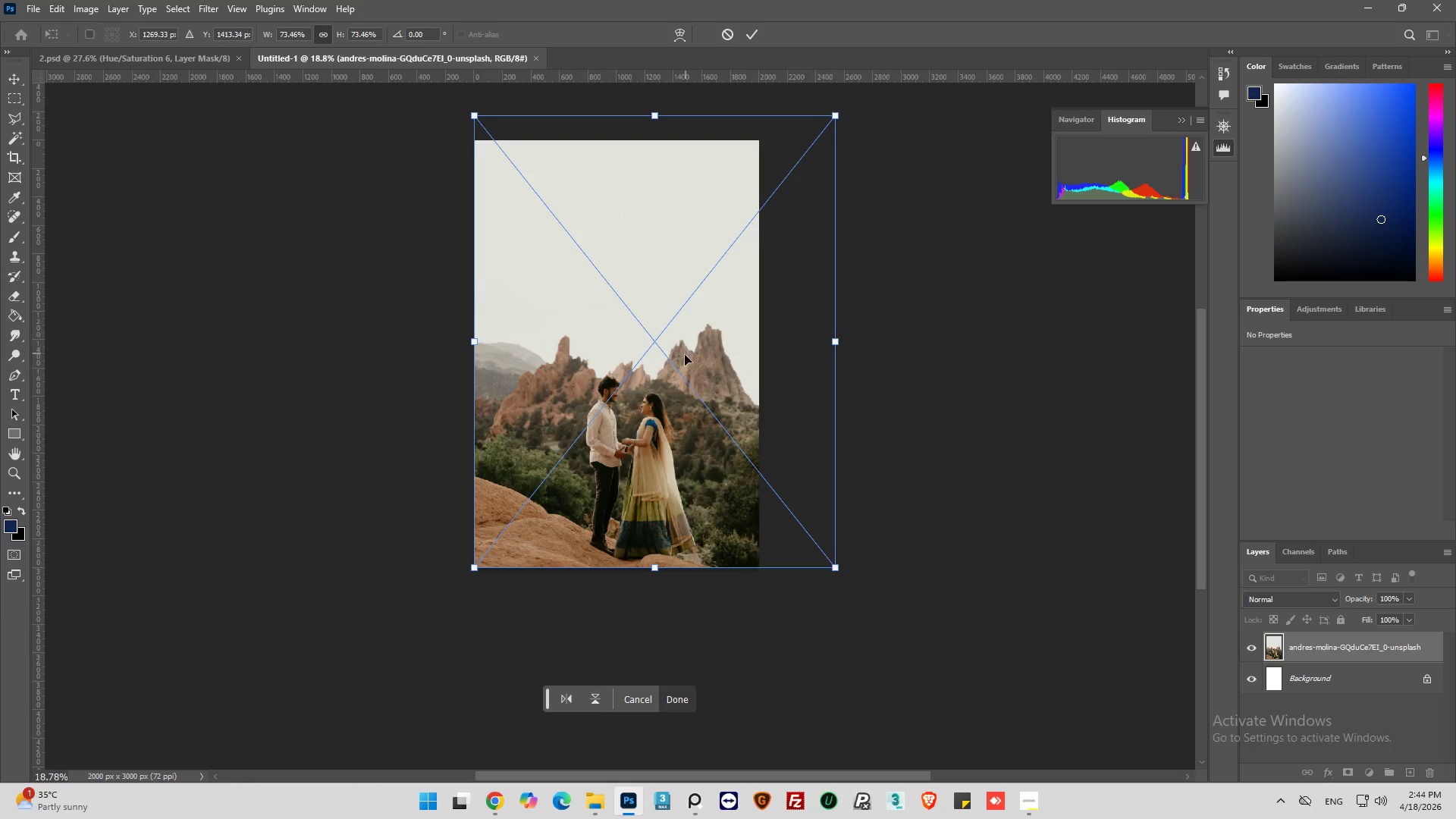 
left_click_drag(start_coordinate=[679, 358], to_coordinate=[668, 360])
 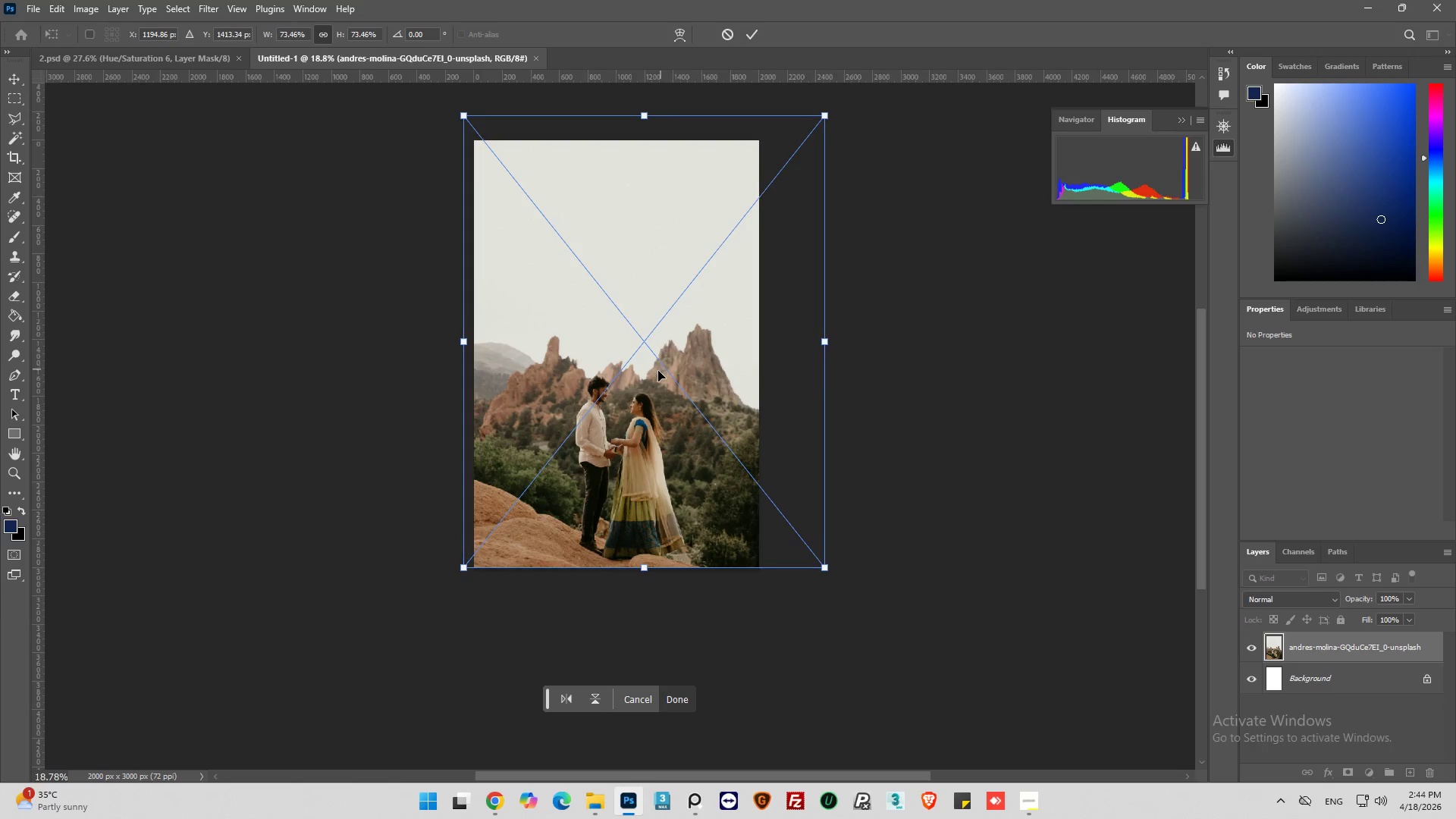 
left_click_drag(start_coordinate=[657, 373], to_coordinate=[657, 378])
 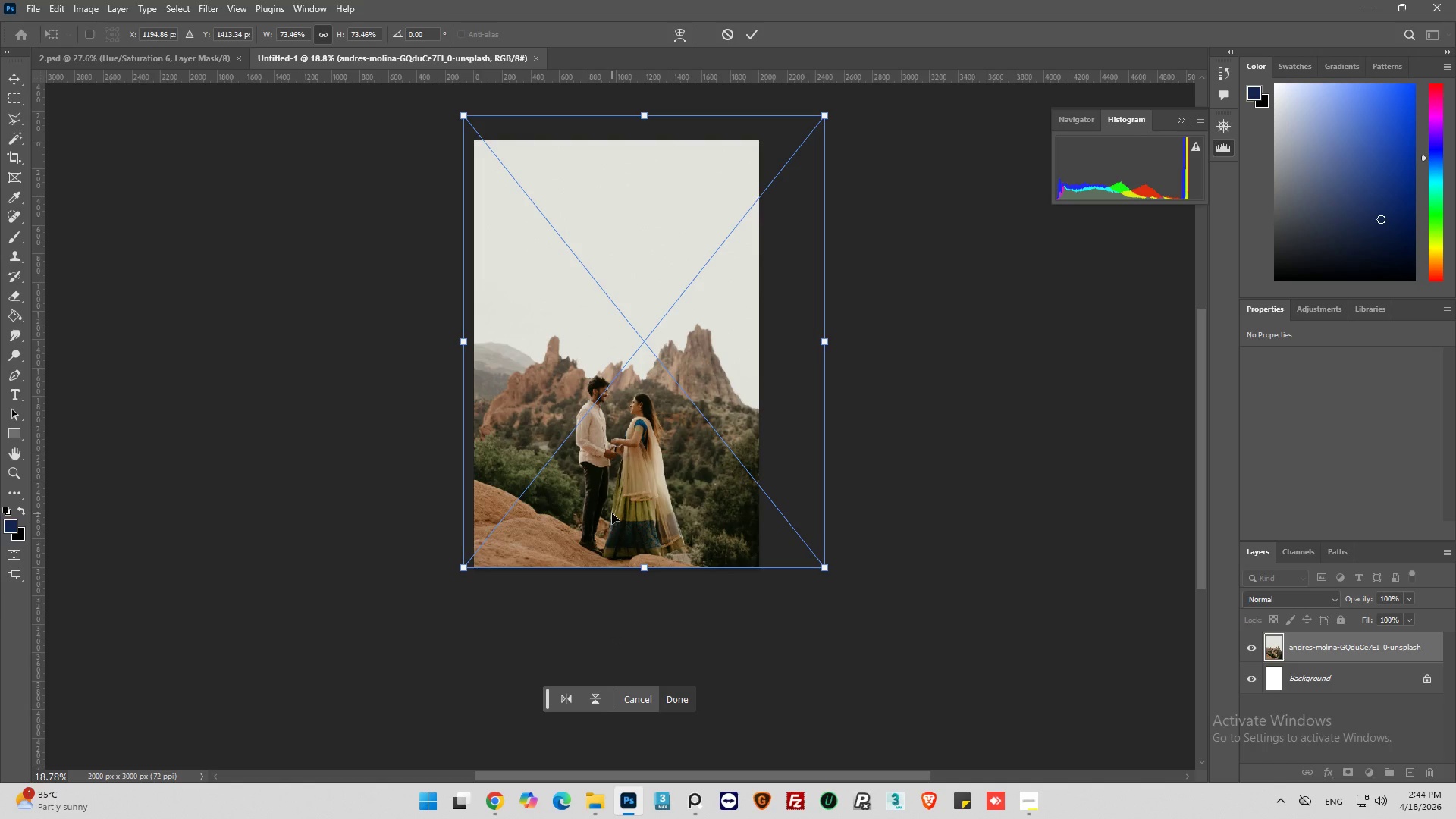 
wait(9.44)
 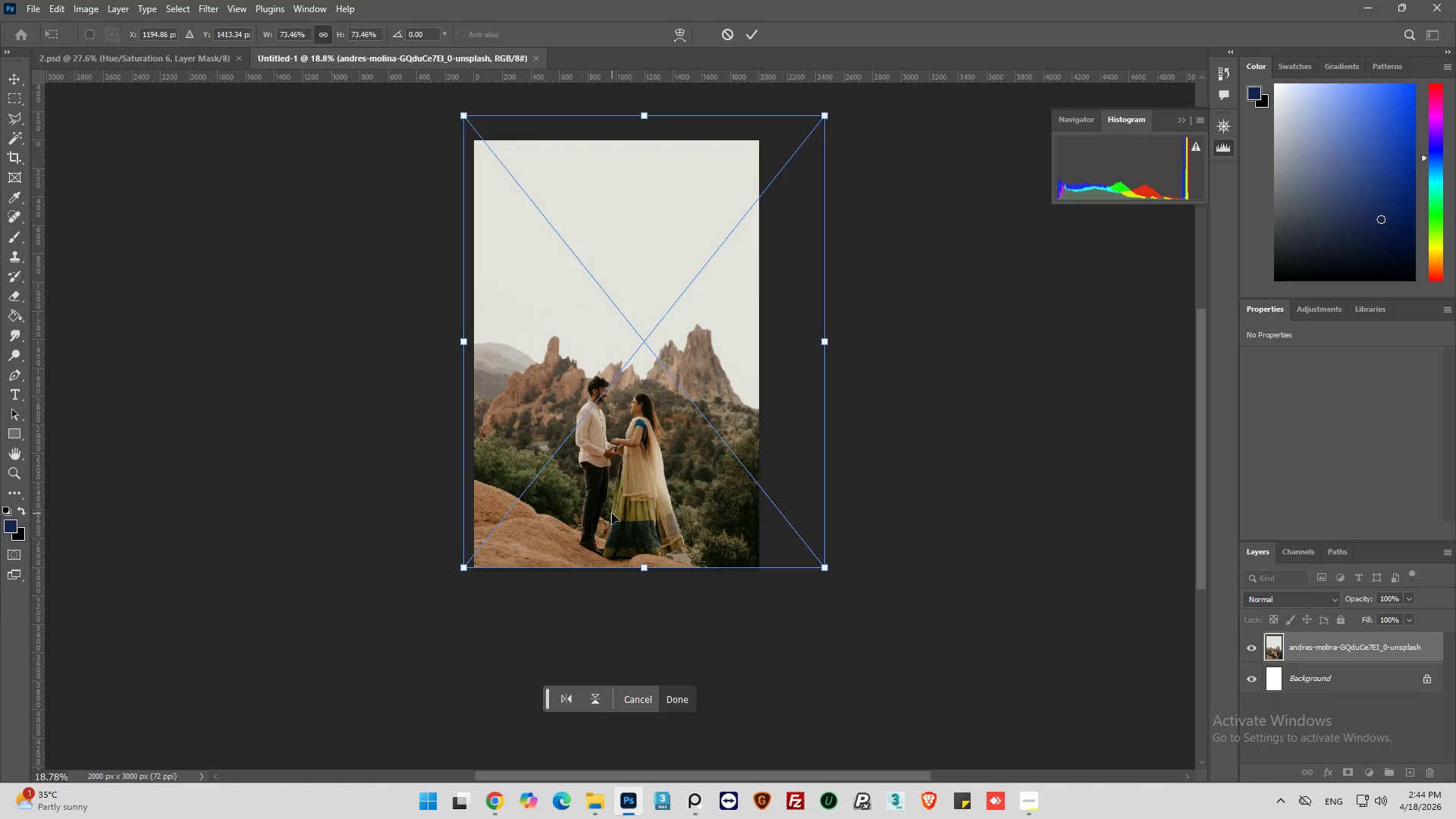 
left_click([683, 705])
 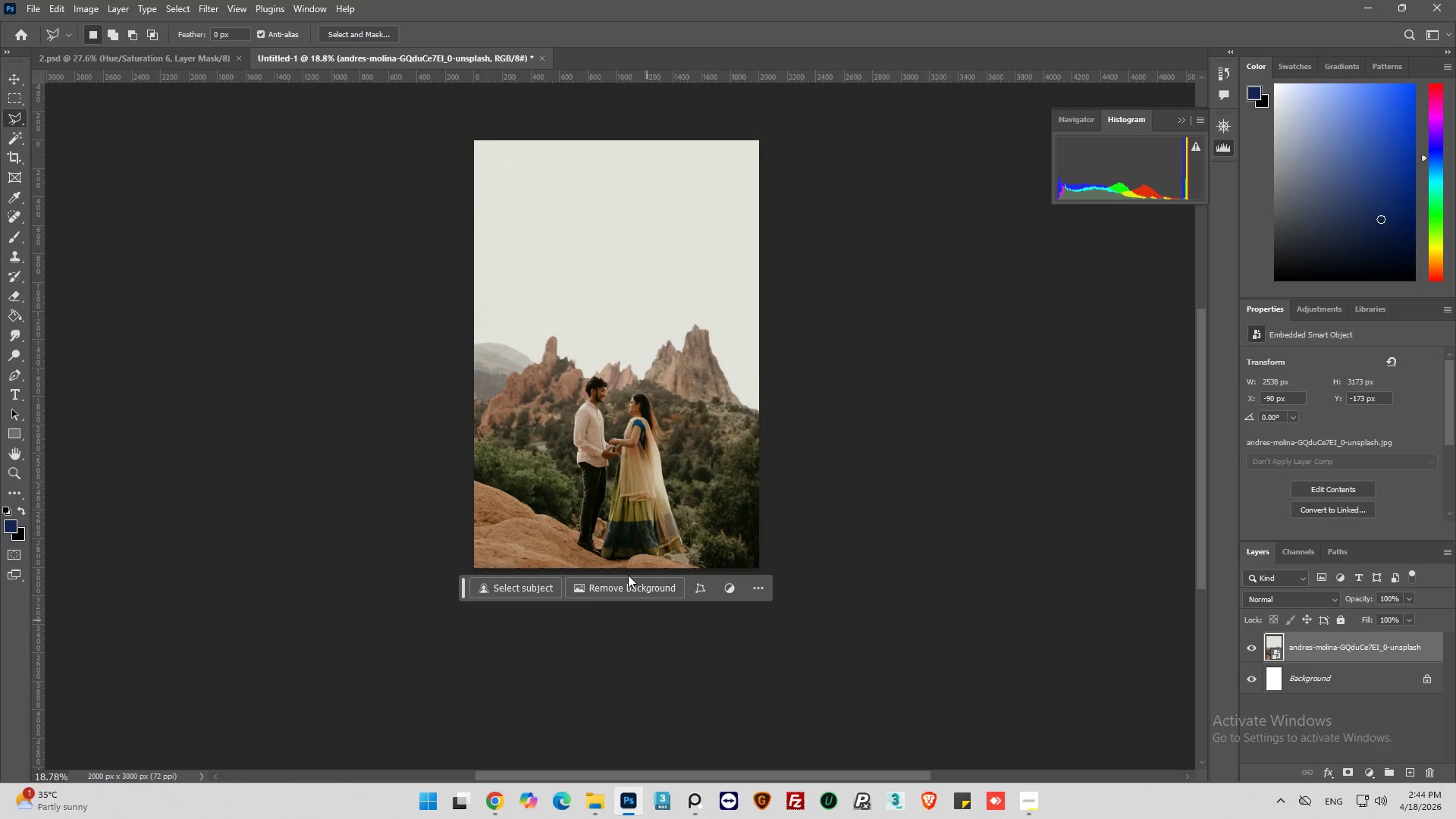 
key(Alt+AltLeft)
 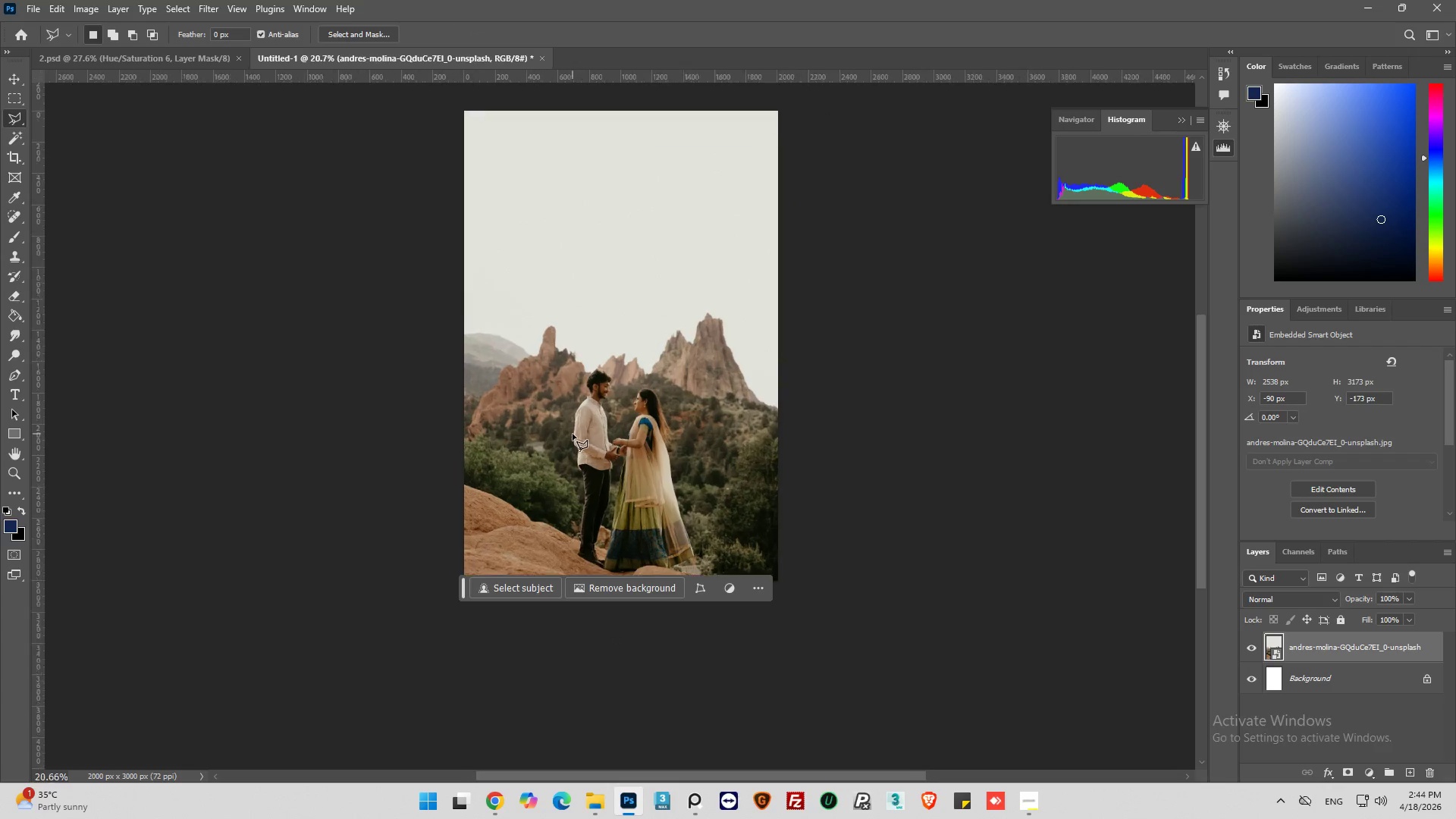 
scroll: coordinate [573, 434], scroll_direction: up, amount: 4.0
 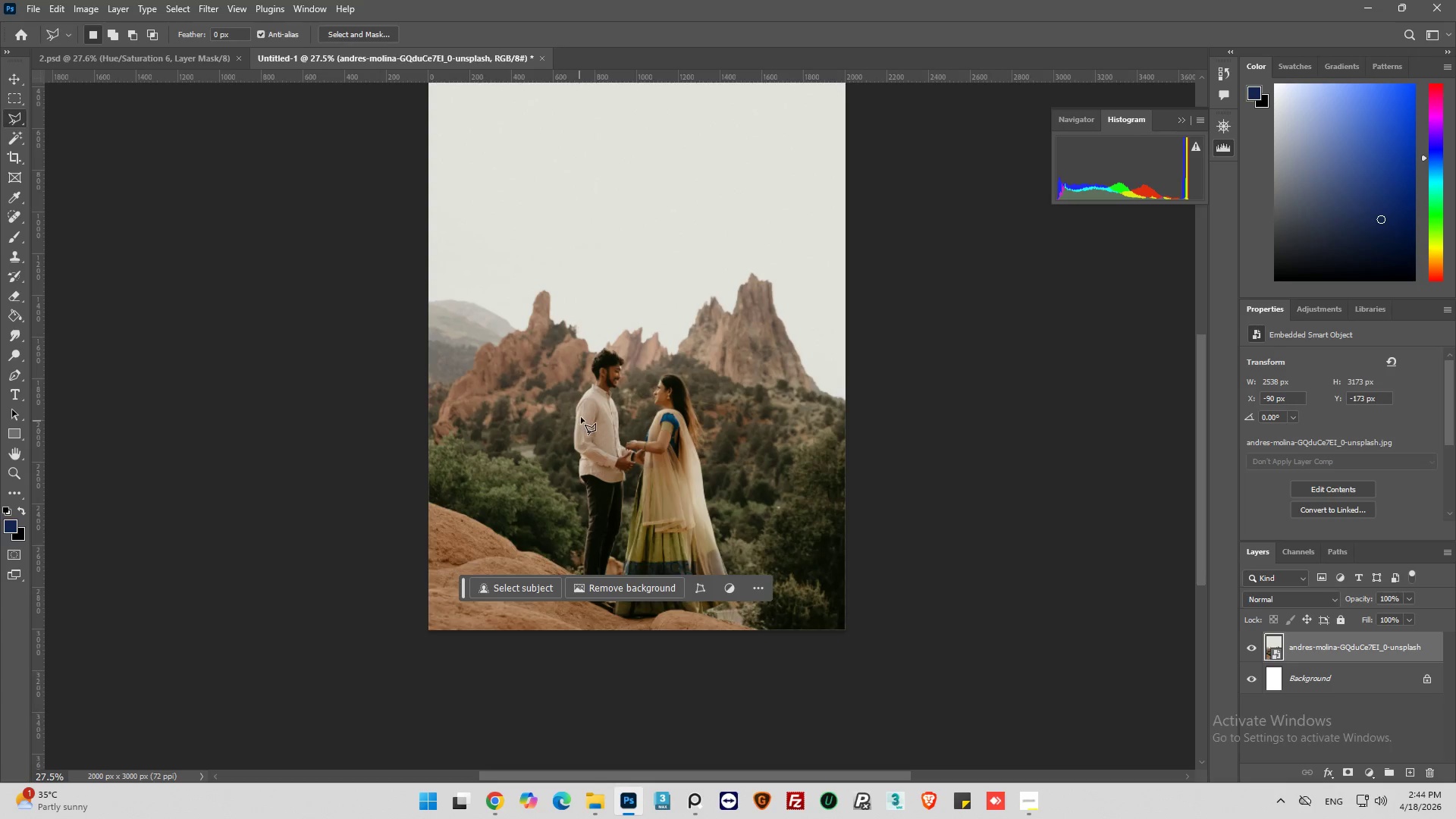 
hold_key(key=AltLeft, duration=0.31)
scroll: coordinate [582, 416], scroll_direction: up, amount: 6.0
 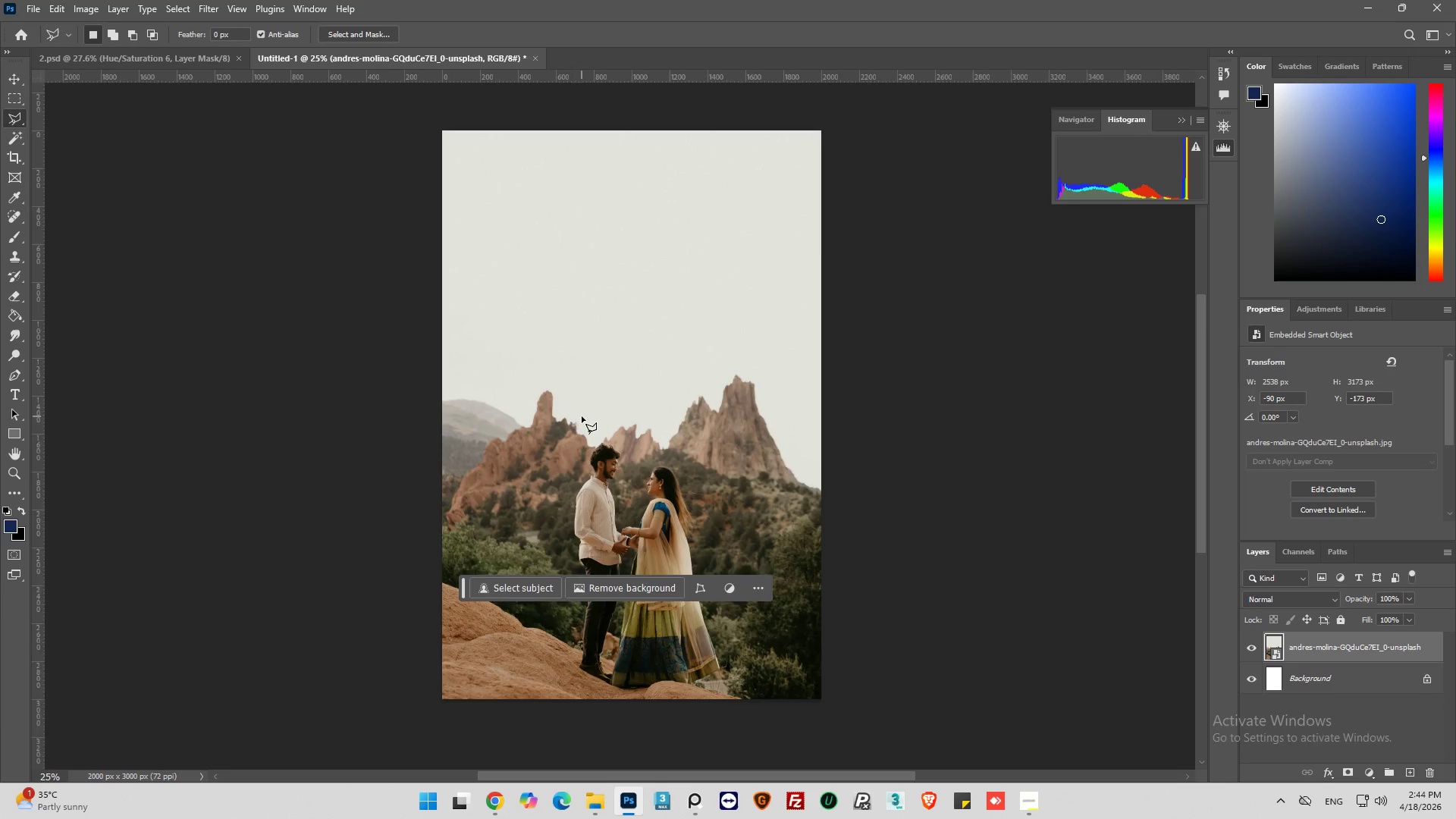 
left_click([15, 139])
 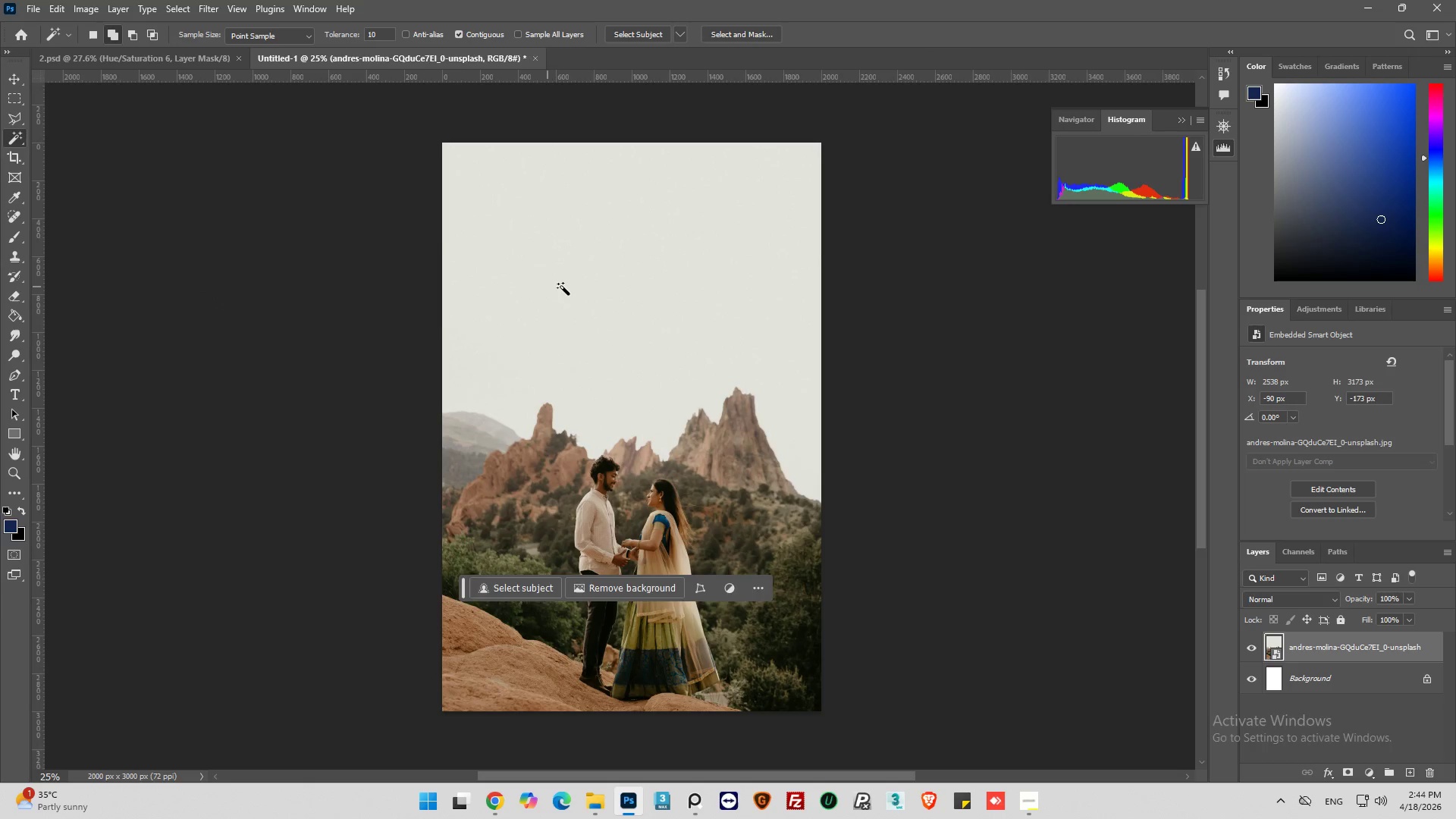 
left_click([564, 286])
 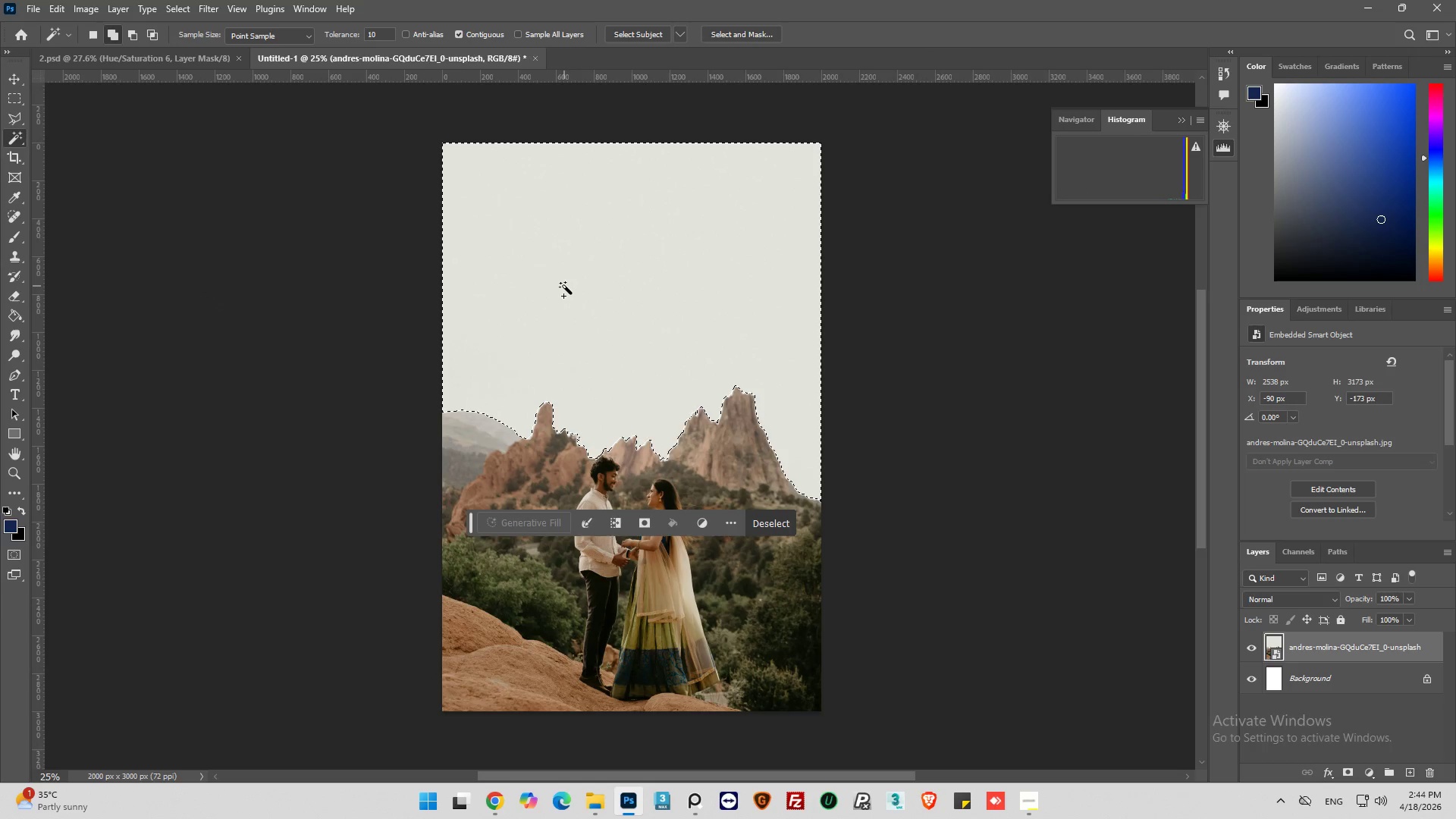 
hold_key(key=AltLeft, duration=1.02)
scroll: coordinate [733, 456], scroll_direction: up, amount: 13.0
 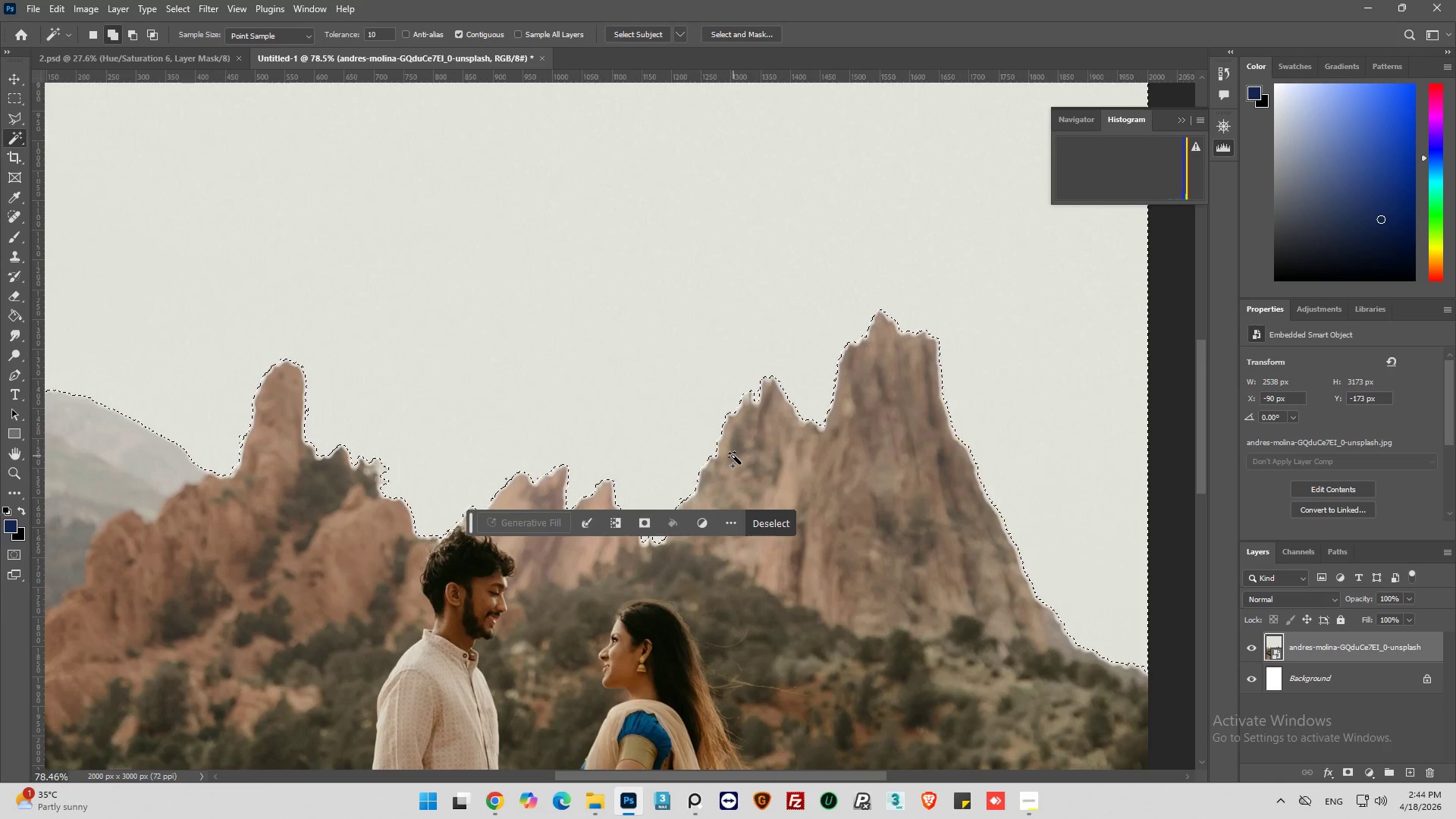 
hold_key(key=AltLeft, duration=0.59)
 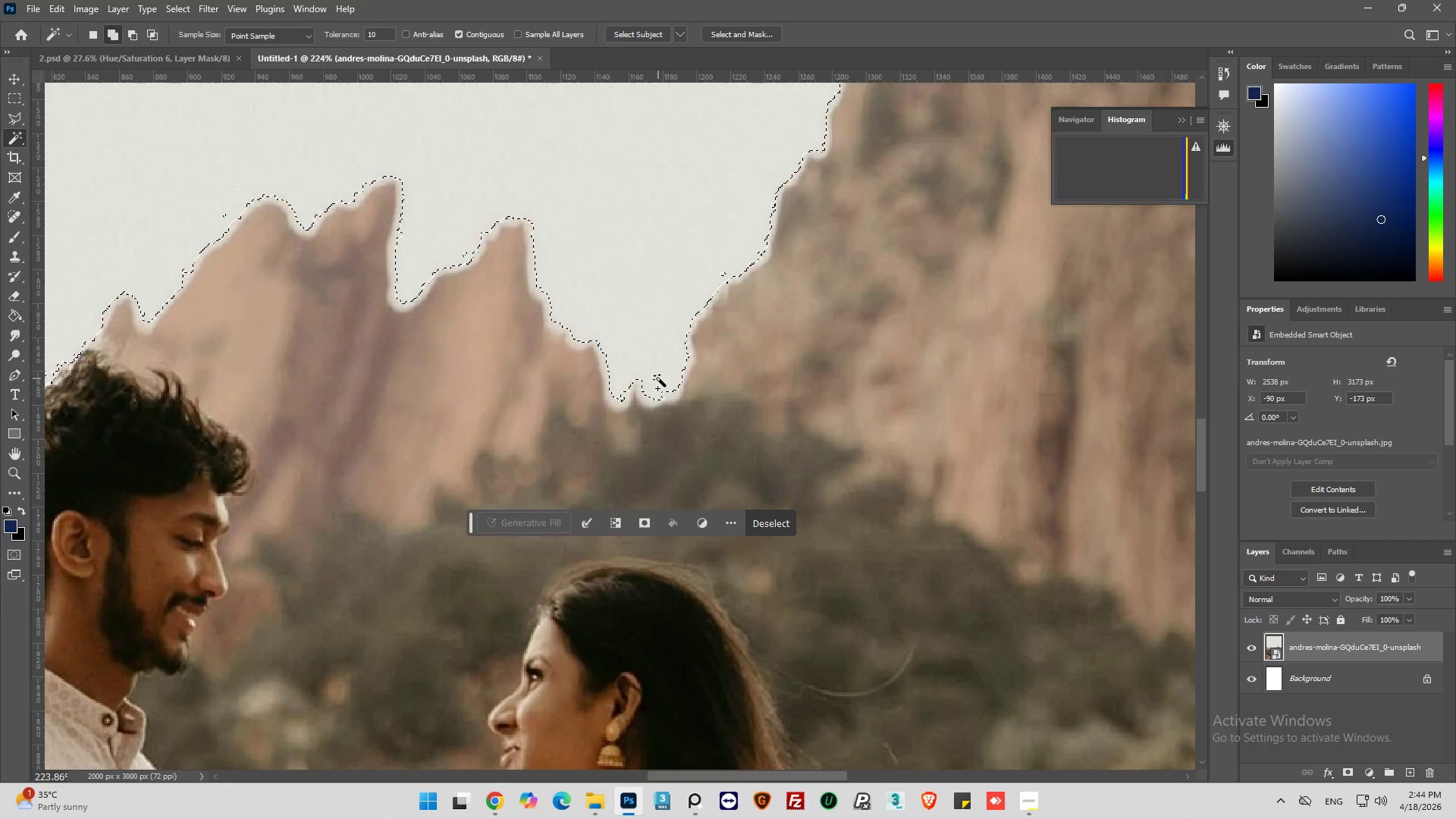 
hold_key(key=AltLeft, duration=0.77)
 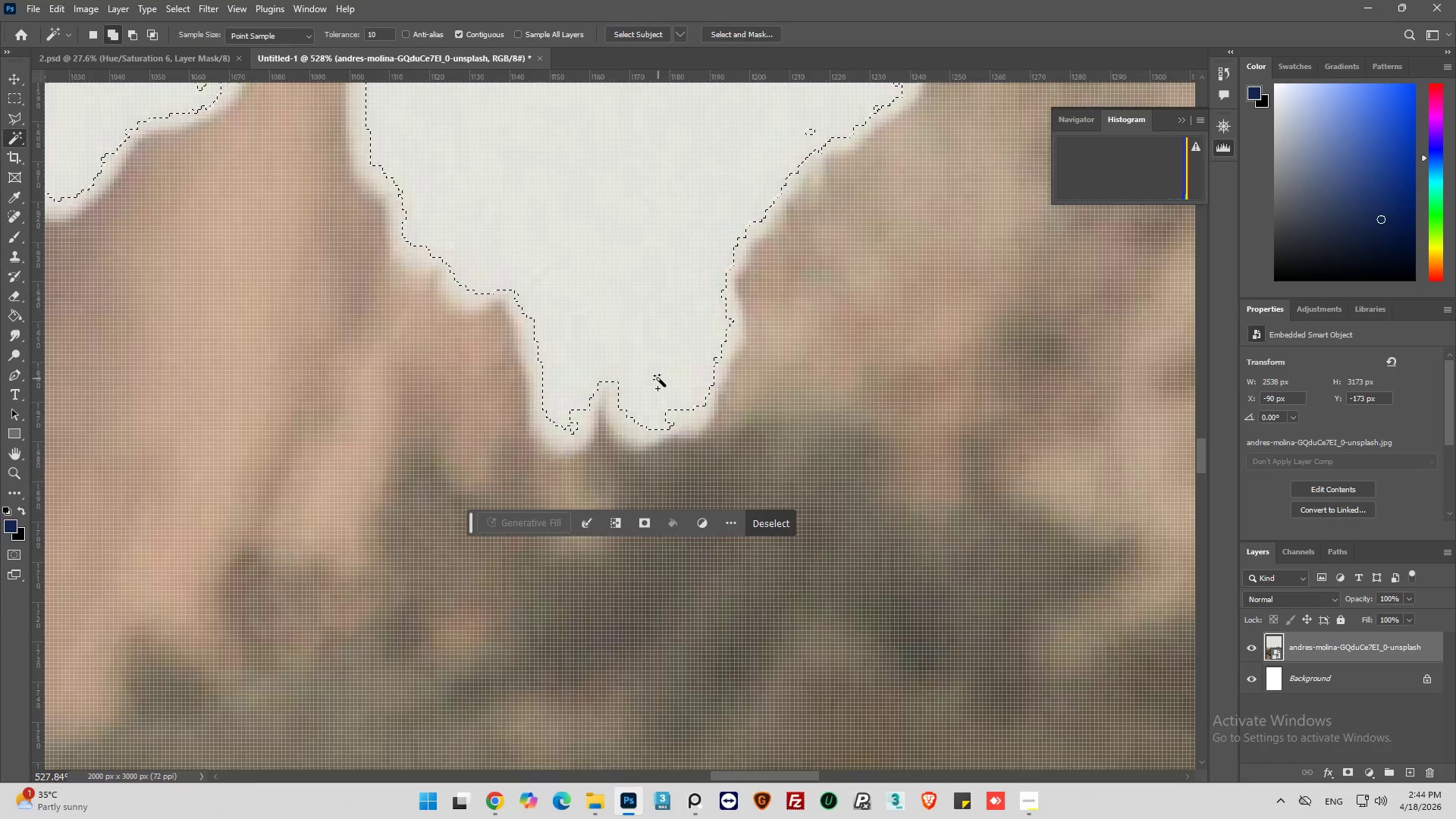 
key(Alt+AltLeft)
 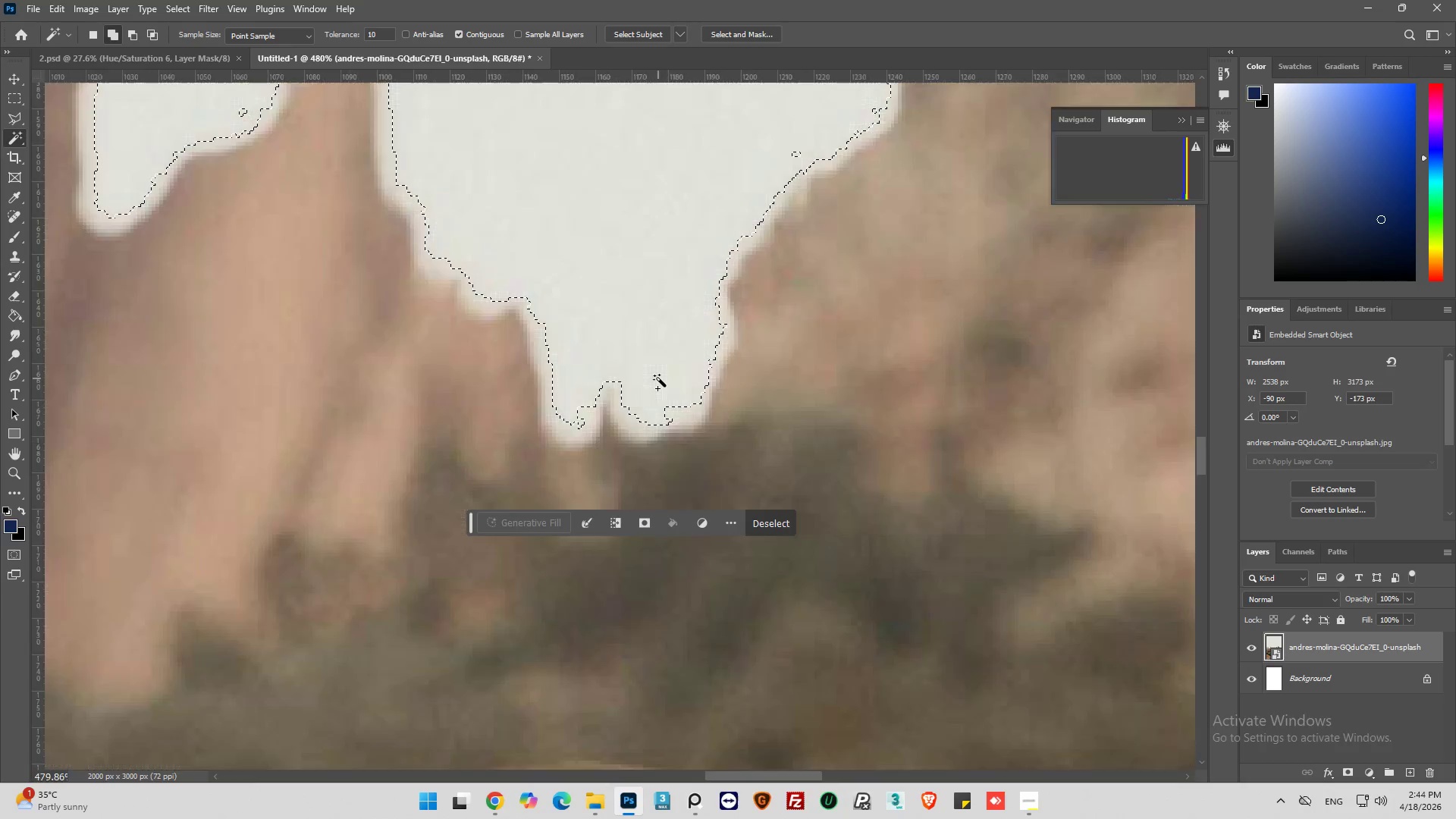 
scroll: coordinate [658, 378], scroll_direction: up, amount: 7.0
 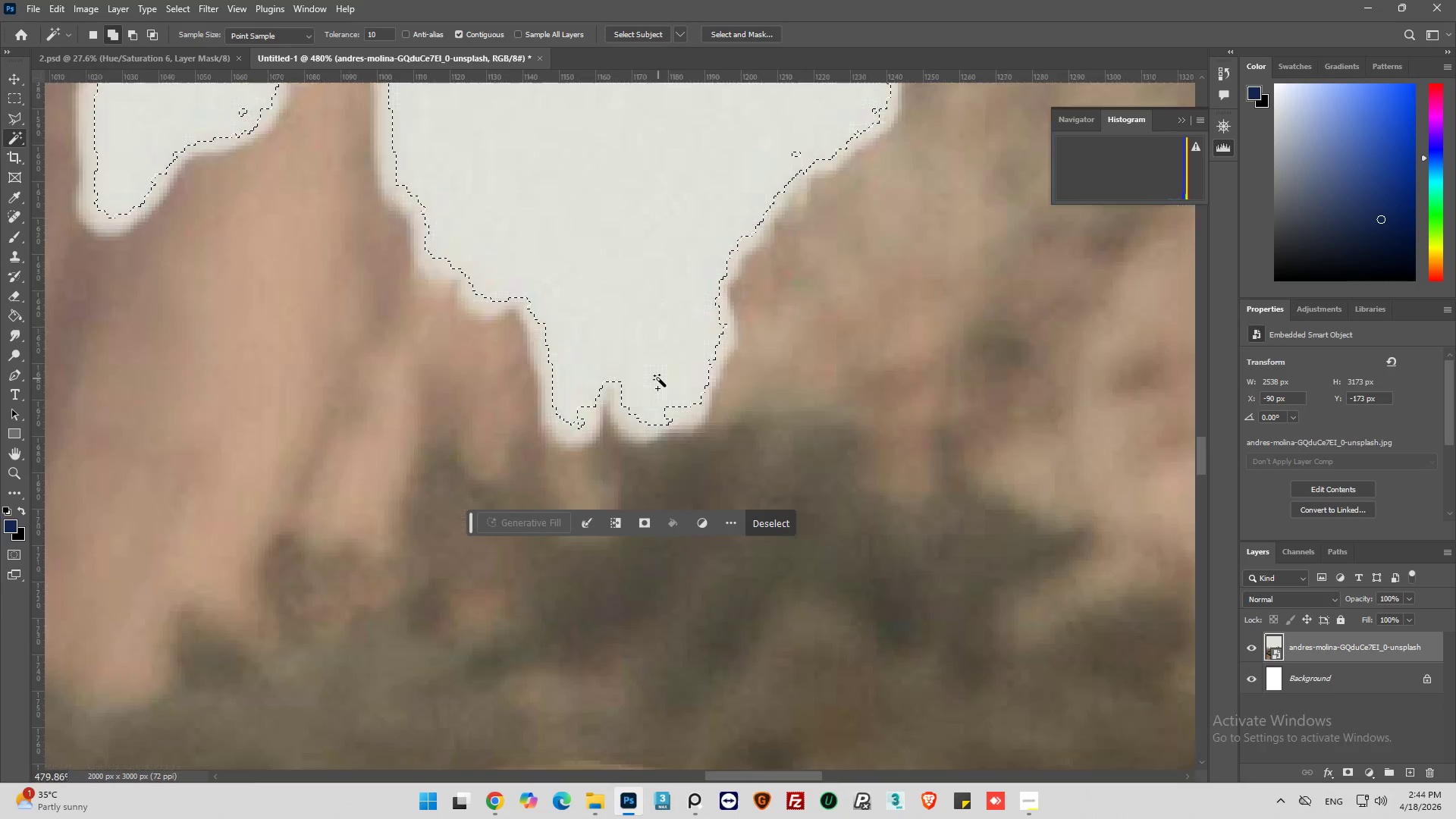 
hold_key(key=AltLeft, duration=2.11)
scroll: coordinate [658, 378], scroll_direction: down, amount: 1.0
 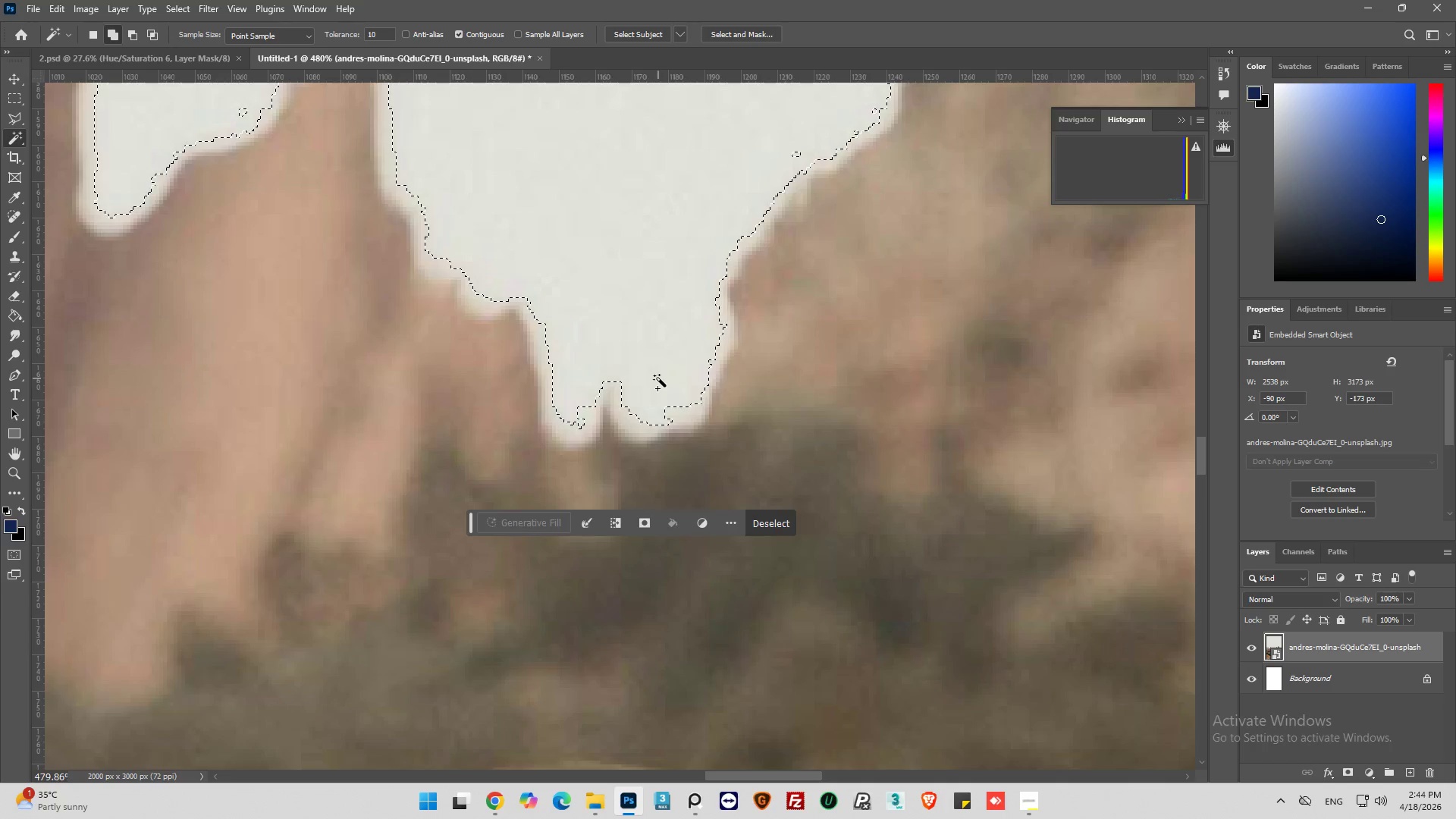 
scroll: coordinate [658, 378], scroll_direction: up, amount: 3.0
 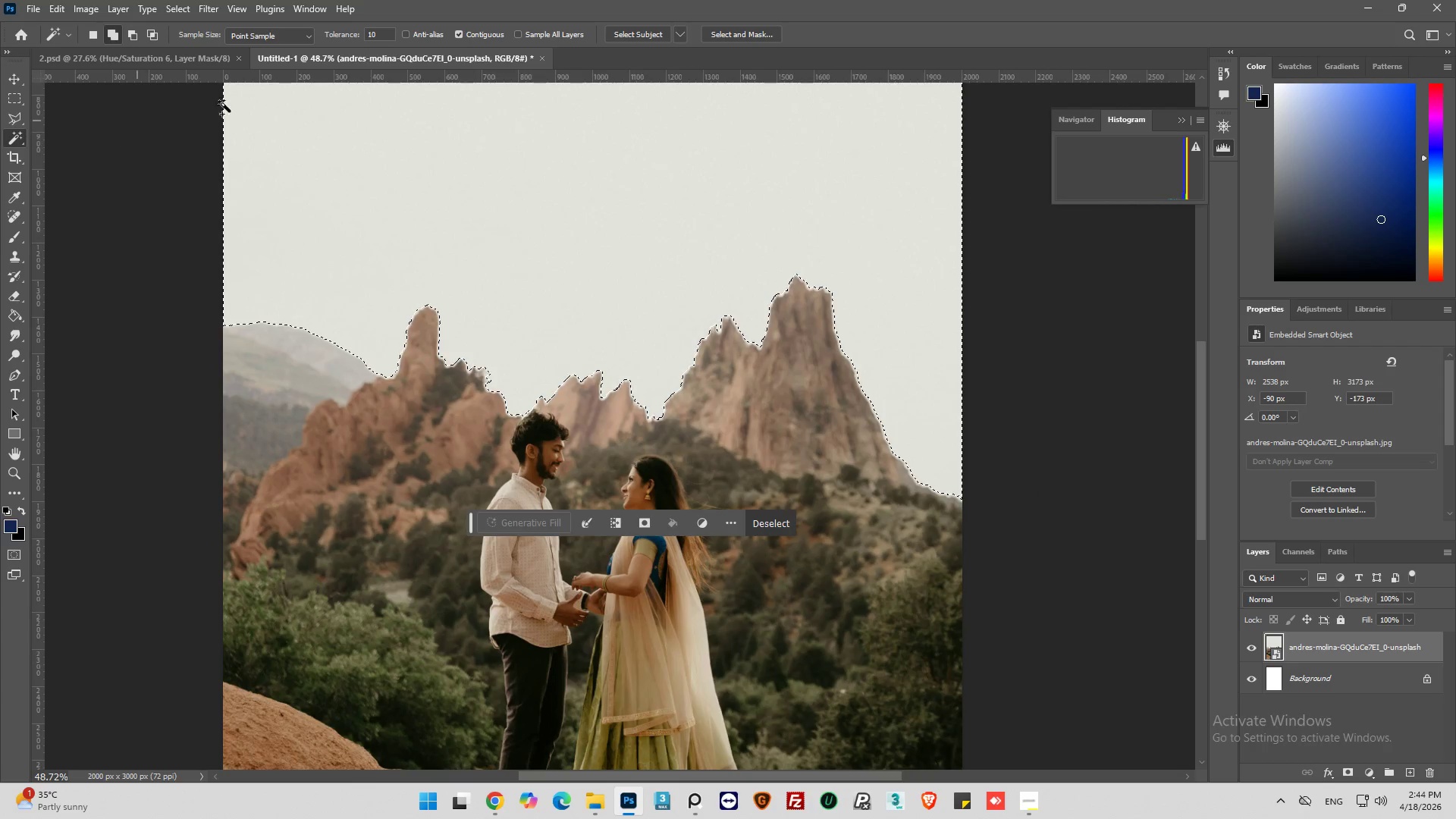 
double_click([370, 33])
 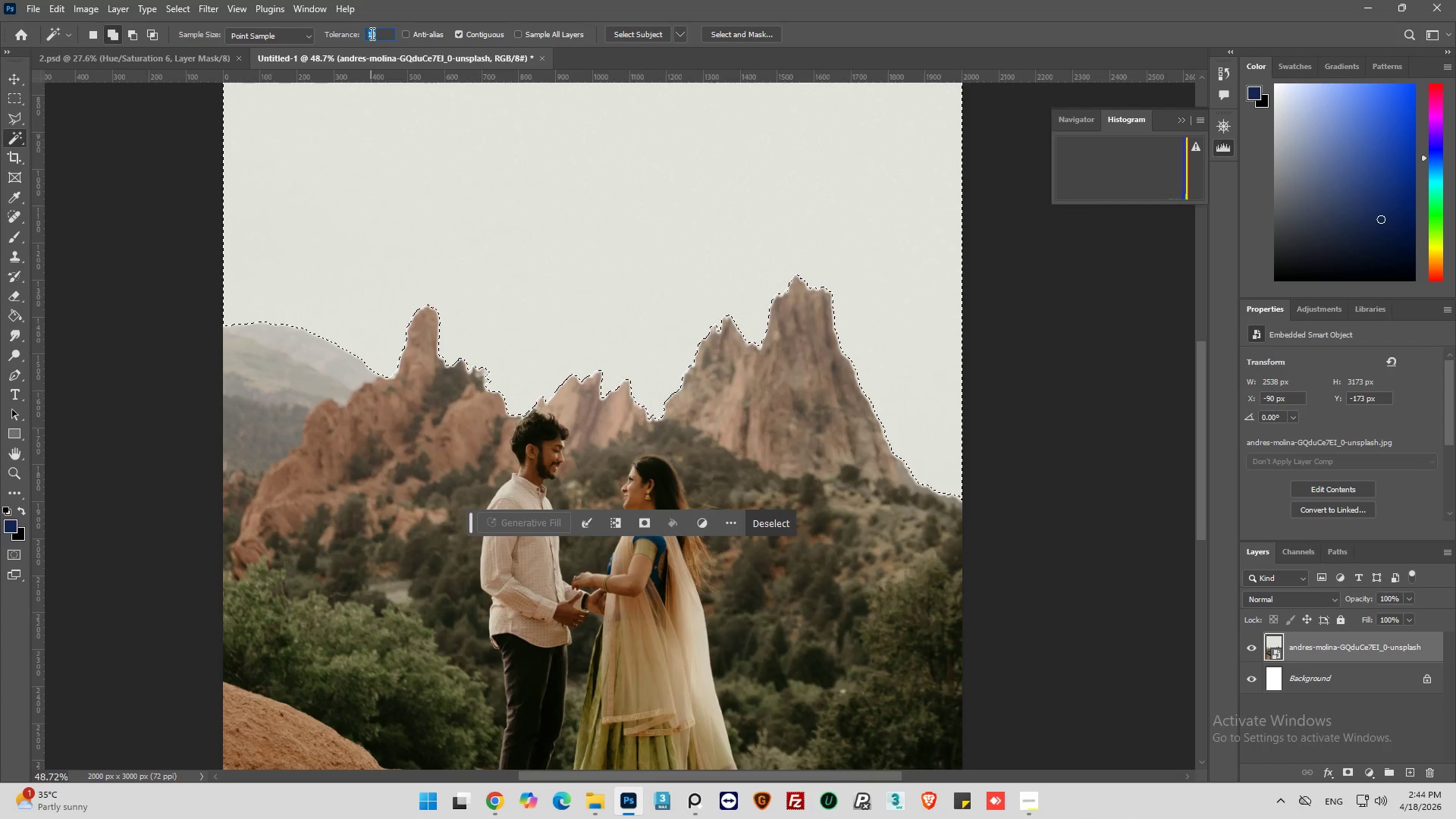 
type(12)
 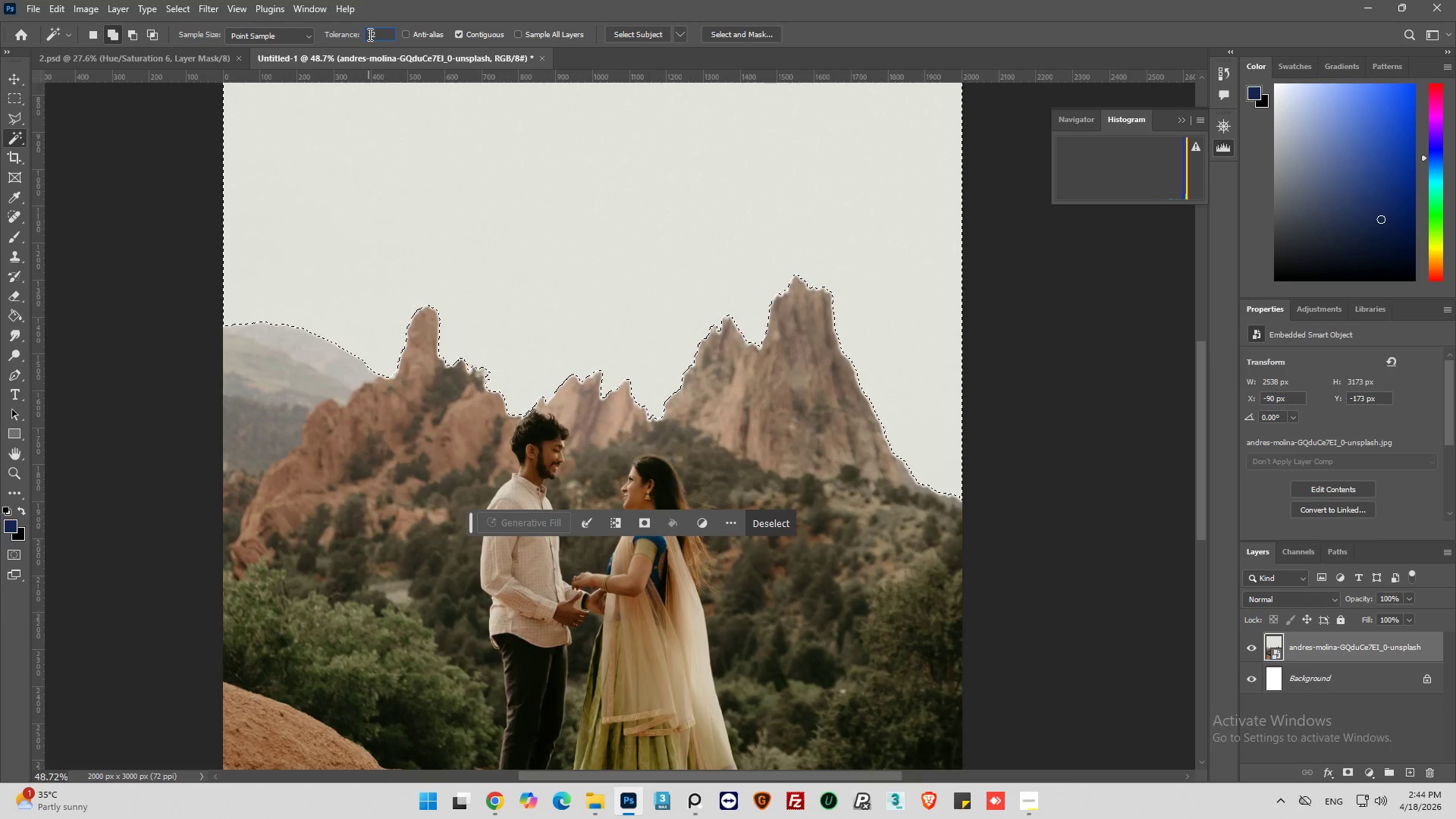 
key(Enter)
 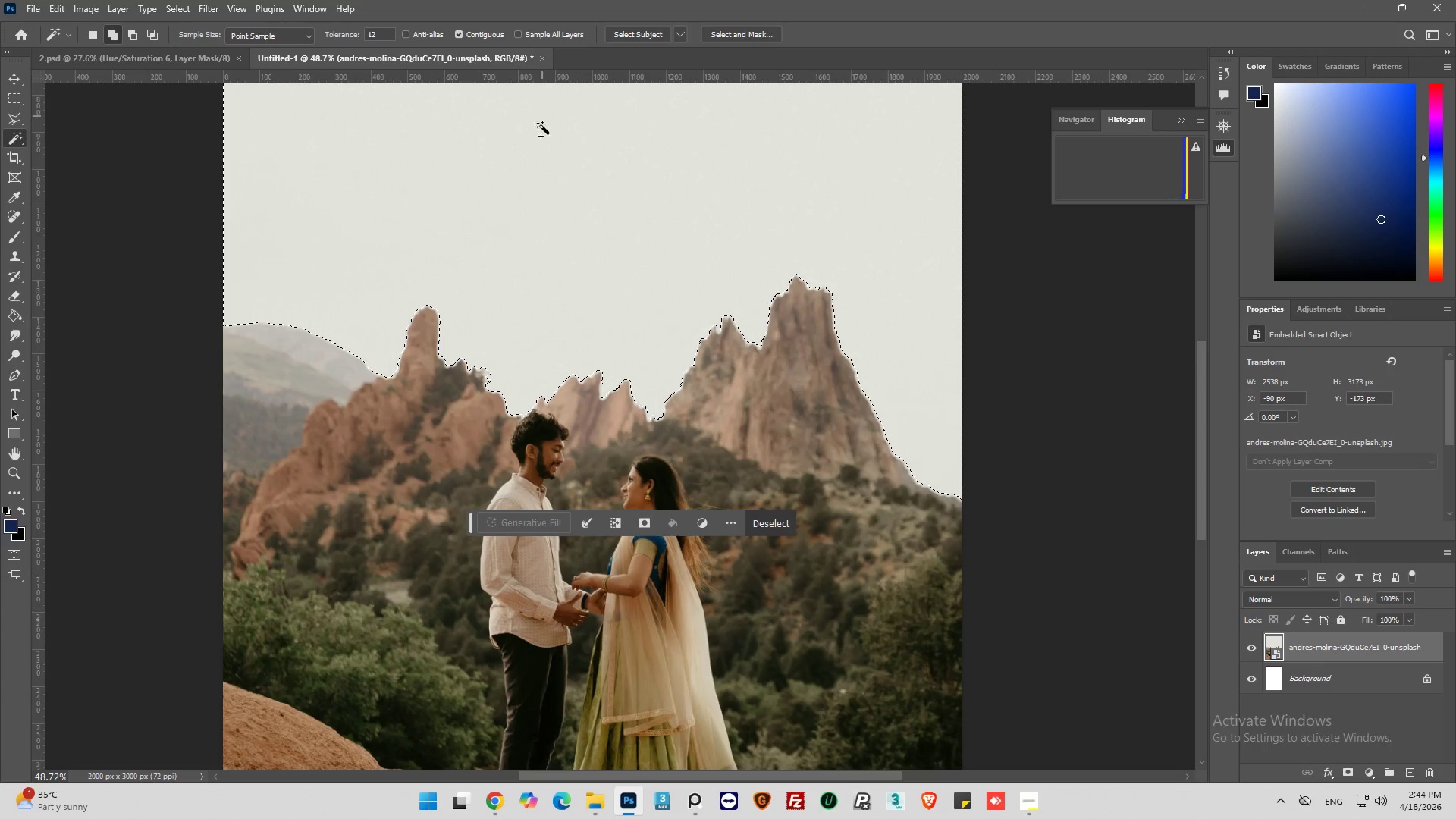 
left_click([541, 140])
 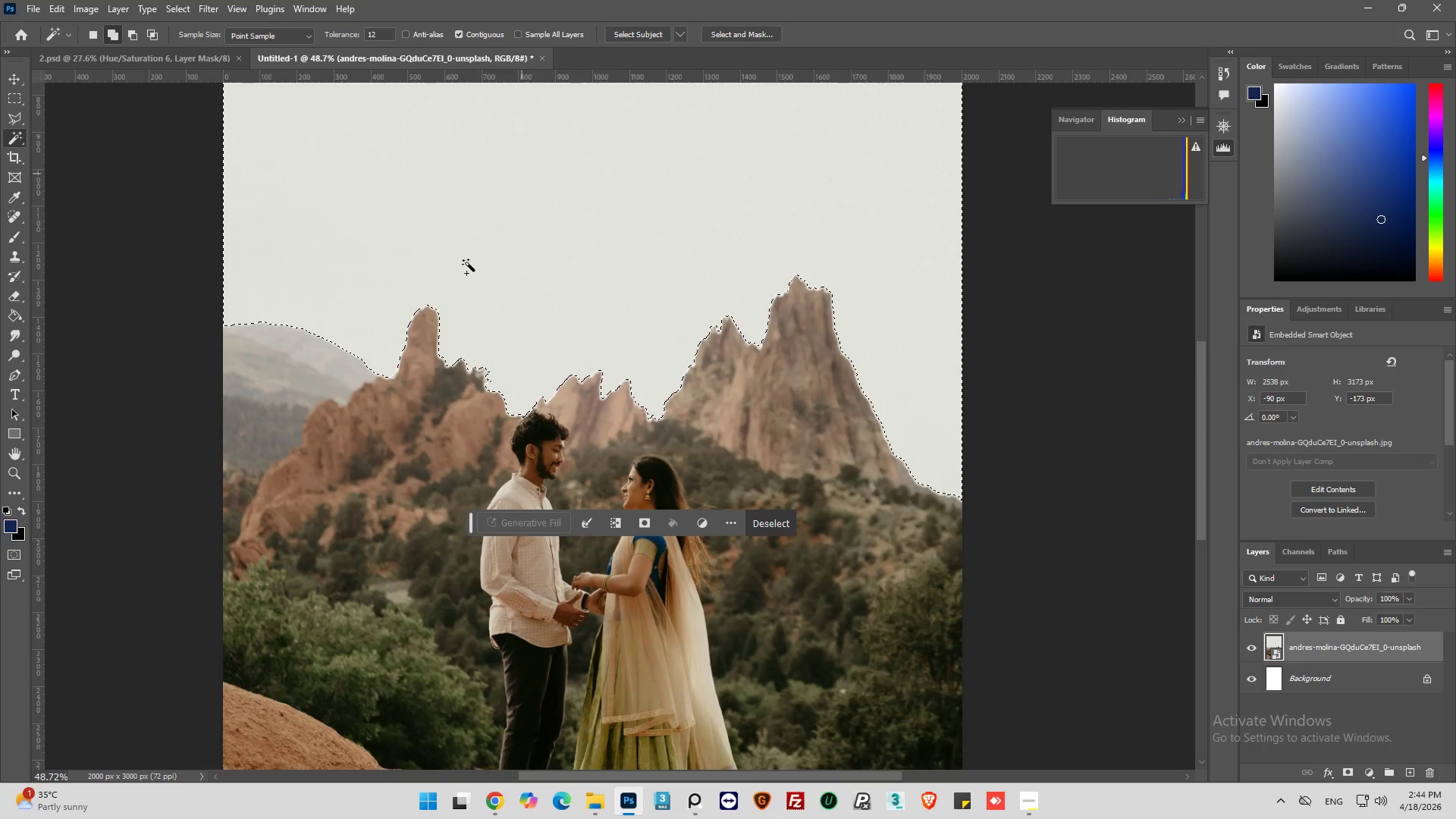 
left_click([440, 303])
 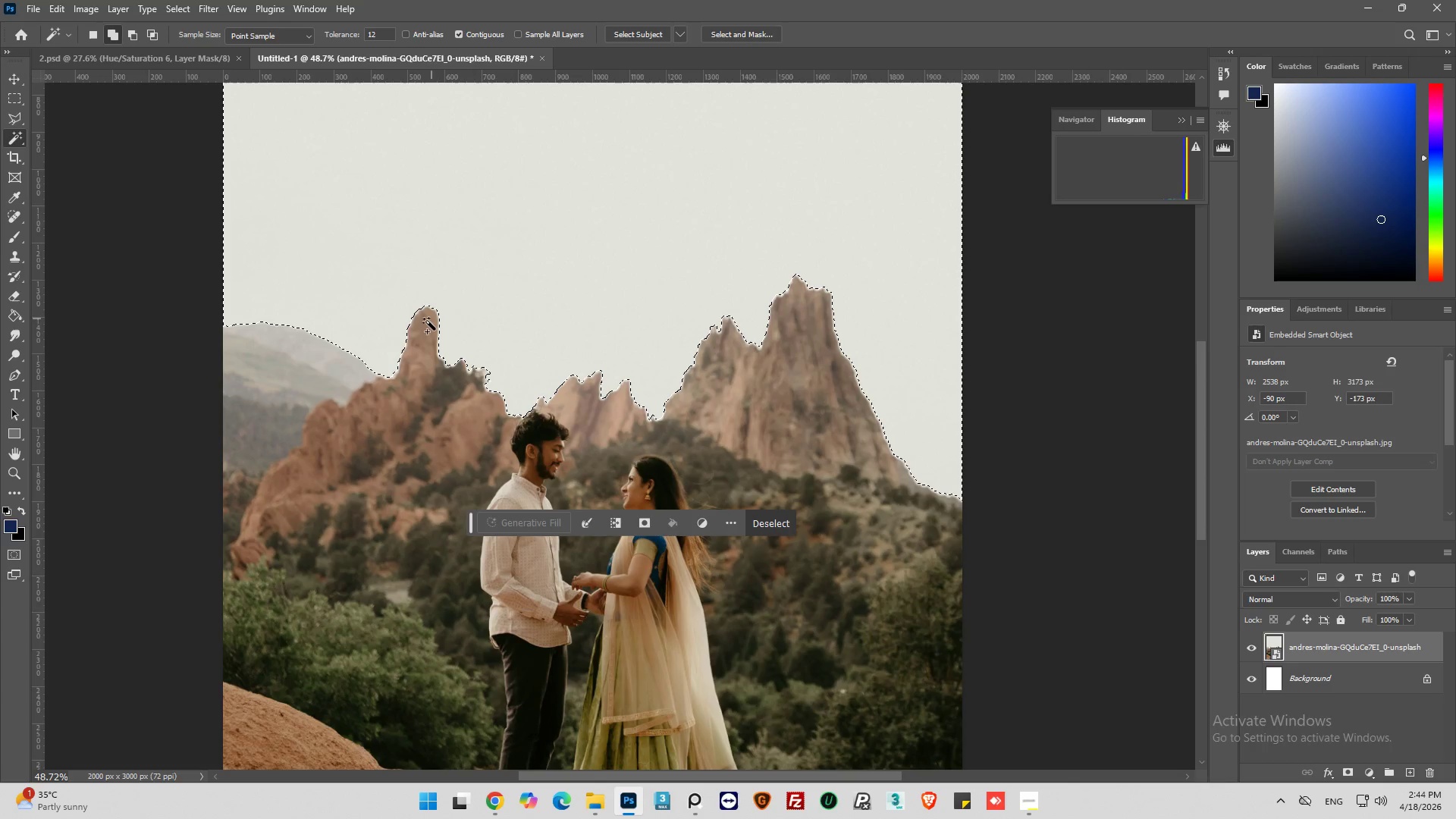 
hold_key(key=AltLeft, duration=2.06)
 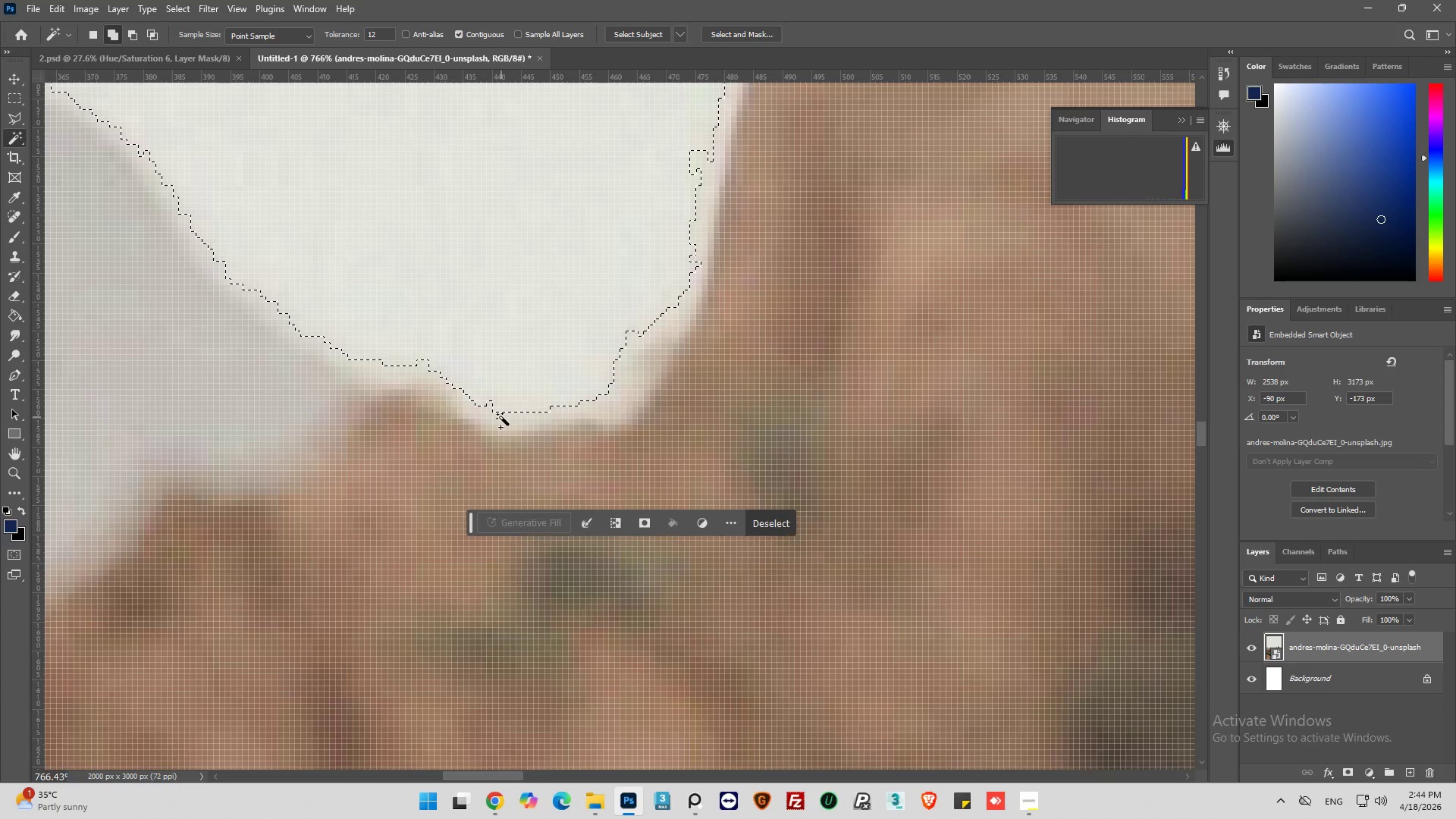 
left_click([501, 417])
 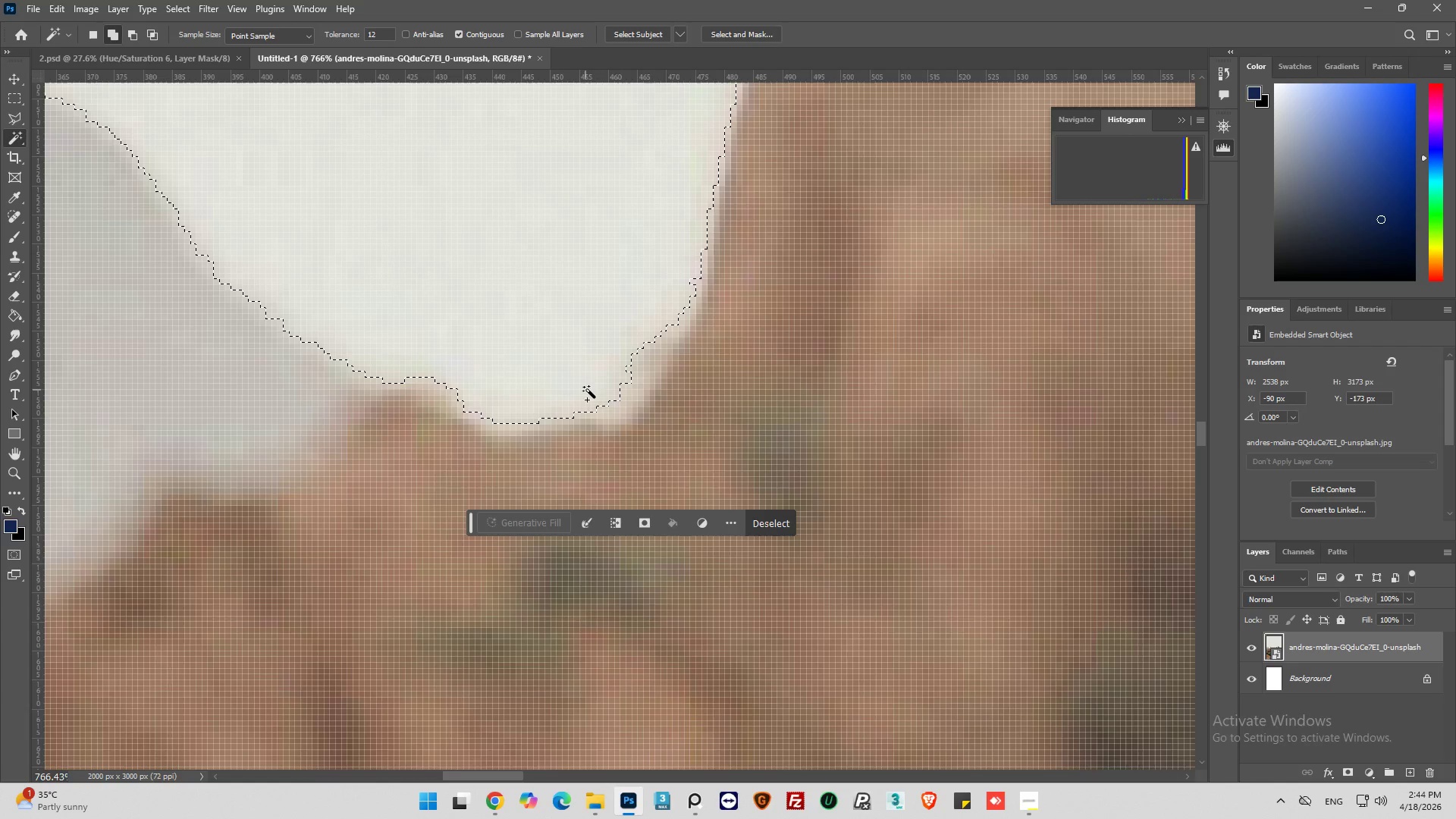 
scroll: coordinate [435, 344], scroll_direction: up, amount: 29.0
 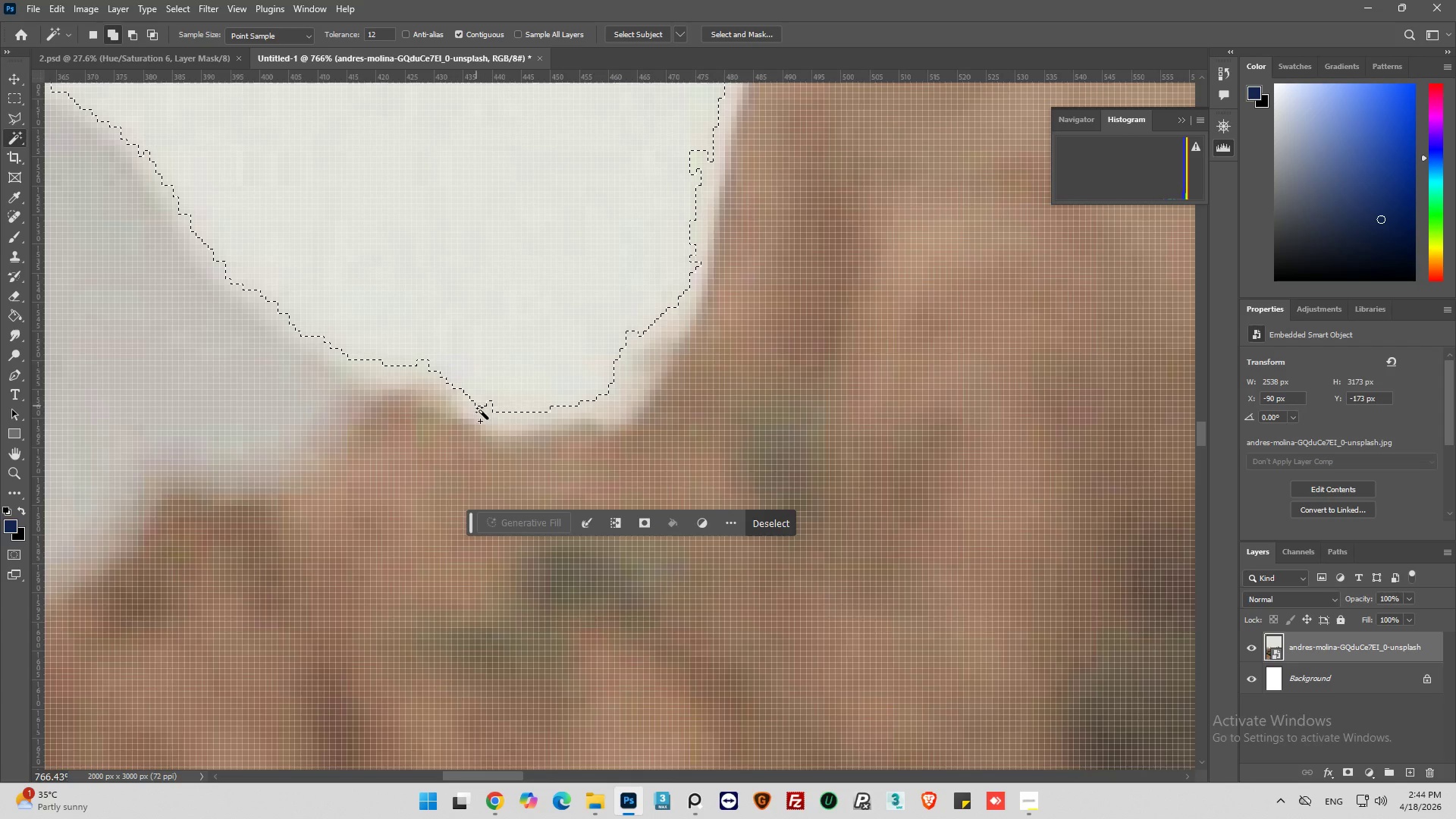 
left_click([619, 406])
 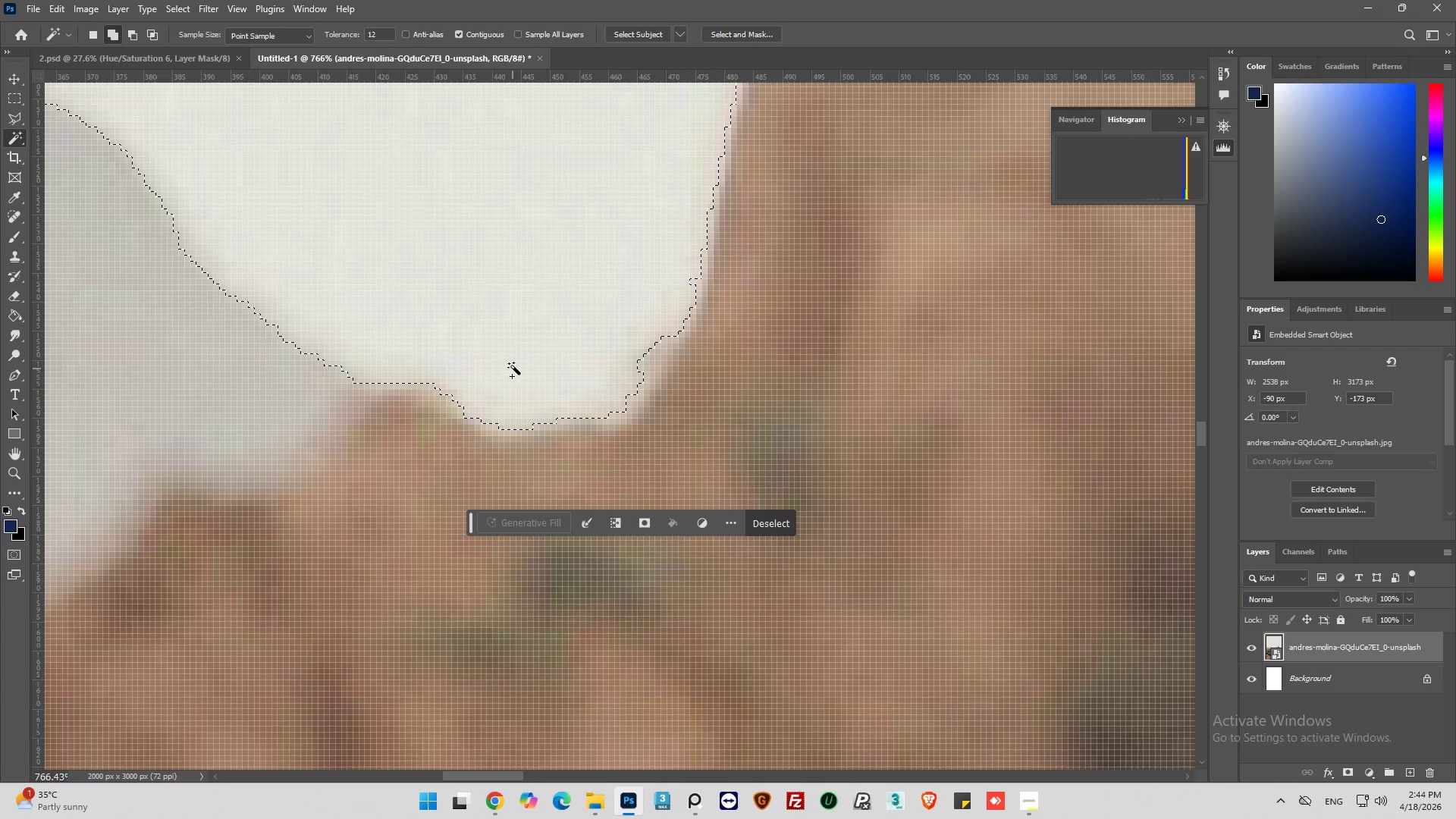 
hold_key(key=AltLeft, duration=0.94)
scroll: coordinate [366, 347], scroll_direction: down, amount: 18.0
 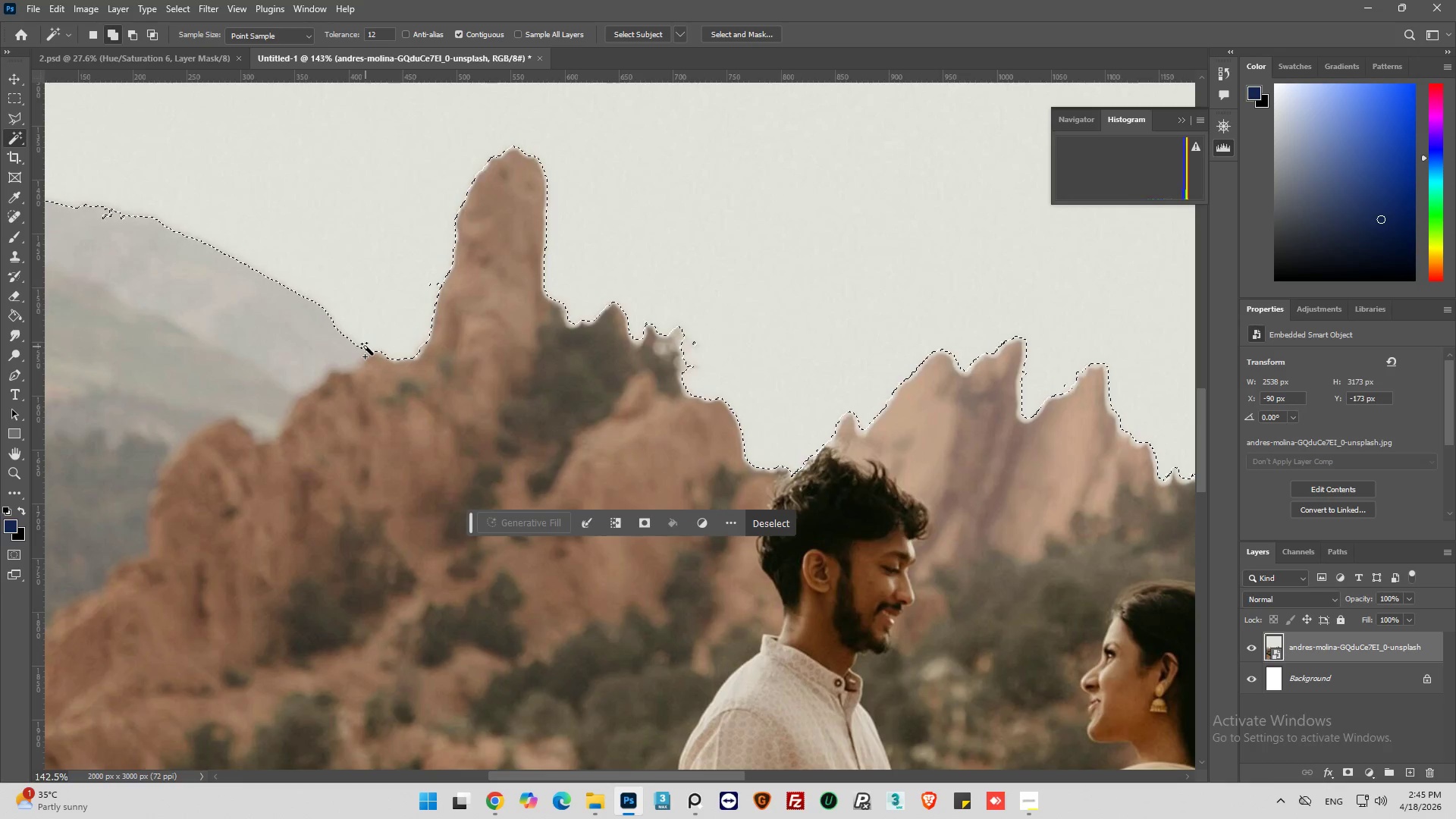 
hold_key(key=AltLeft, duration=0.66)
 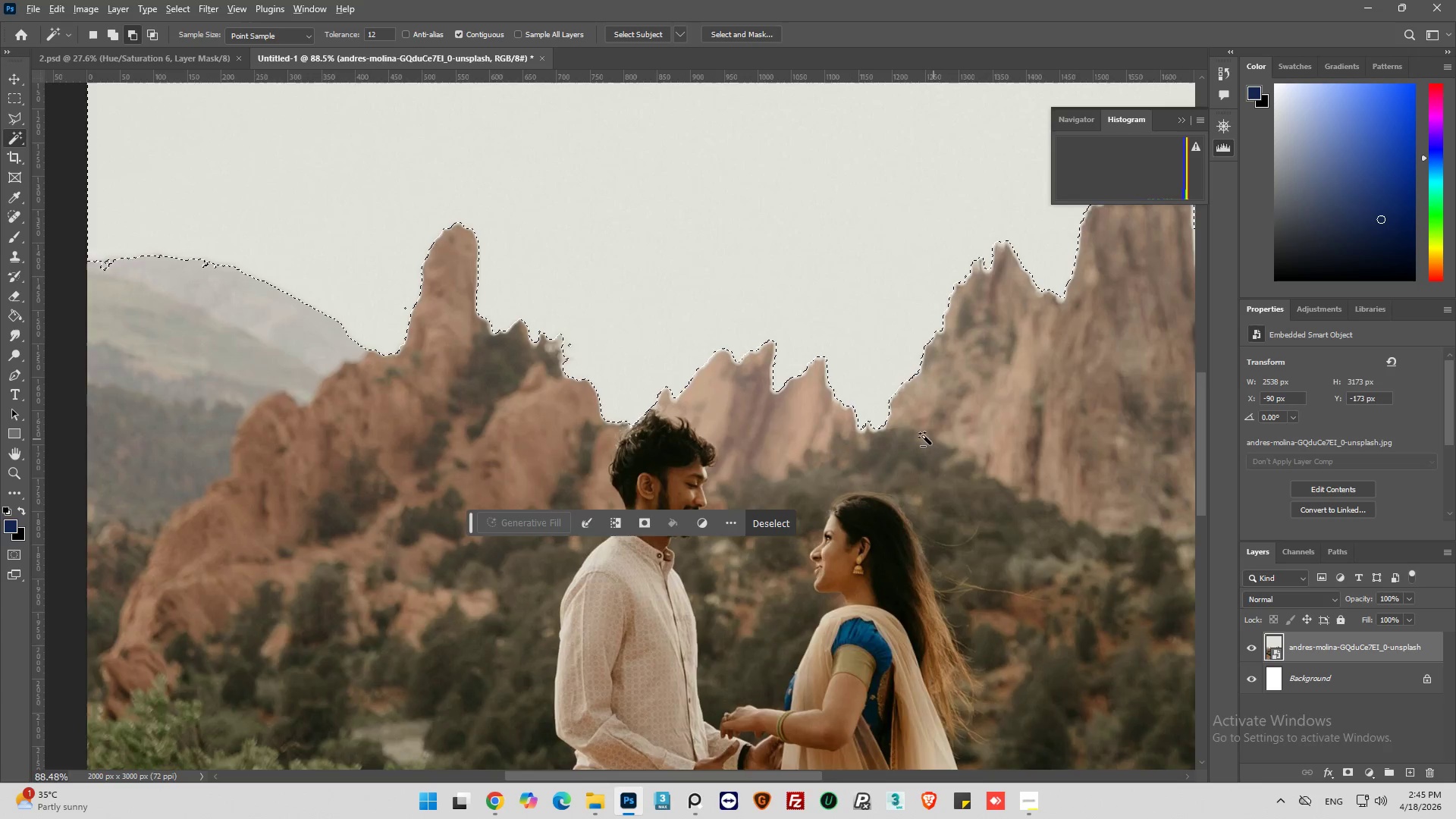 
hold_key(key=AltLeft, duration=1.31)
 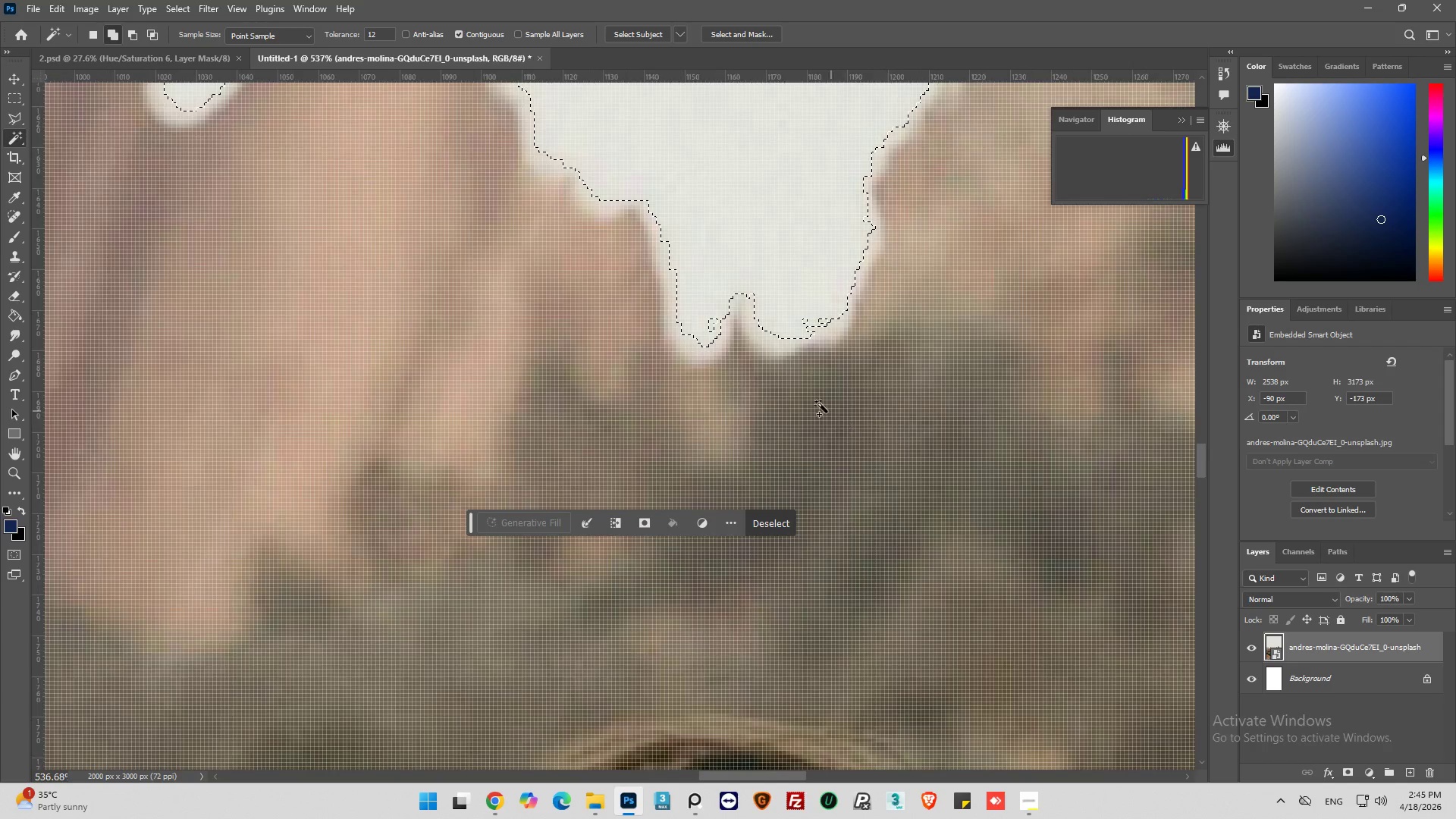 
scroll: coordinate [366, 347], scroll_direction: down, amount: 5.0
 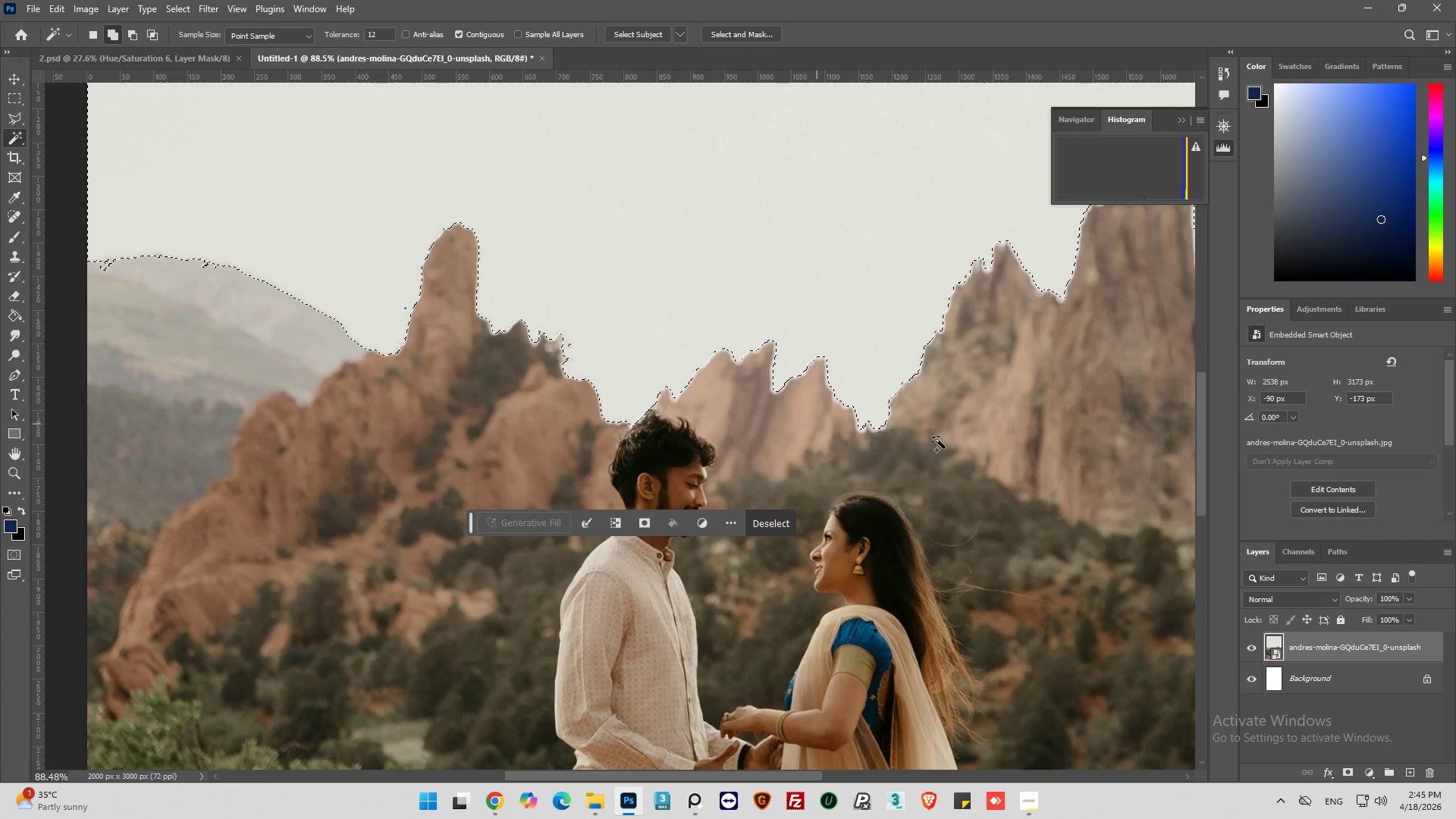 
hold_key(key=AltLeft, duration=0.41)
 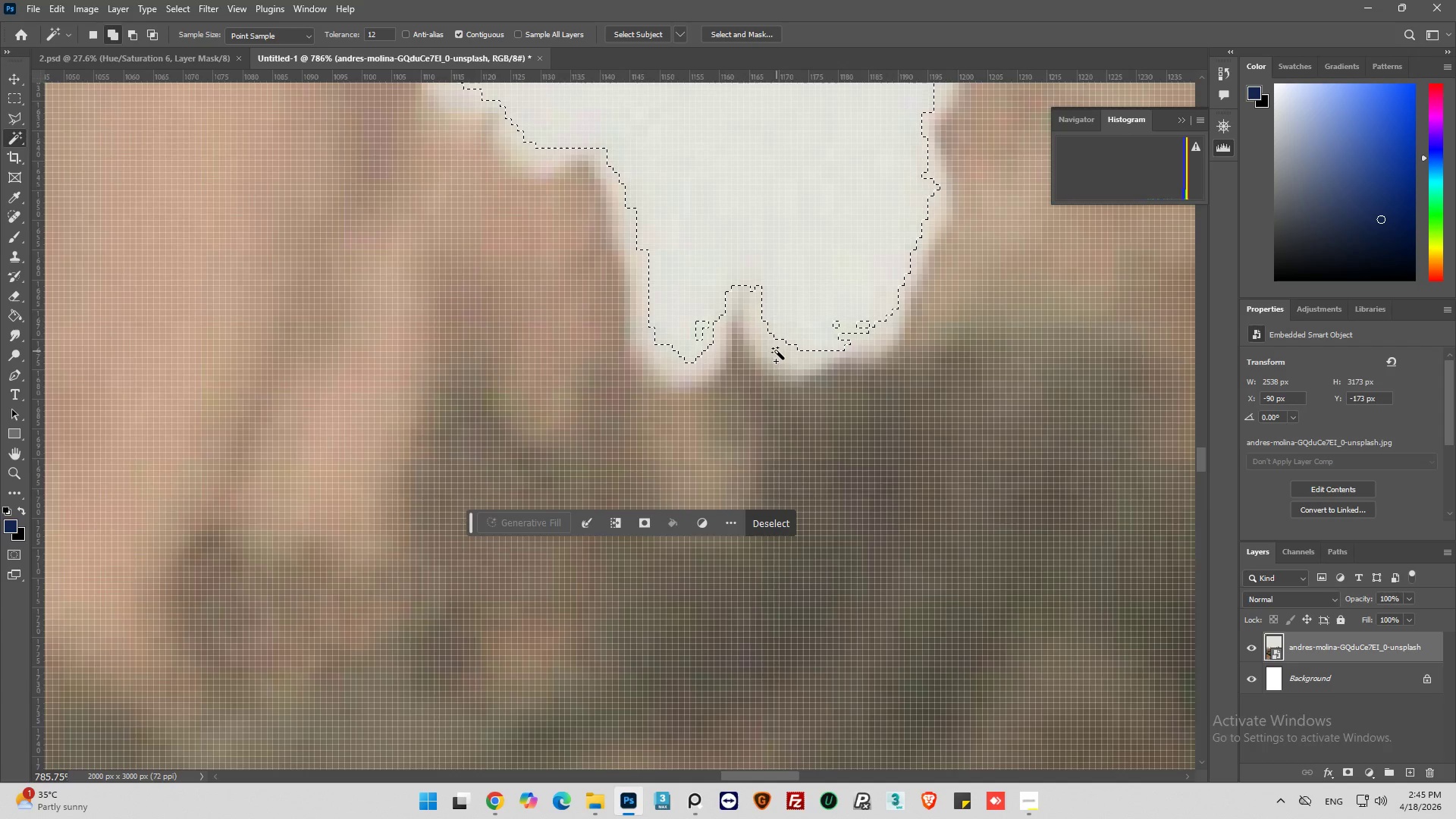 
scroll: coordinate [848, 423], scroll_direction: up, amount: 11.0
 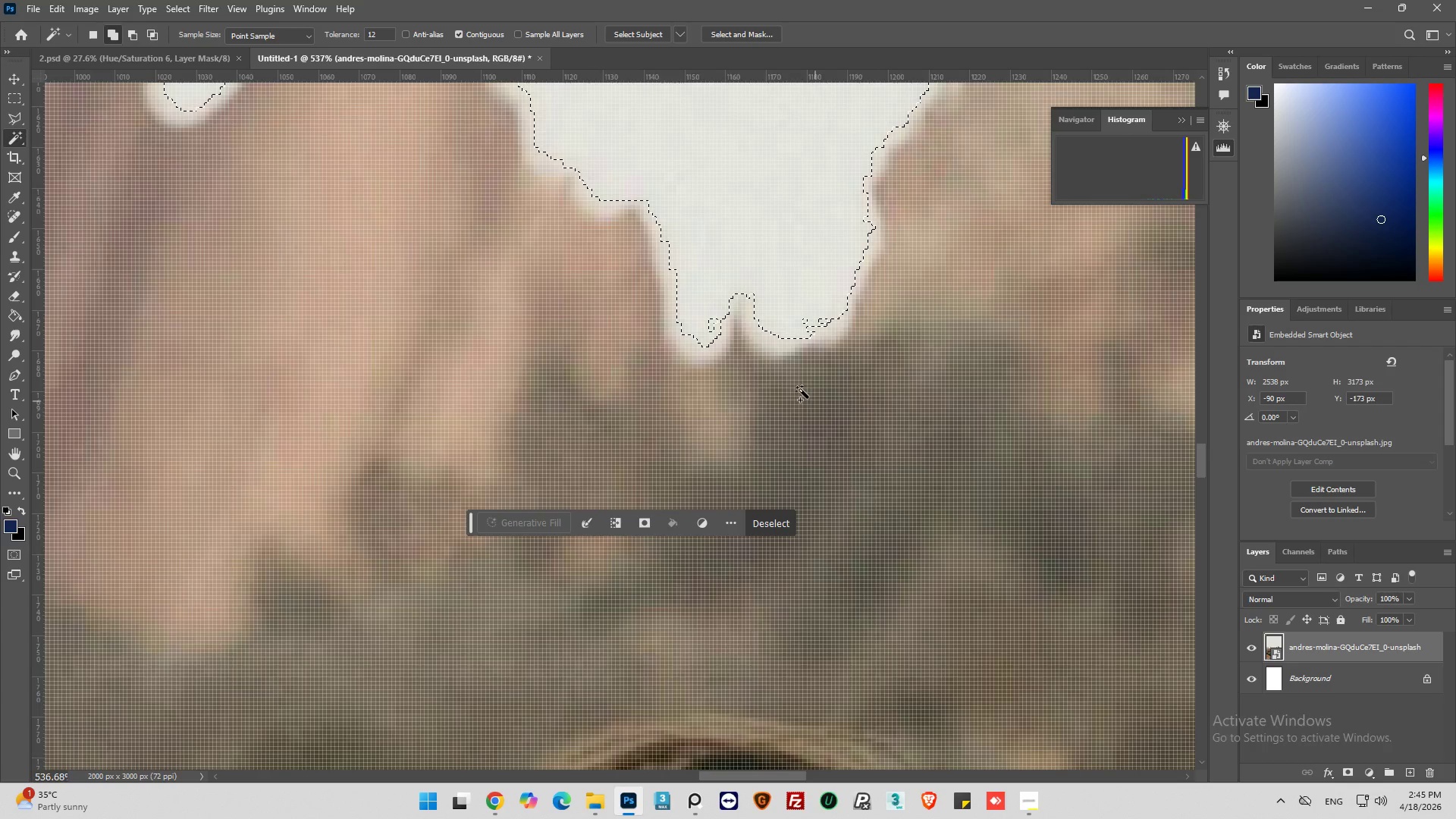 
left_click([777, 351])
 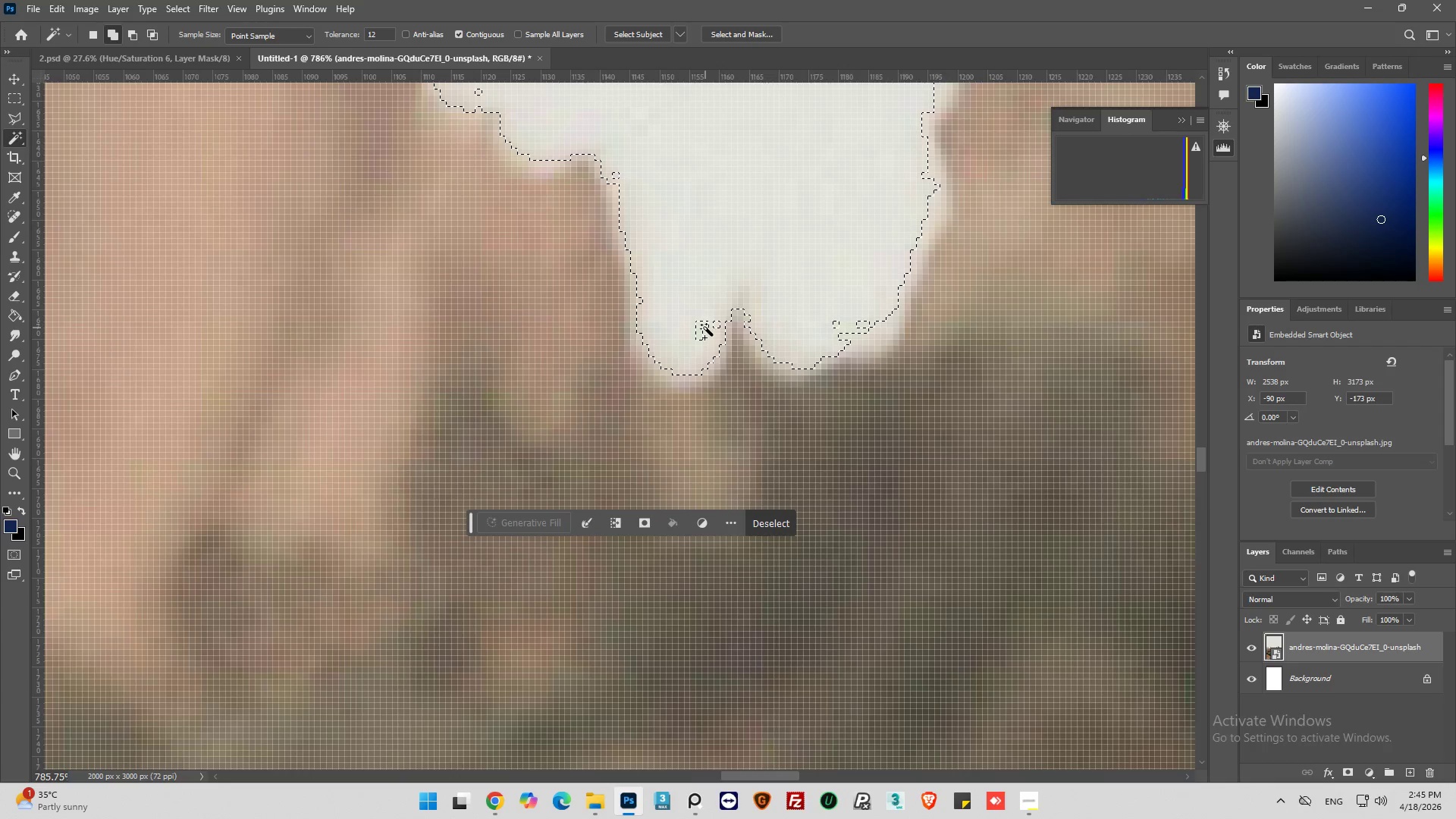 
scroll: coordinate [739, 312], scroll_direction: up, amount: 4.0
 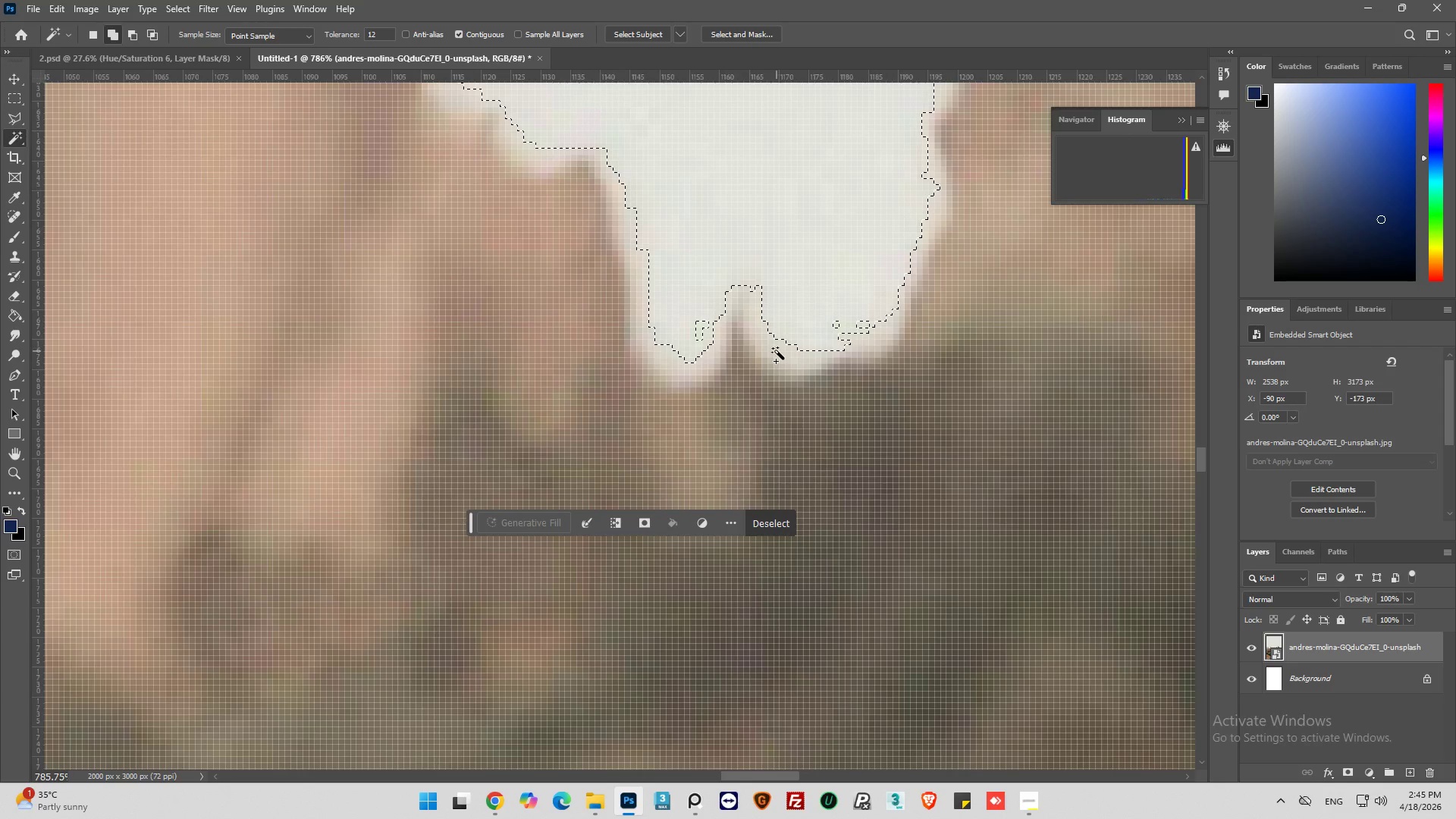 
hold_key(key=AltLeft, duration=2.25)
scroll: coordinate [694, 355], scroll_direction: down, amount: 15.0
 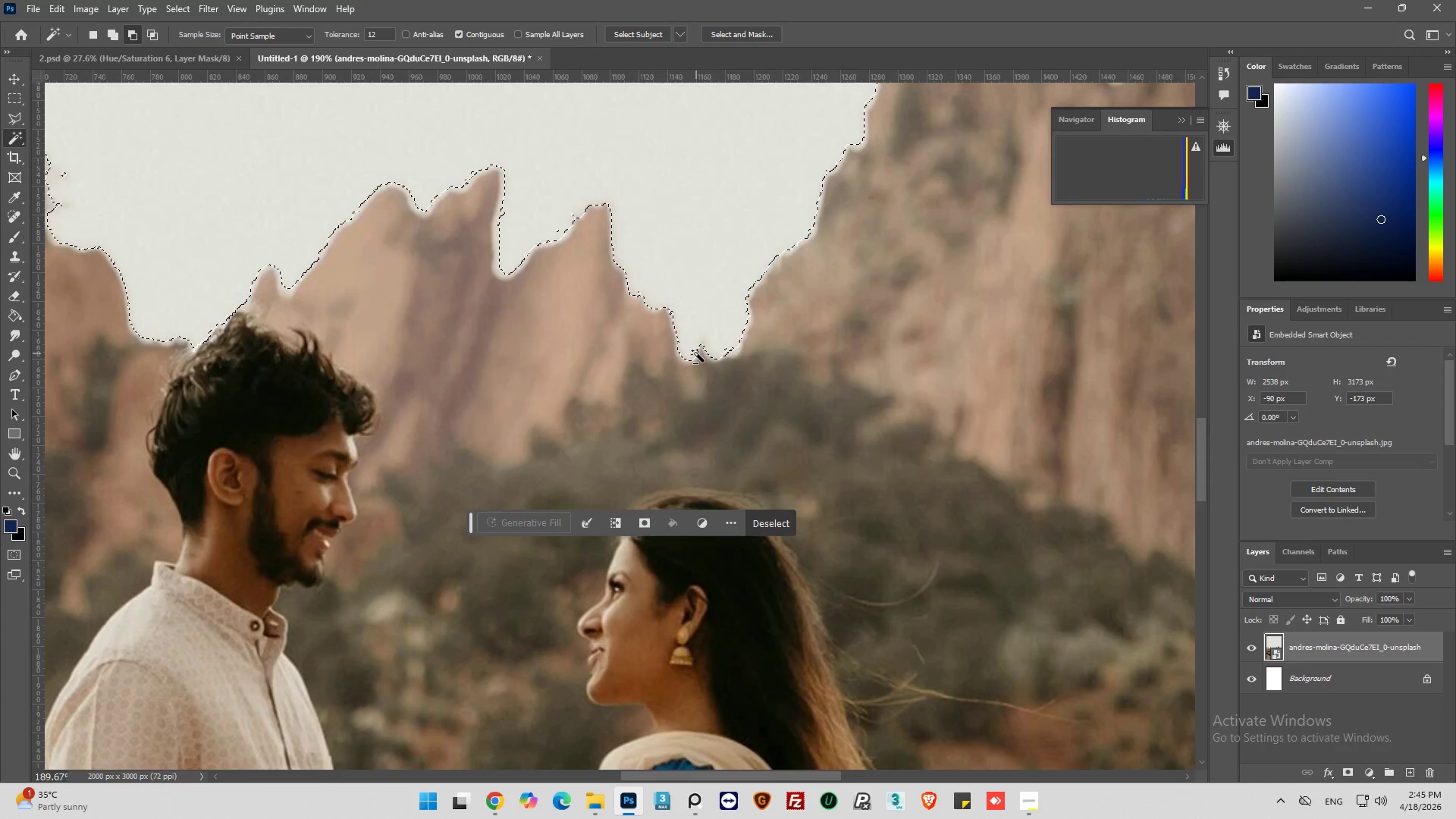 
hold_key(key=AltLeft, duration=1.52)
 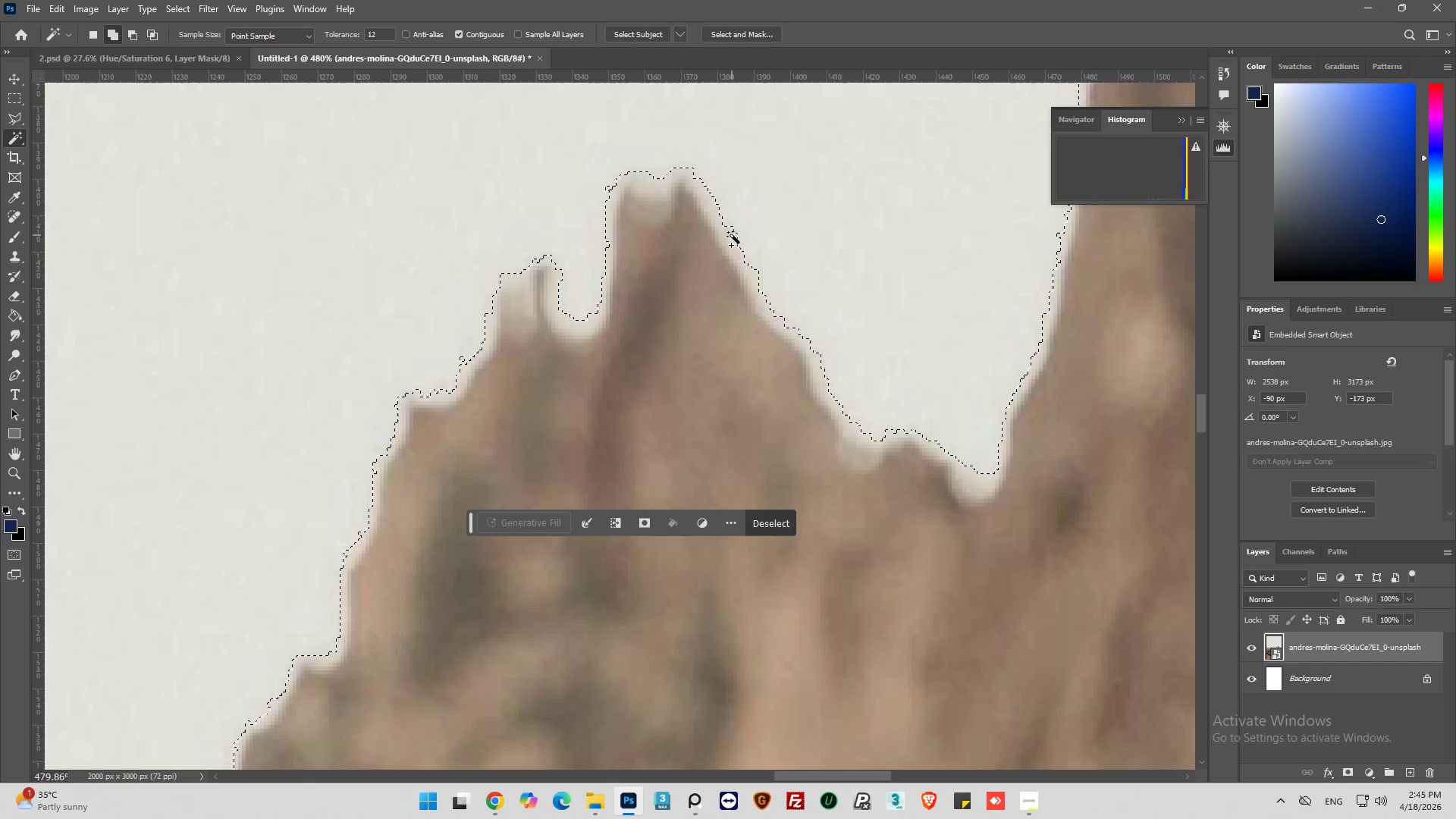 
scroll: coordinate [696, 353], scroll_direction: down, amount: 11.0
 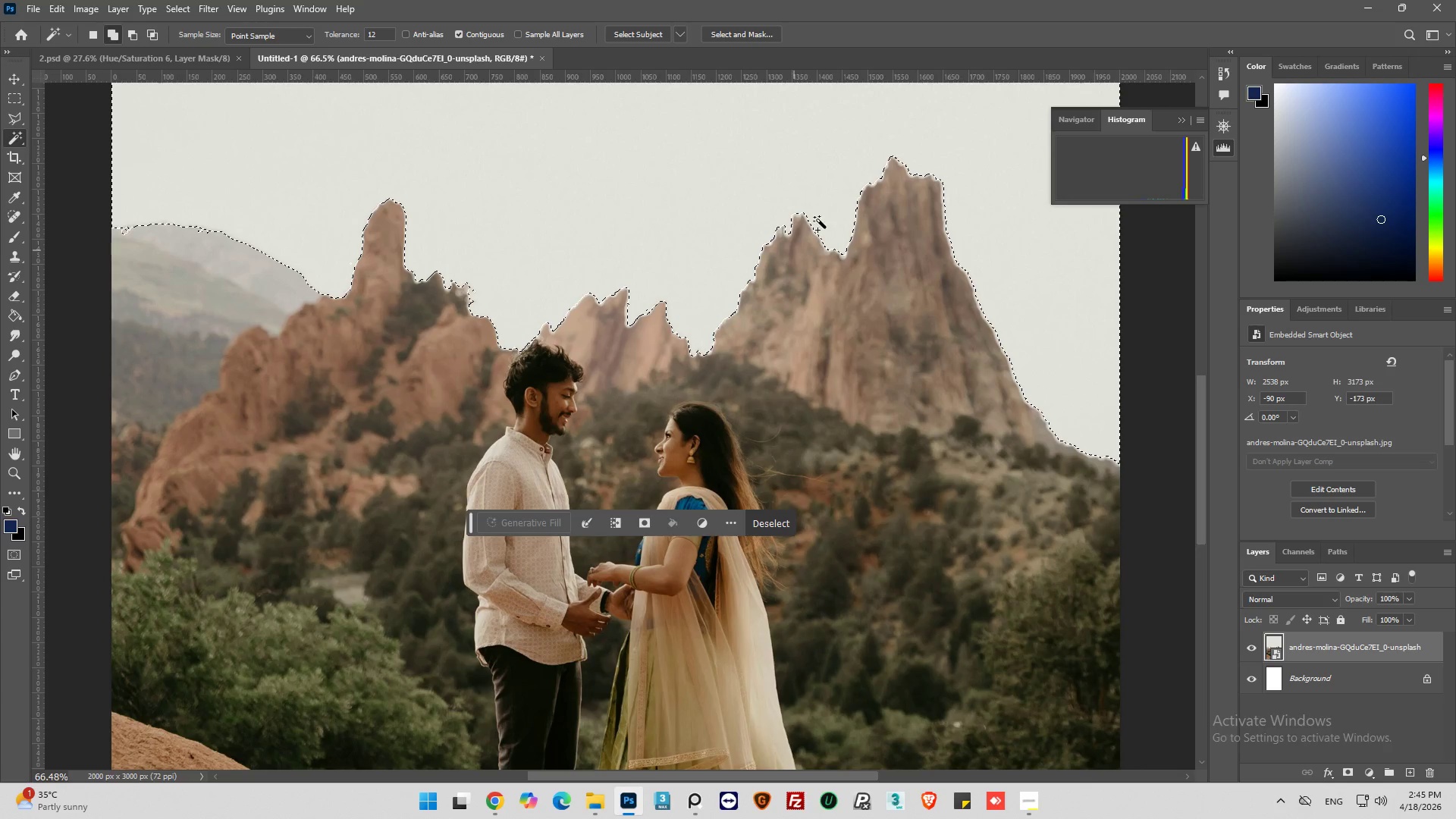 
scroll: coordinate [747, 286], scroll_direction: up, amount: 21.0
 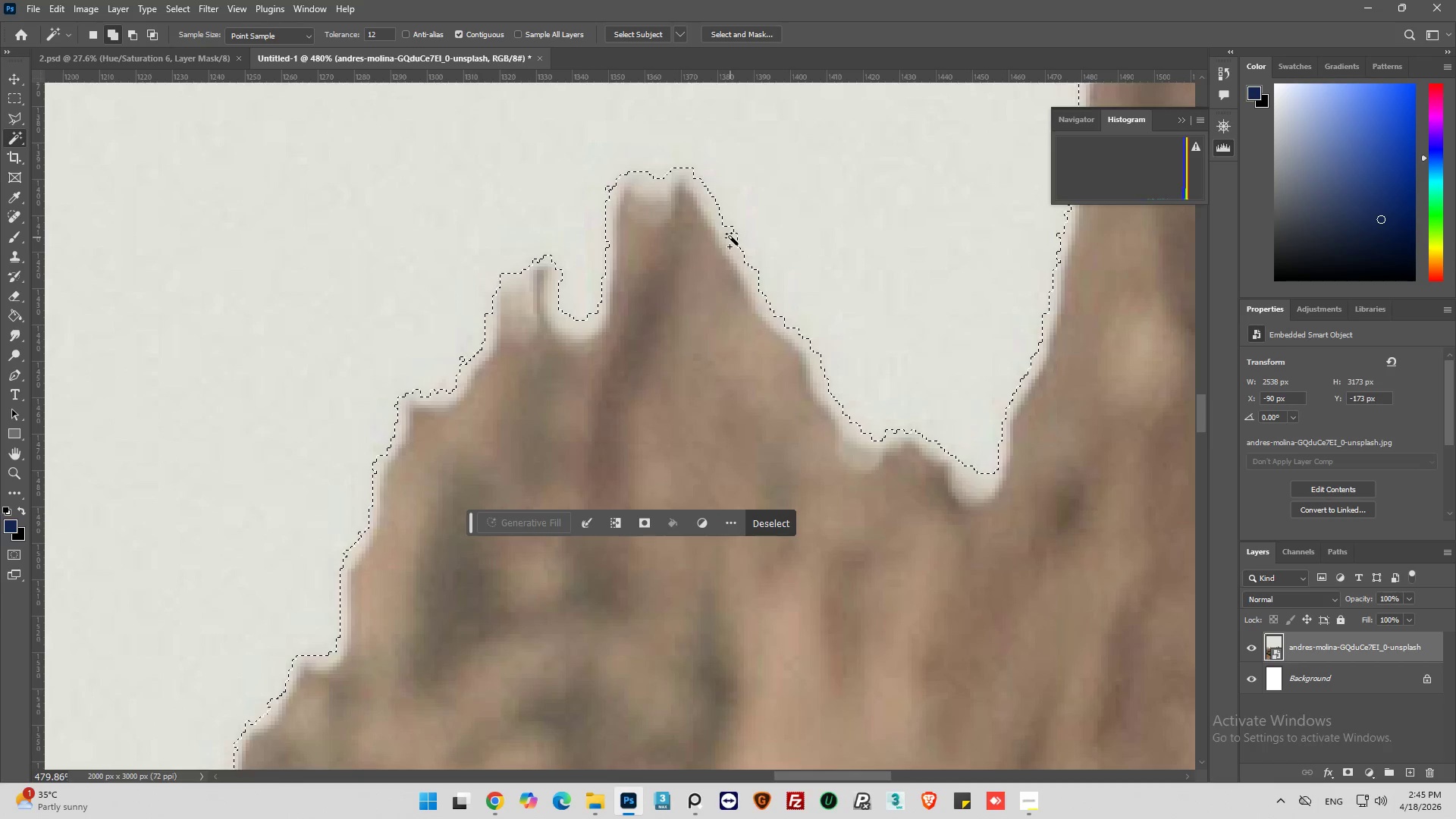 
left_click([733, 234])
 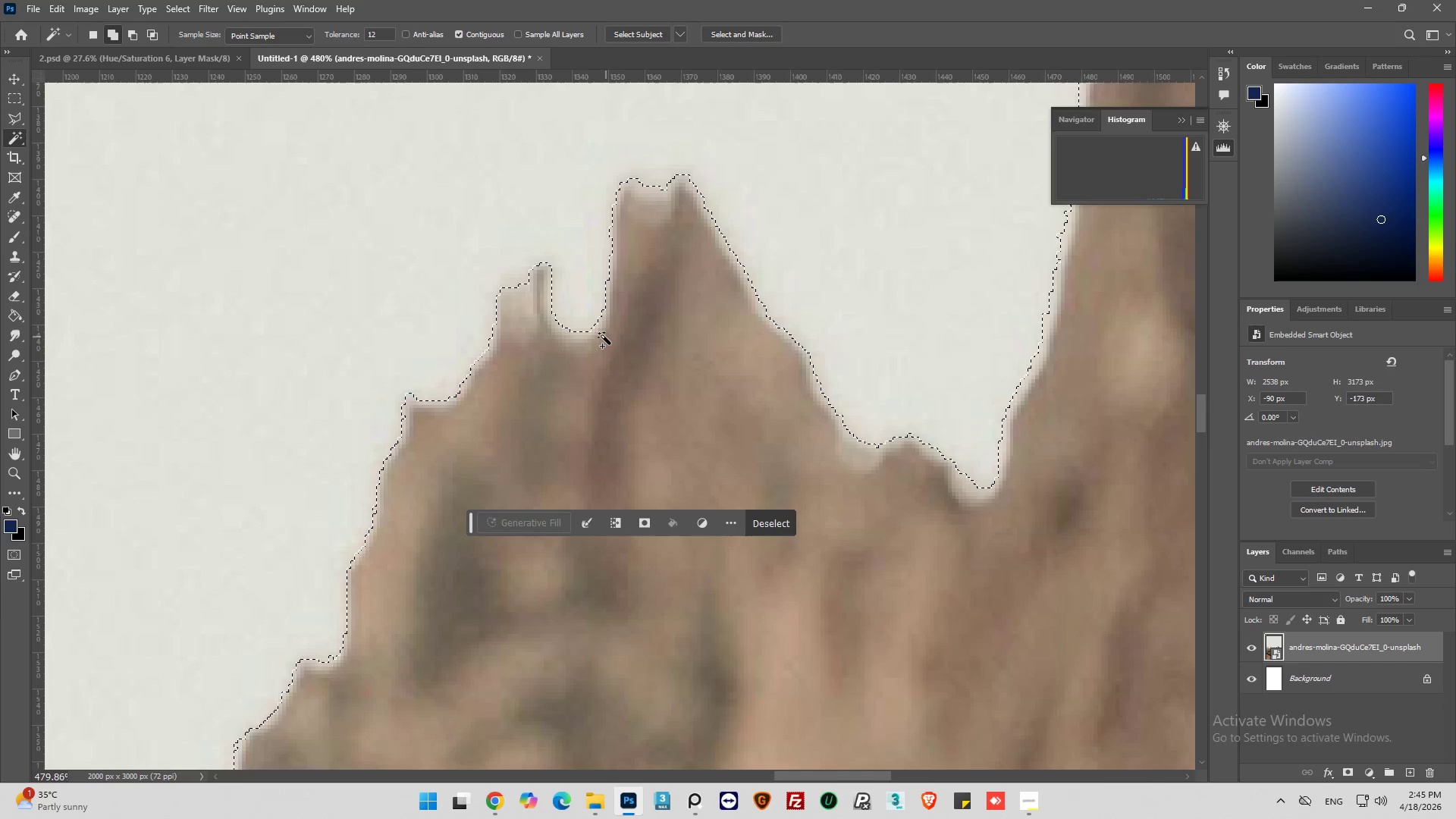 
hold_key(key=AltLeft, duration=1.16)
 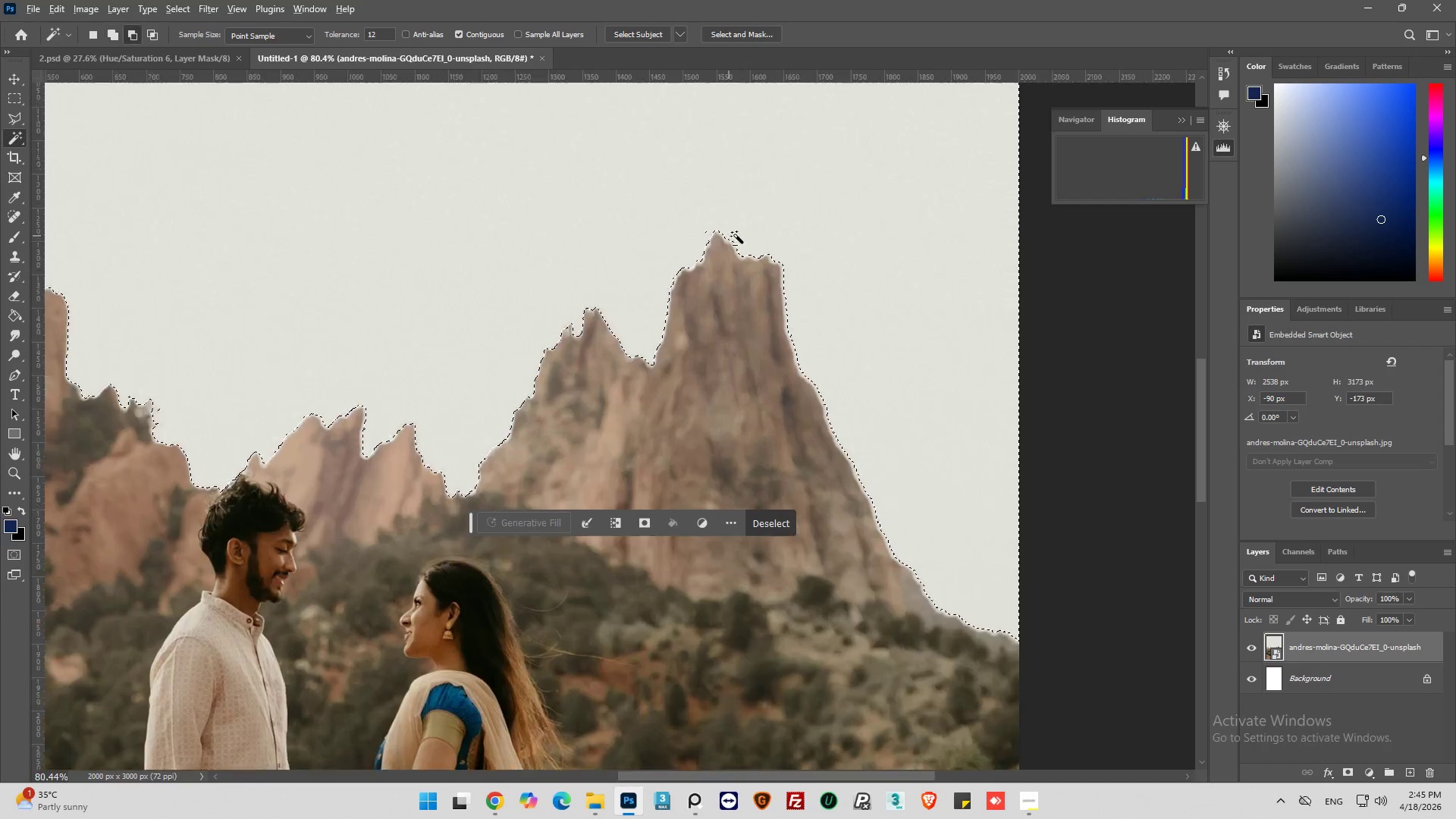 
hold_key(key=AltLeft, duration=1.48)
 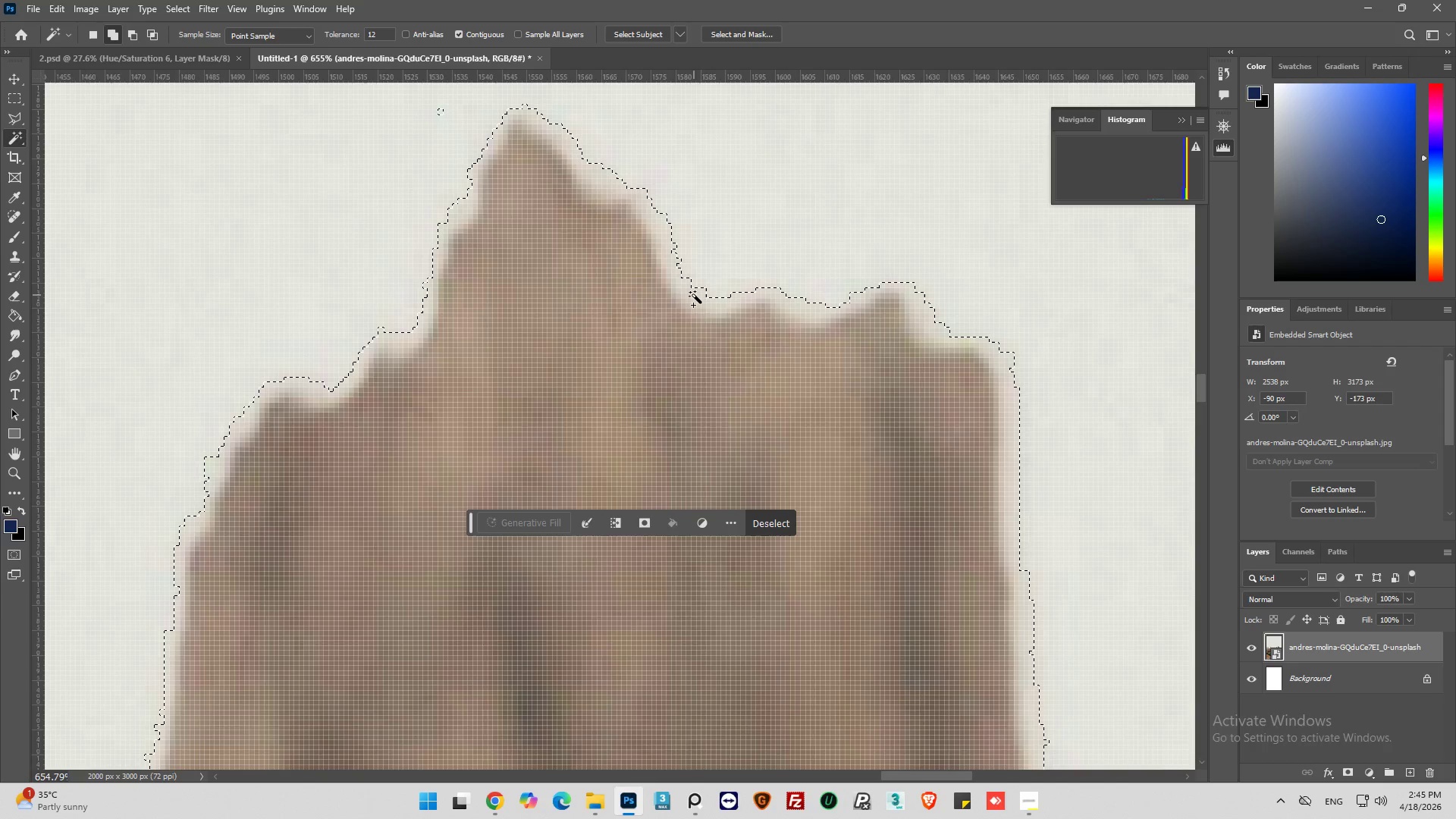 
scroll: coordinate [594, 325], scroll_direction: down, amount: 19.0
 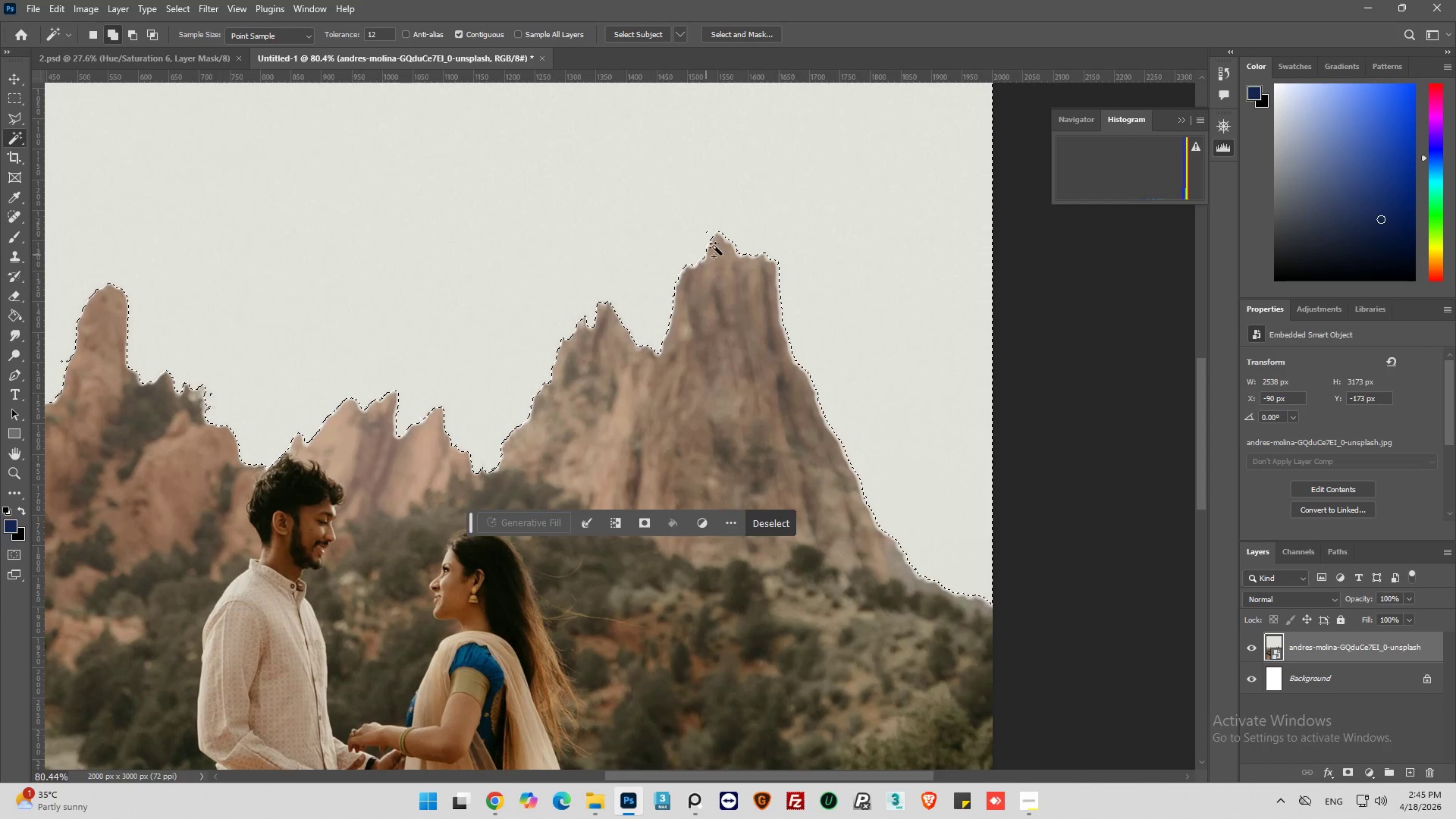 
left_click([694, 295])
 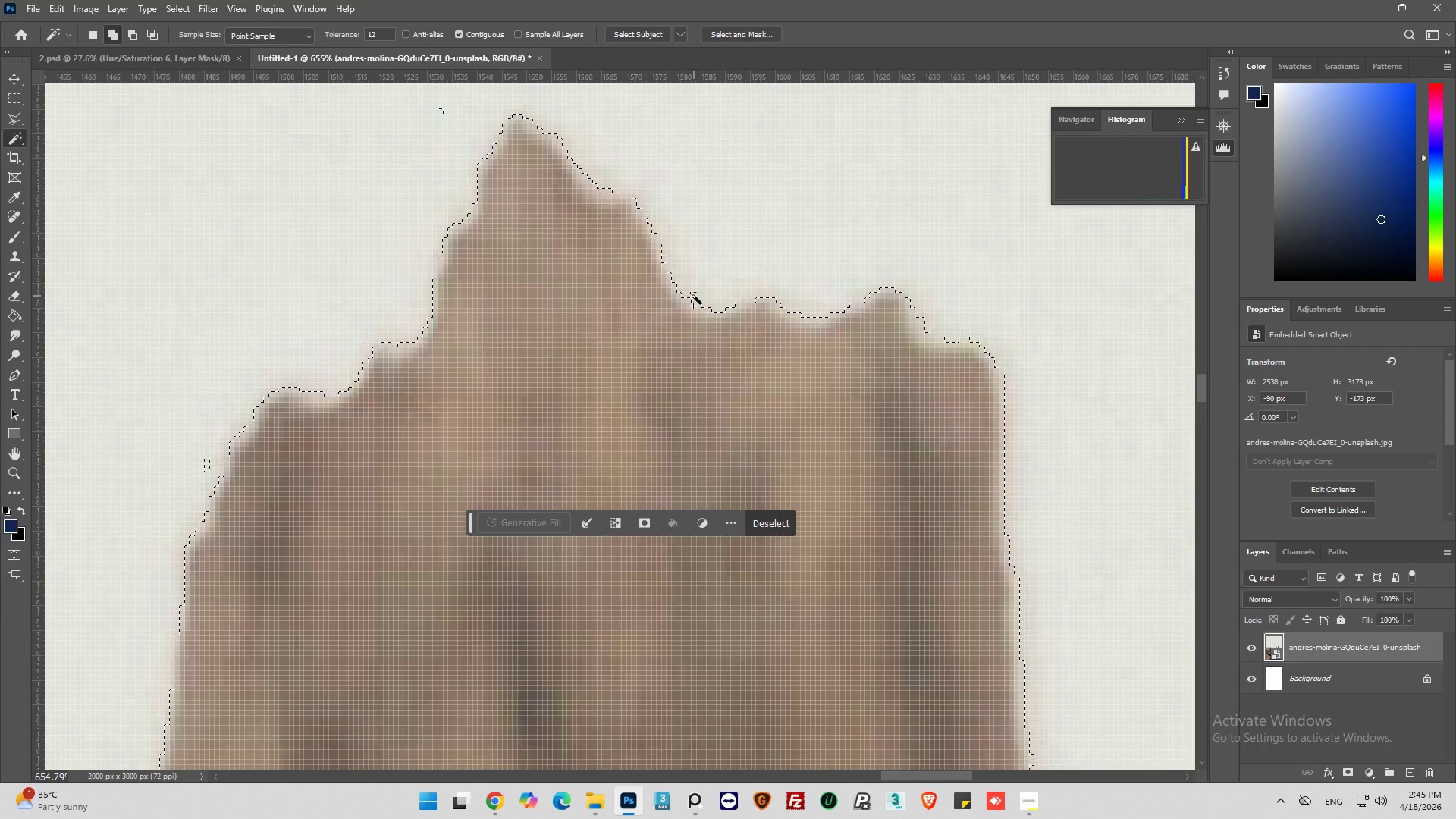 
scroll: coordinate [726, 272], scroll_direction: up, amount: 23.0
 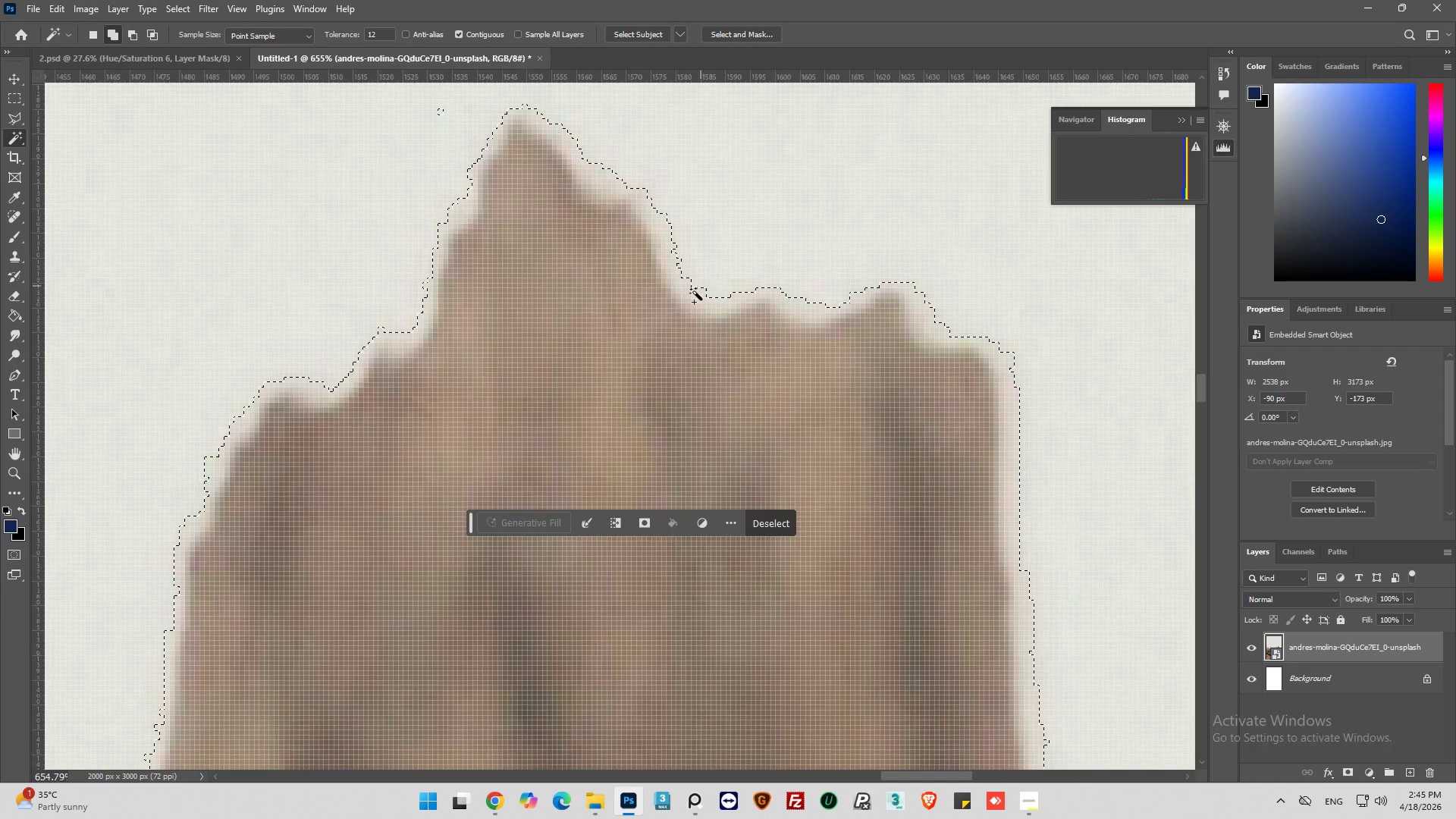 
hold_key(key=AltLeft, duration=1.36)
scroll: coordinate [693, 297], scroll_direction: down, amount: 26.0
 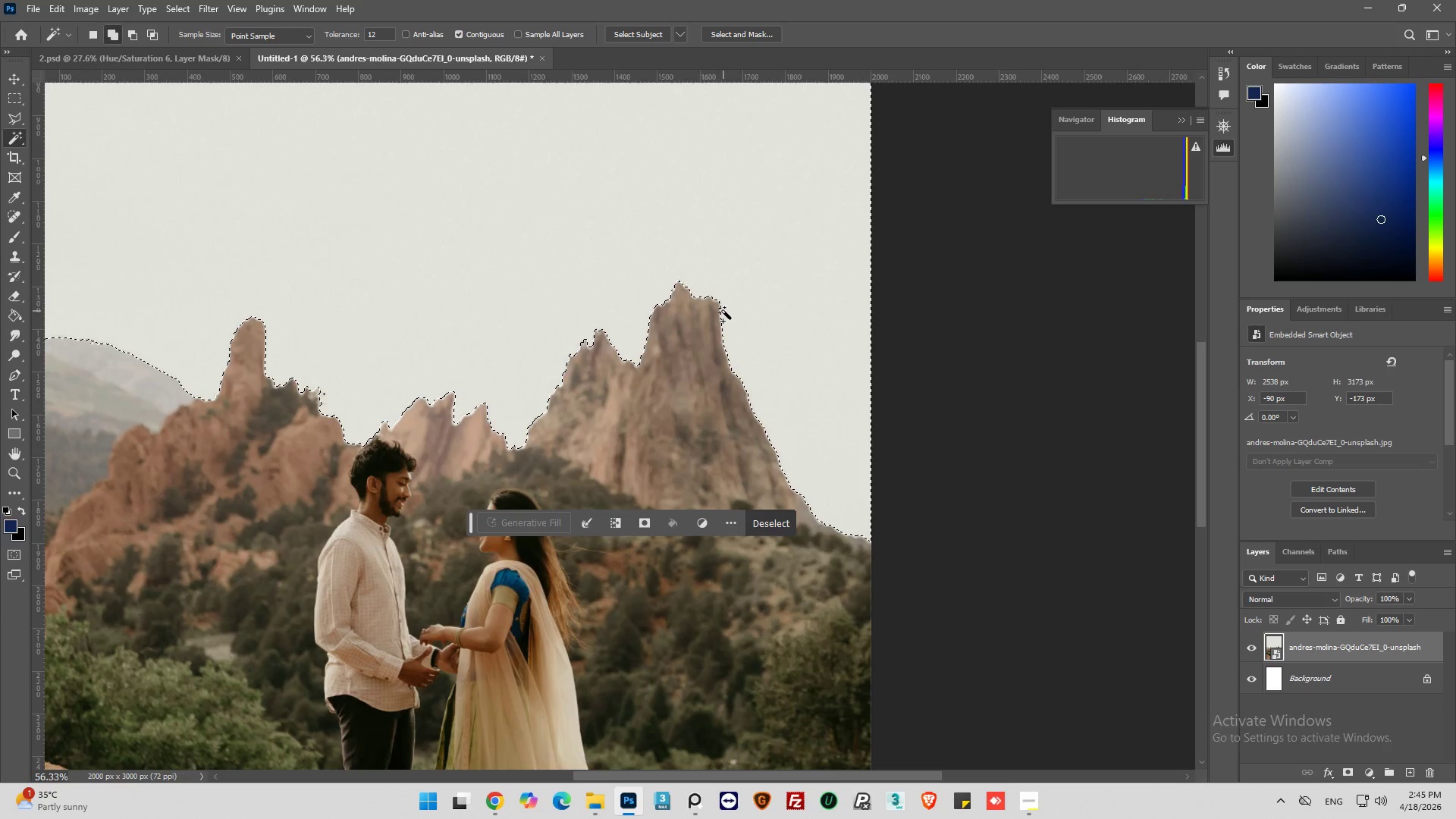 
key(Alt+AltLeft)
 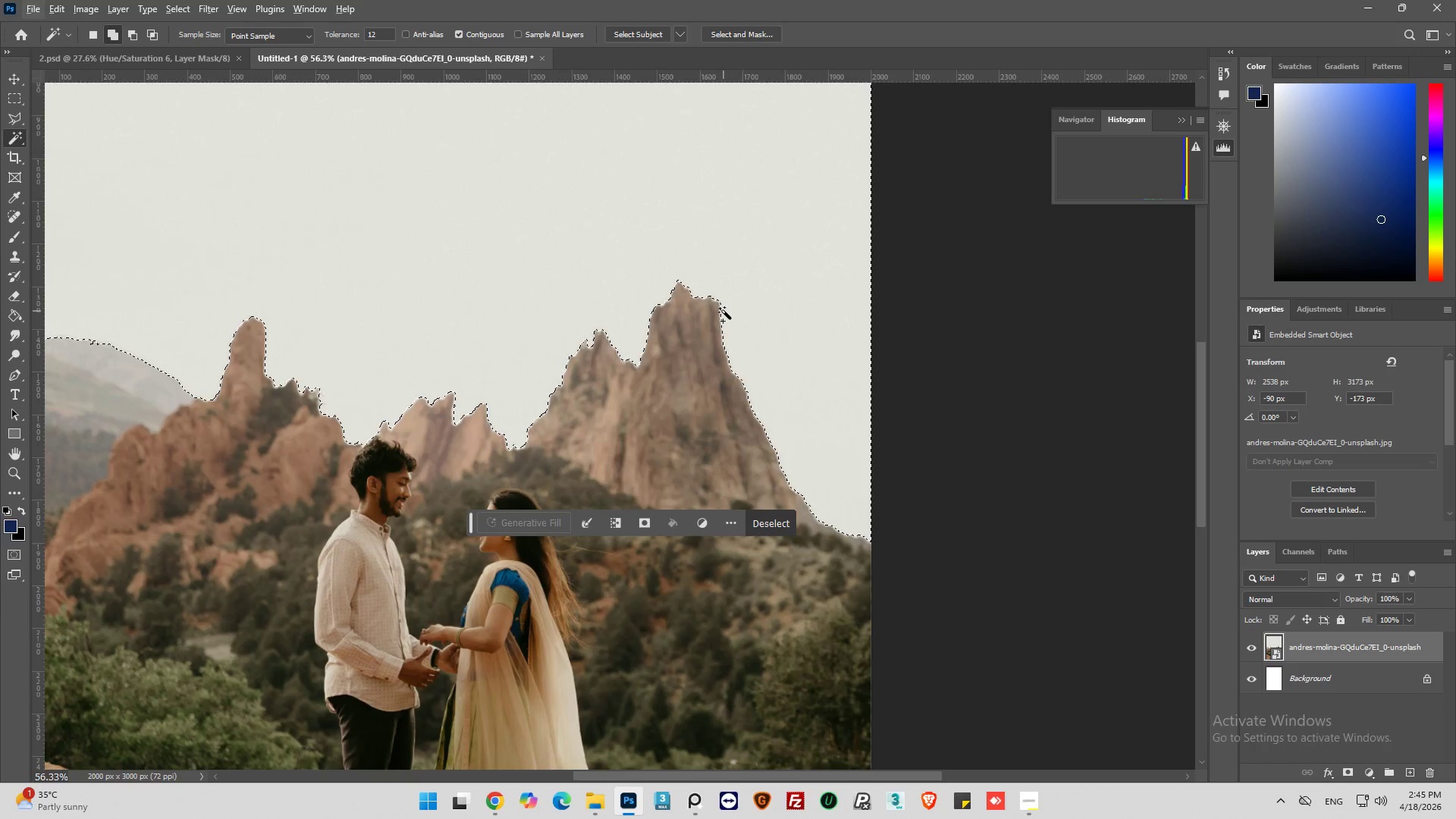 
key(Alt+AltLeft)
 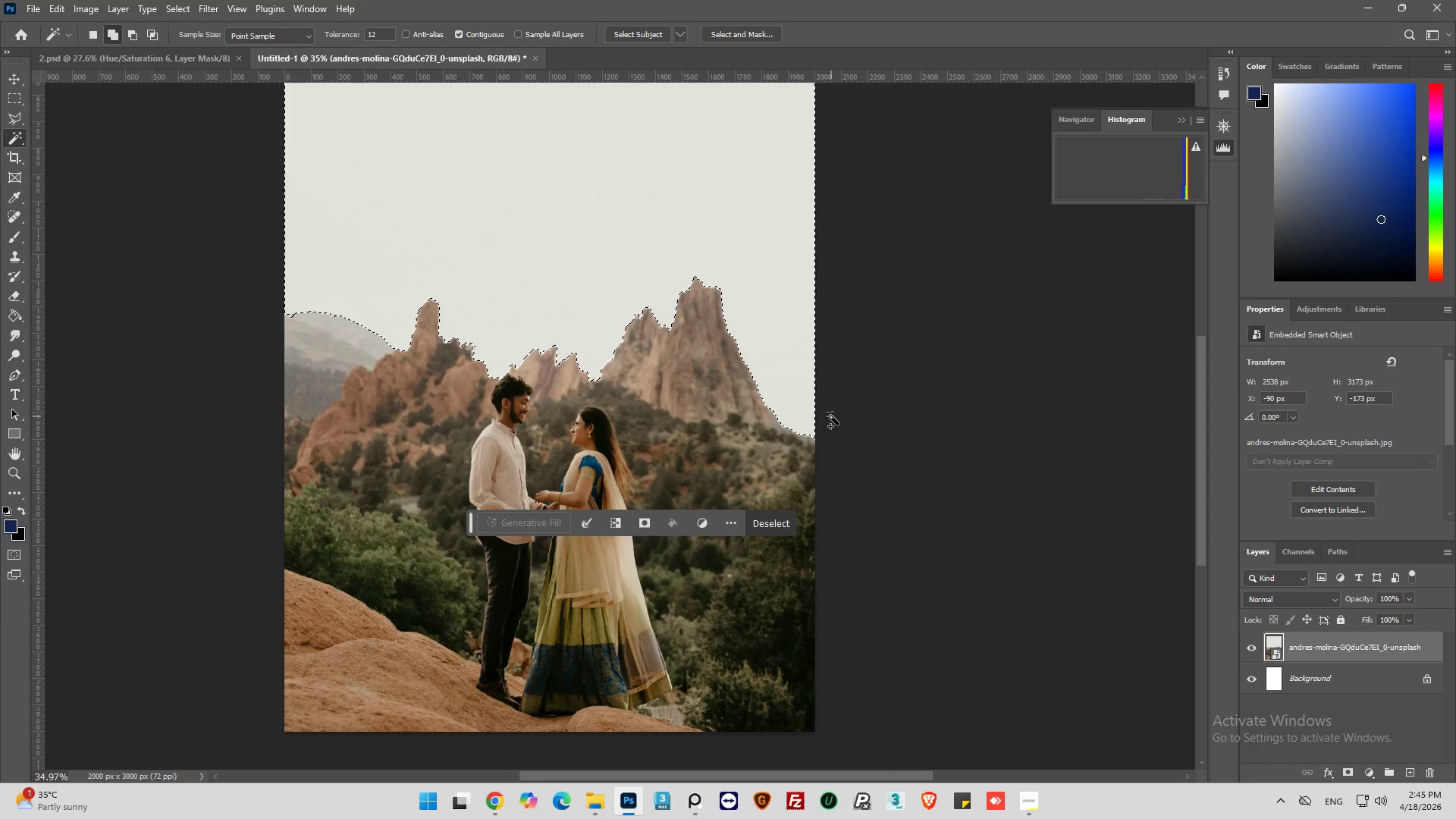 
hold_key(key=AltLeft, duration=2.92)
 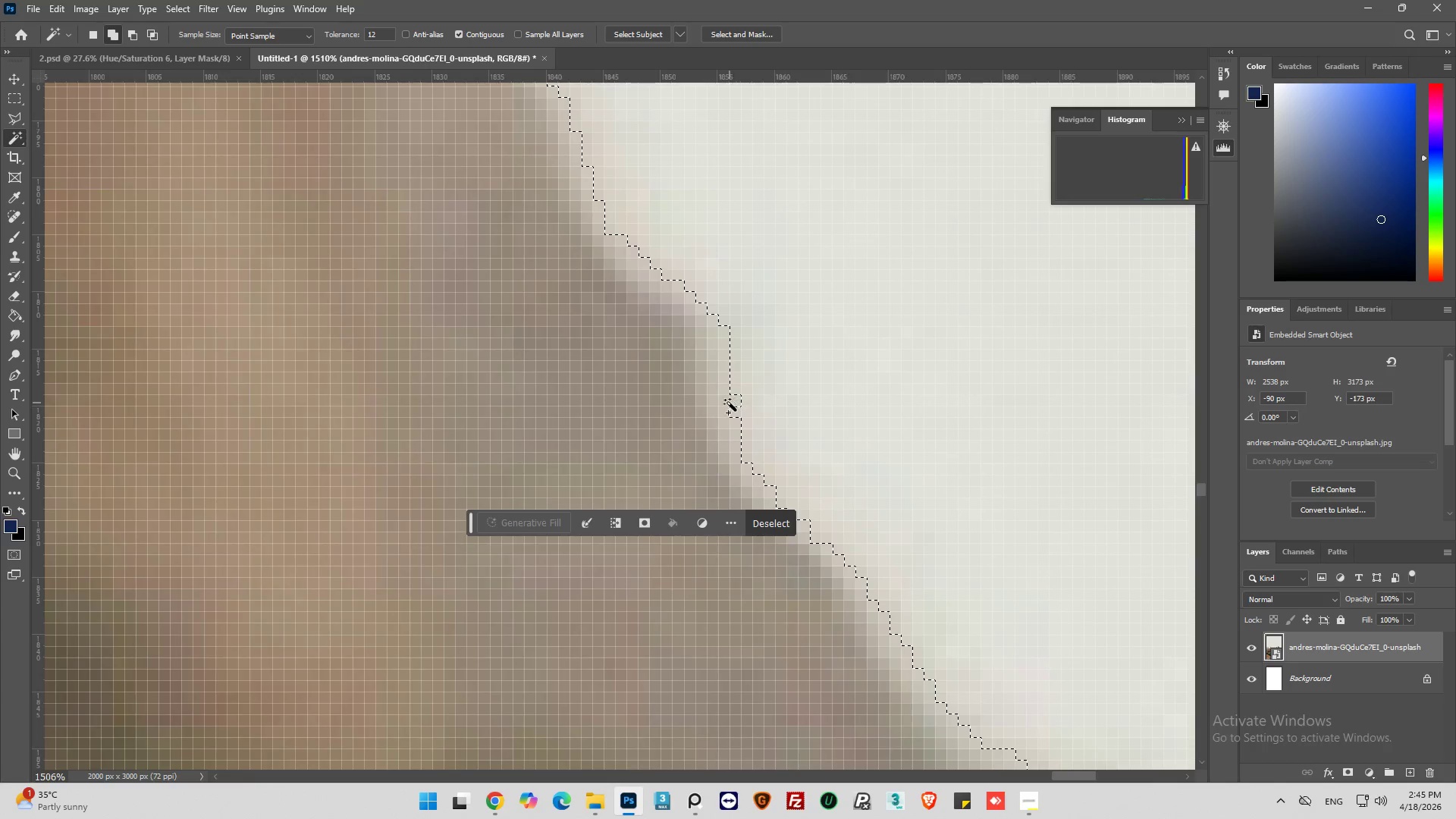 
scroll: coordinate [723, 311], scroll_direction: down, amount: 7.0
 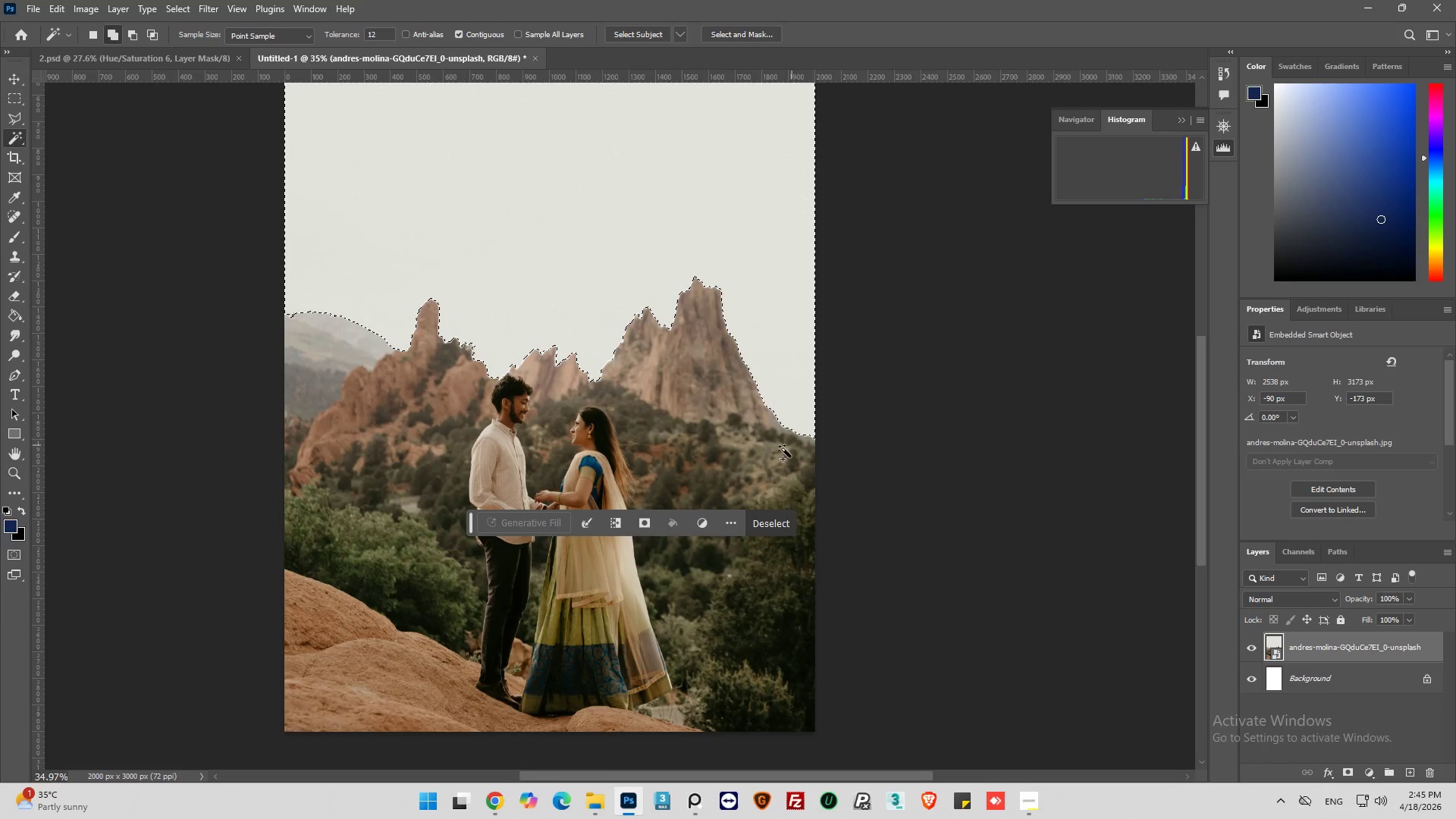 
scroll: coordinate [750, 341], scroll_direction: up, amount: 39.0
 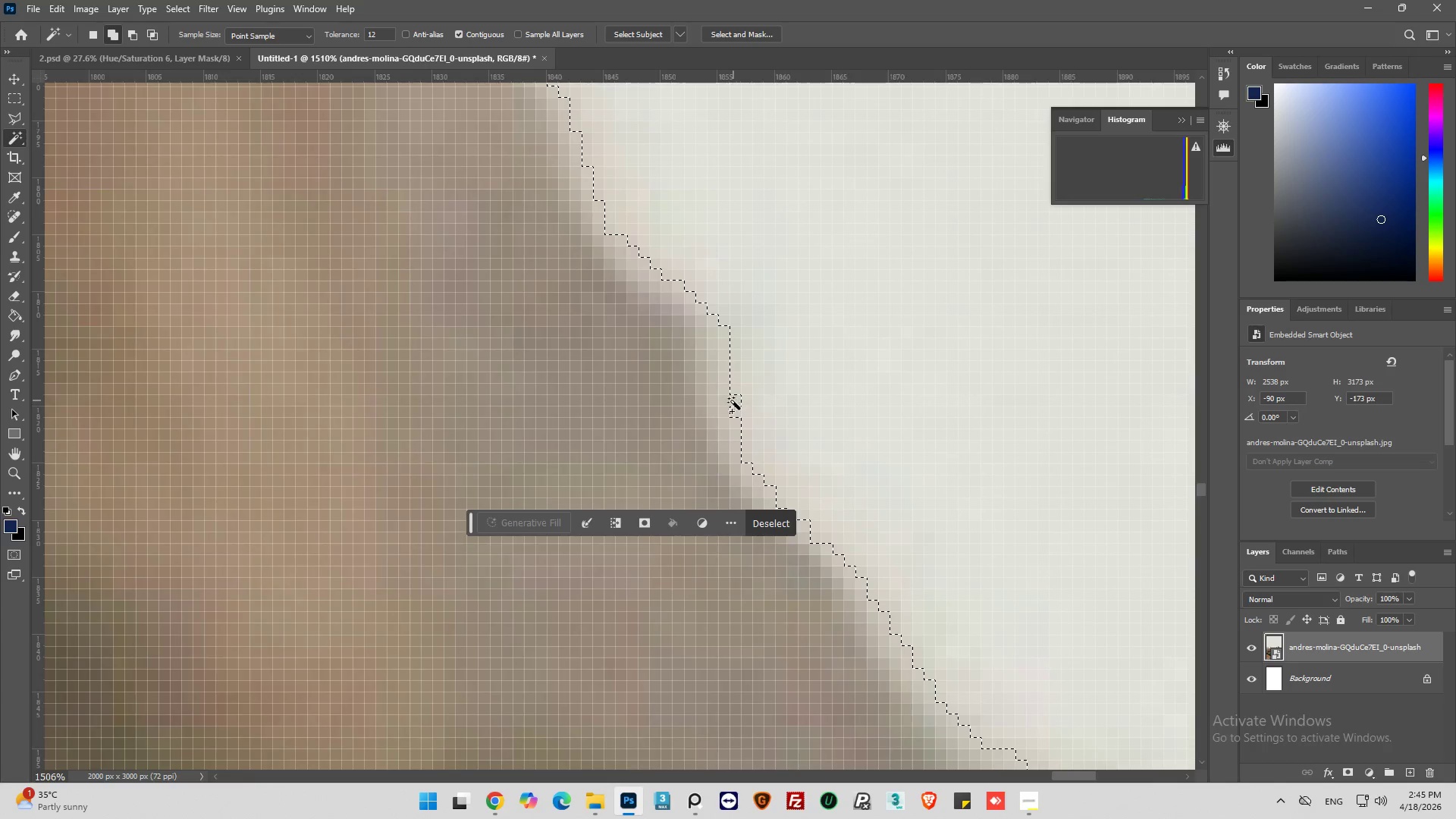 
left_click([726, 403])
 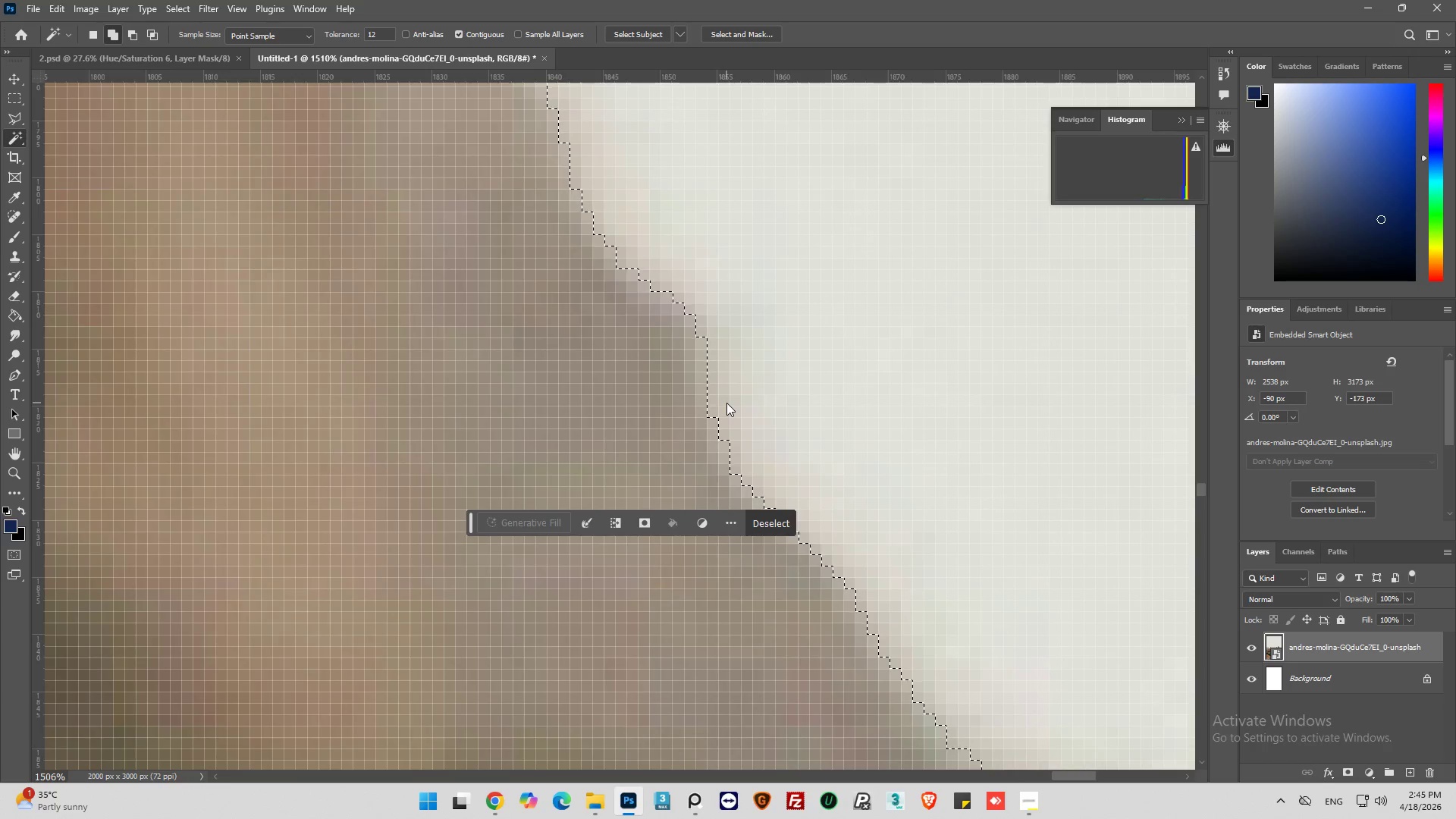 
hold_key(key=AltLeft, duration=0.88)
hold_key(key=AltLeft, duration=1.08)
scroll: coordinate [667, 315], scroll_direction: down, amount: 3.0
 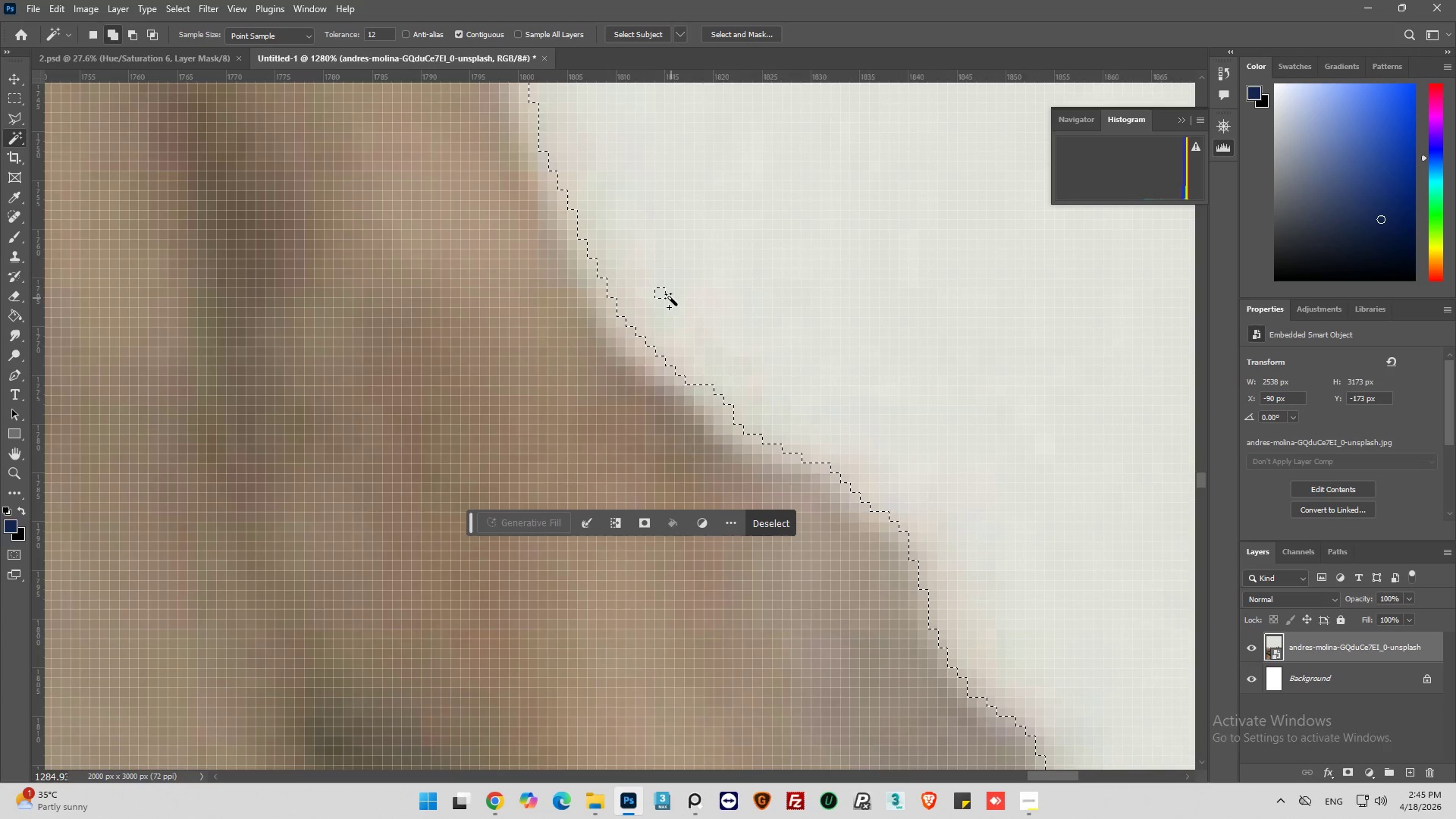 
left_click([645, 351])
 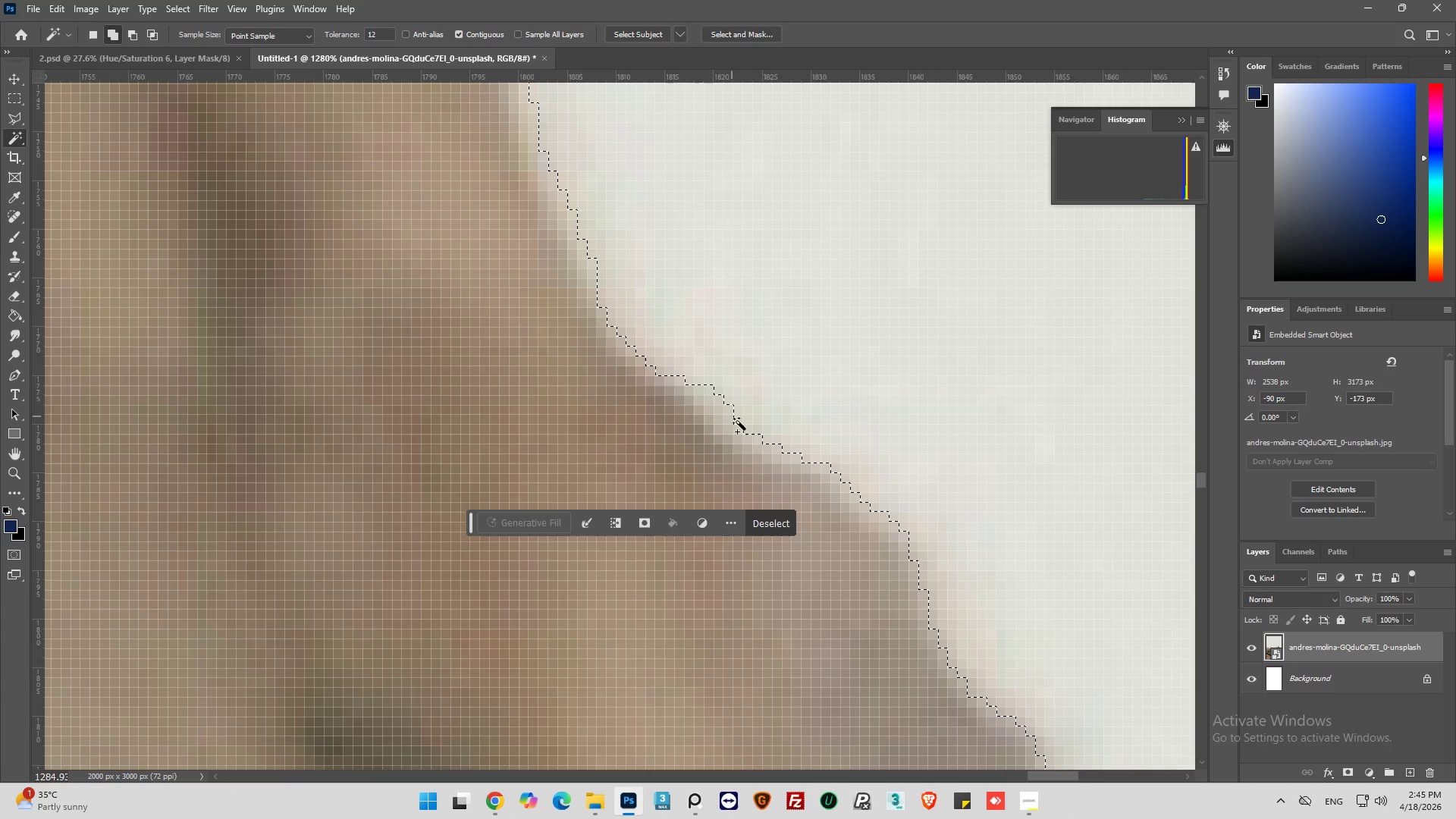 
left_click([765, 447])
 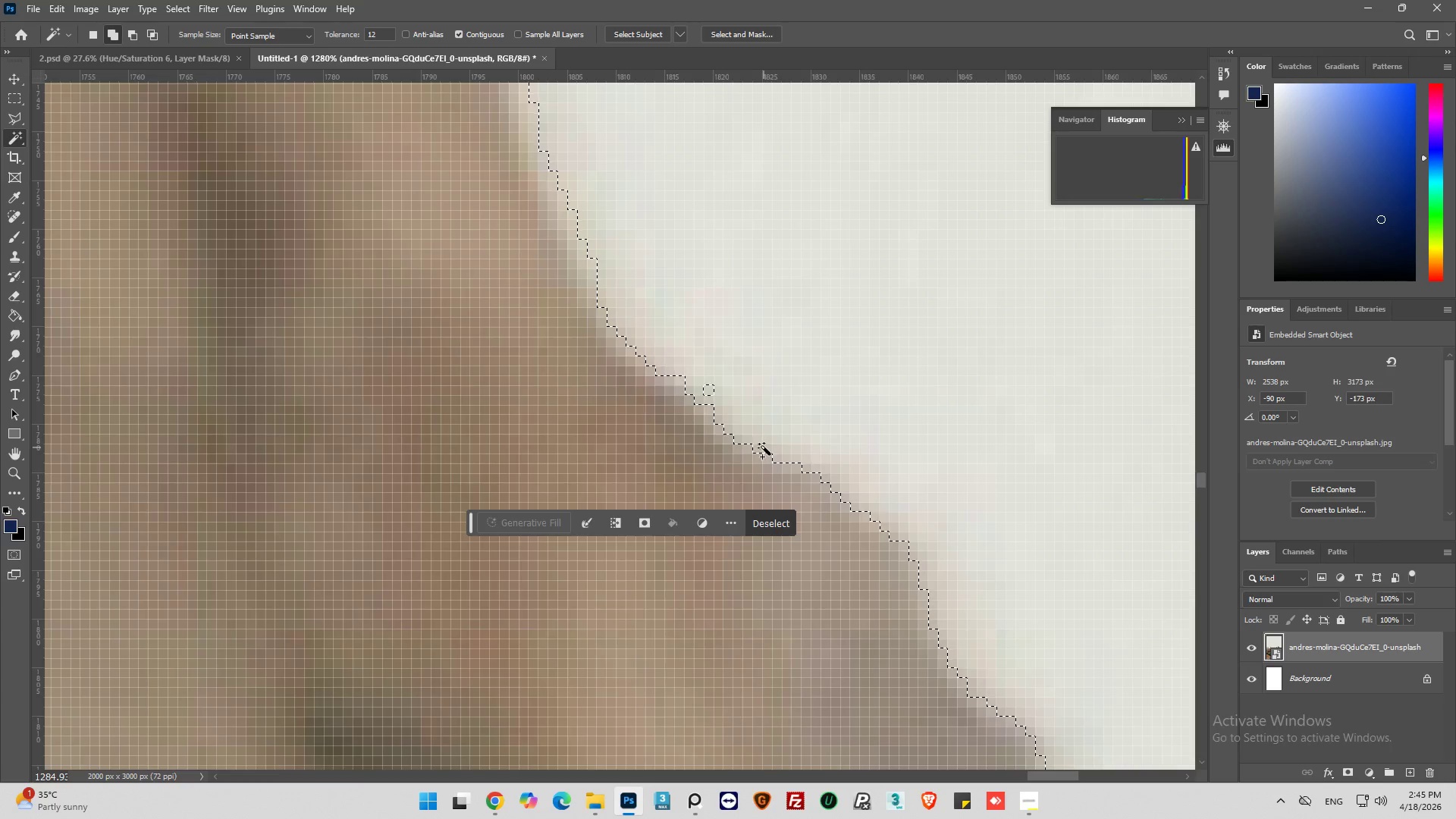 
hold_key(key=AltLeft, duration=0.52)
scroll: coordinate [751, 422], scroll_direction: down, amount: 6.0
 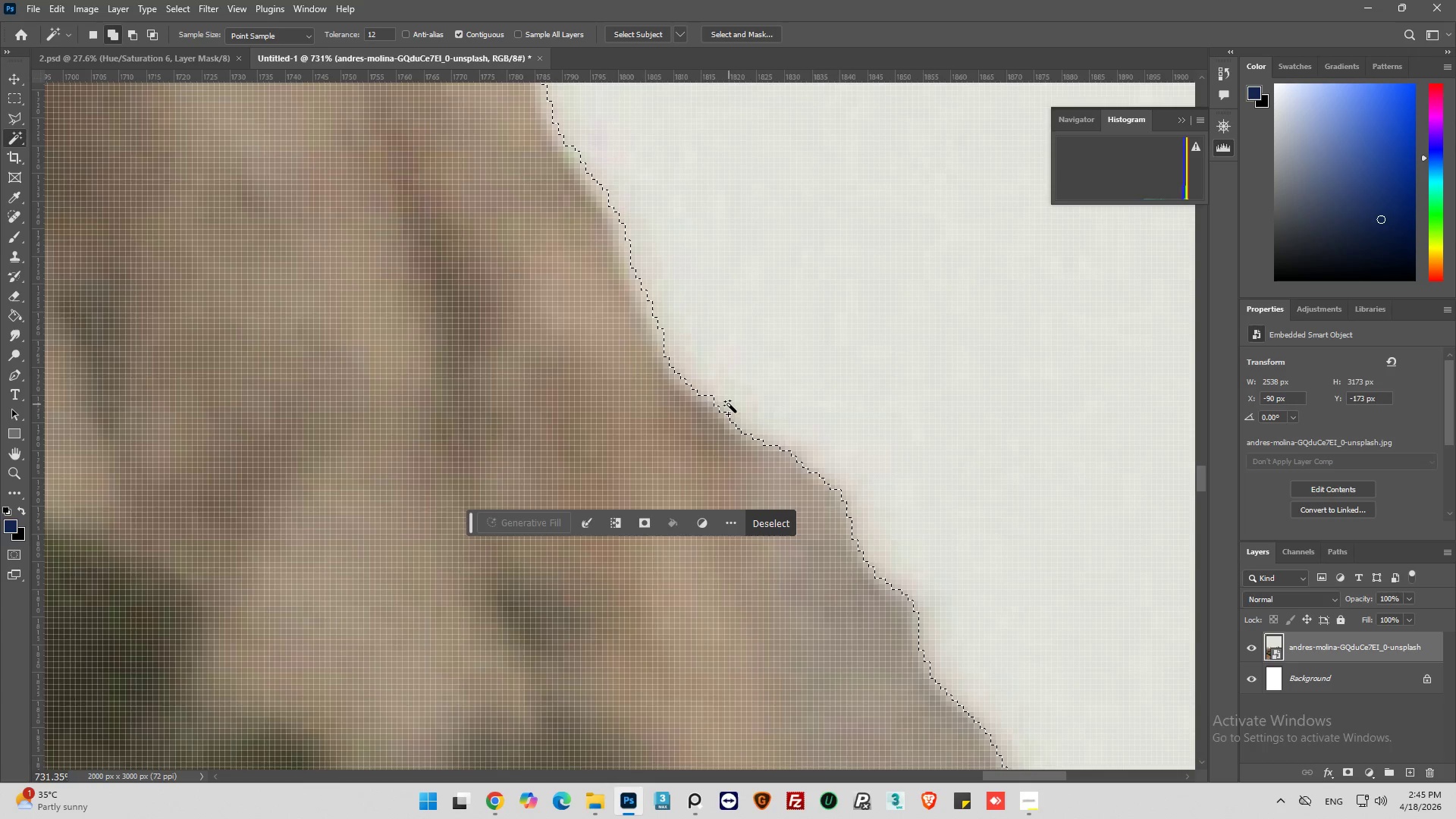 
hold_key(key=AltLeft, duration=0.92)
hold_key(key=AltLeft, duration=1.3)
scroll: coordinate [640, 240], scroll_direction: up, amount: 6.0
 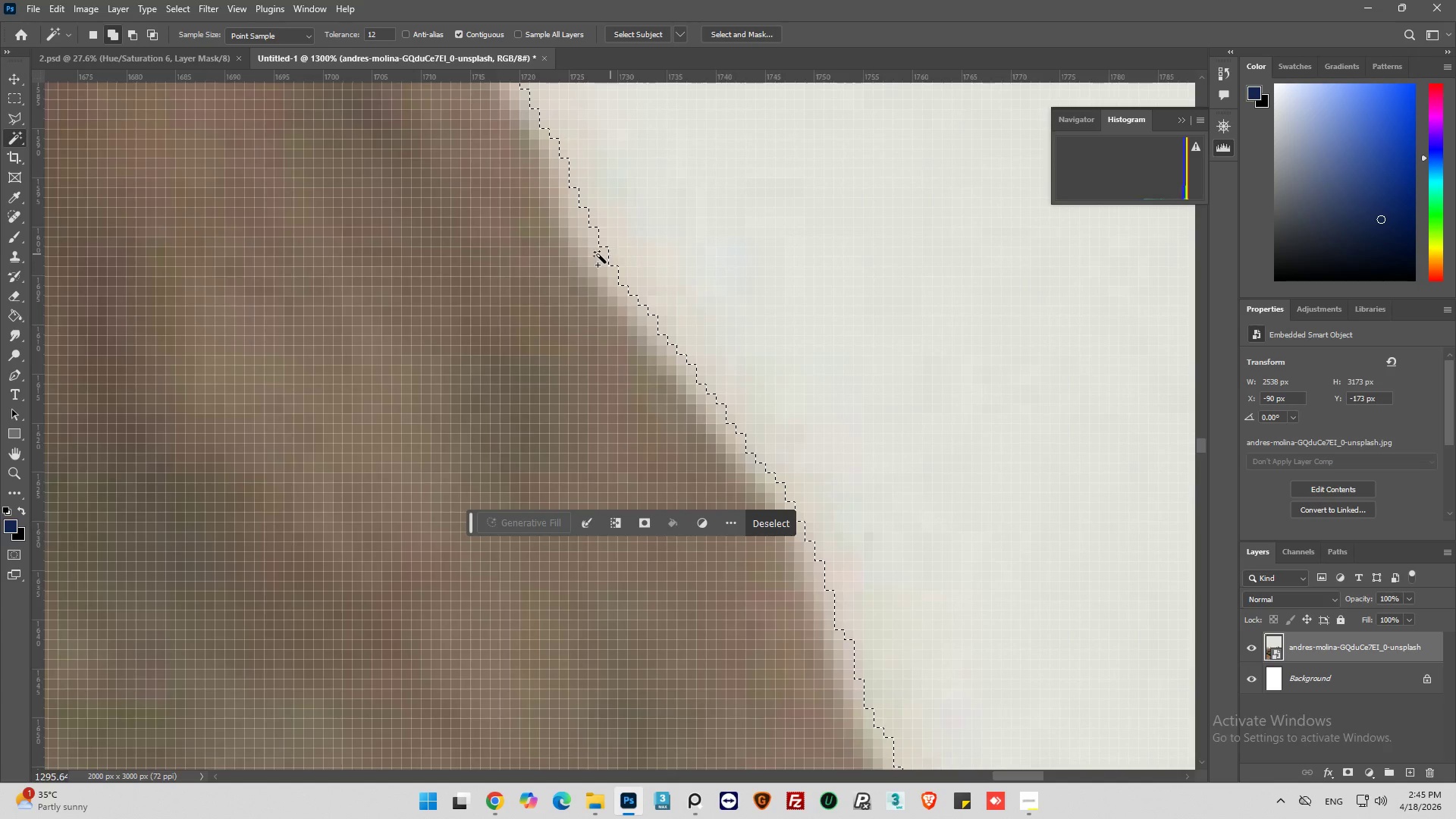 
left_click([603, 253])
 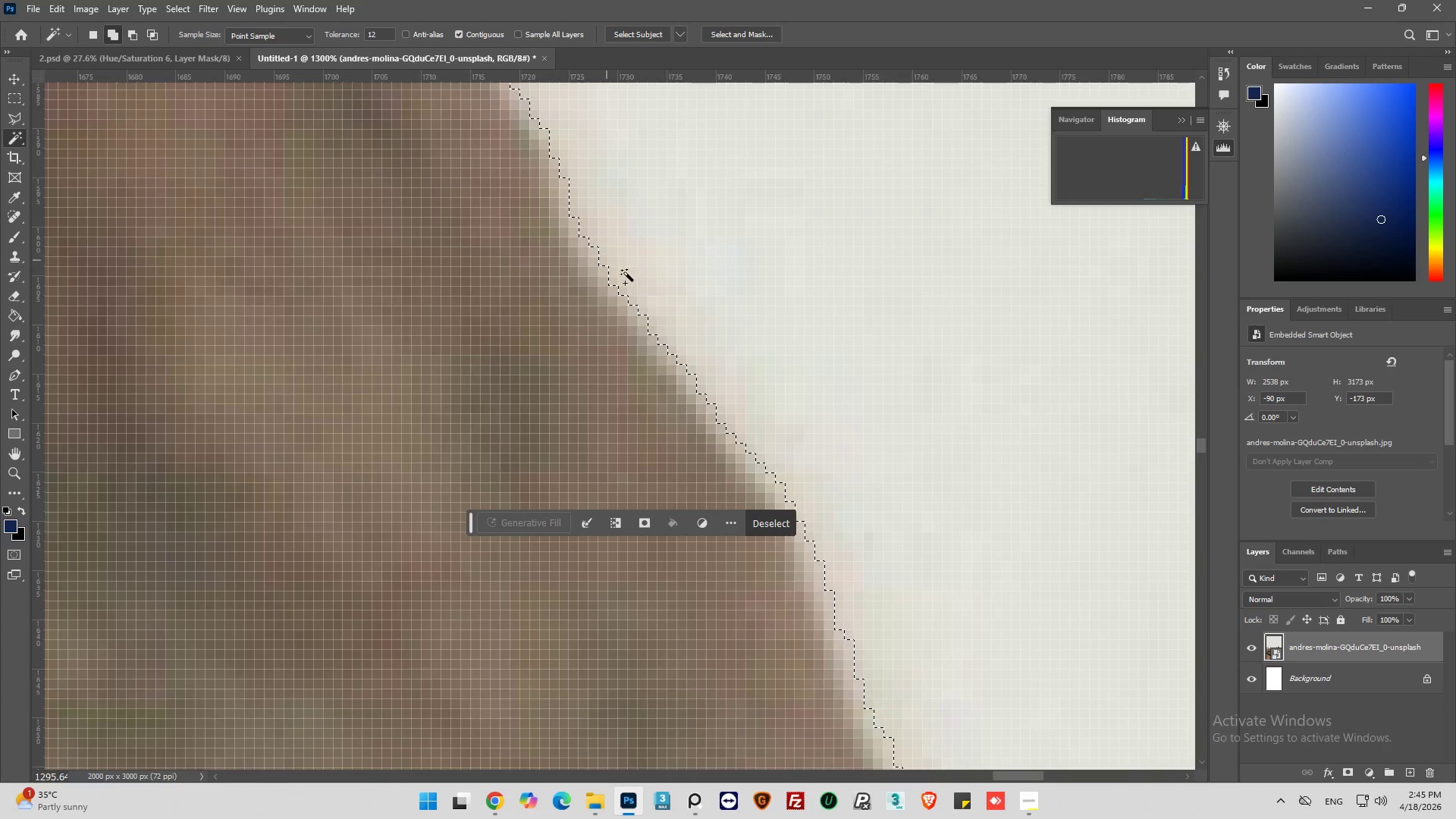 
hold_key(key=AltLeft, duration=0.91)
 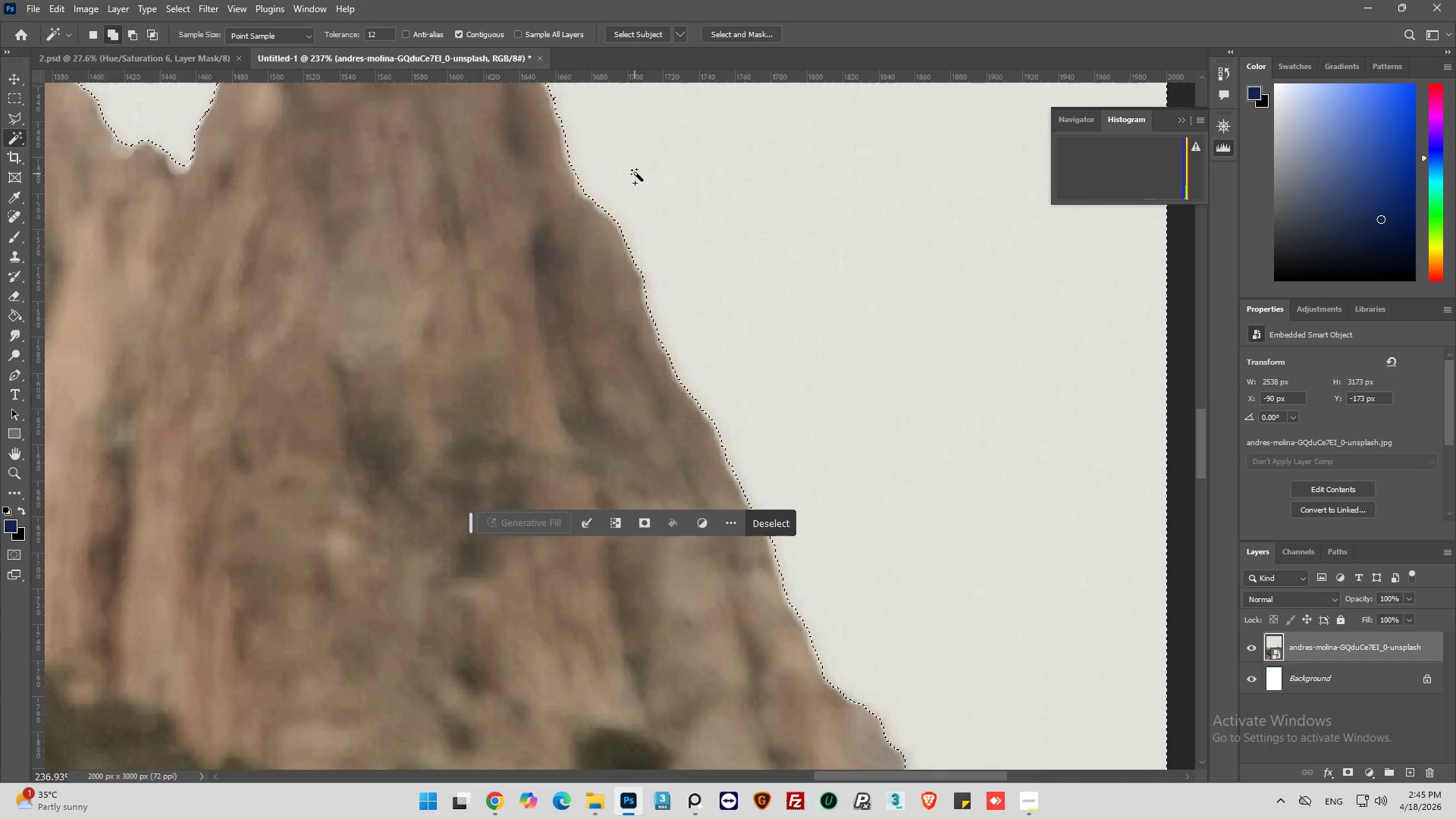 
hold_key(key=AltLeft, duration=1.66)
 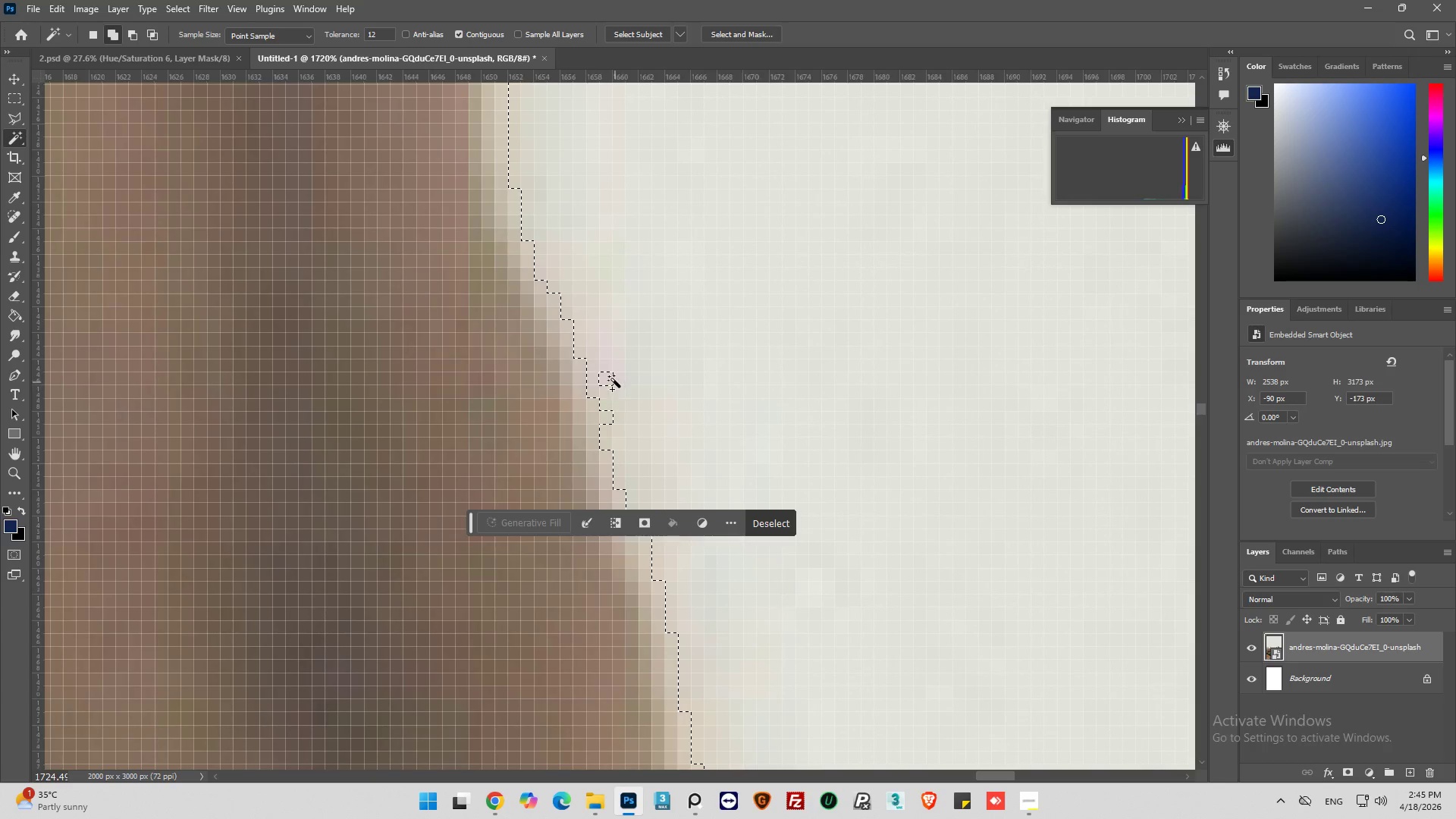 
left_click([612, 378])
 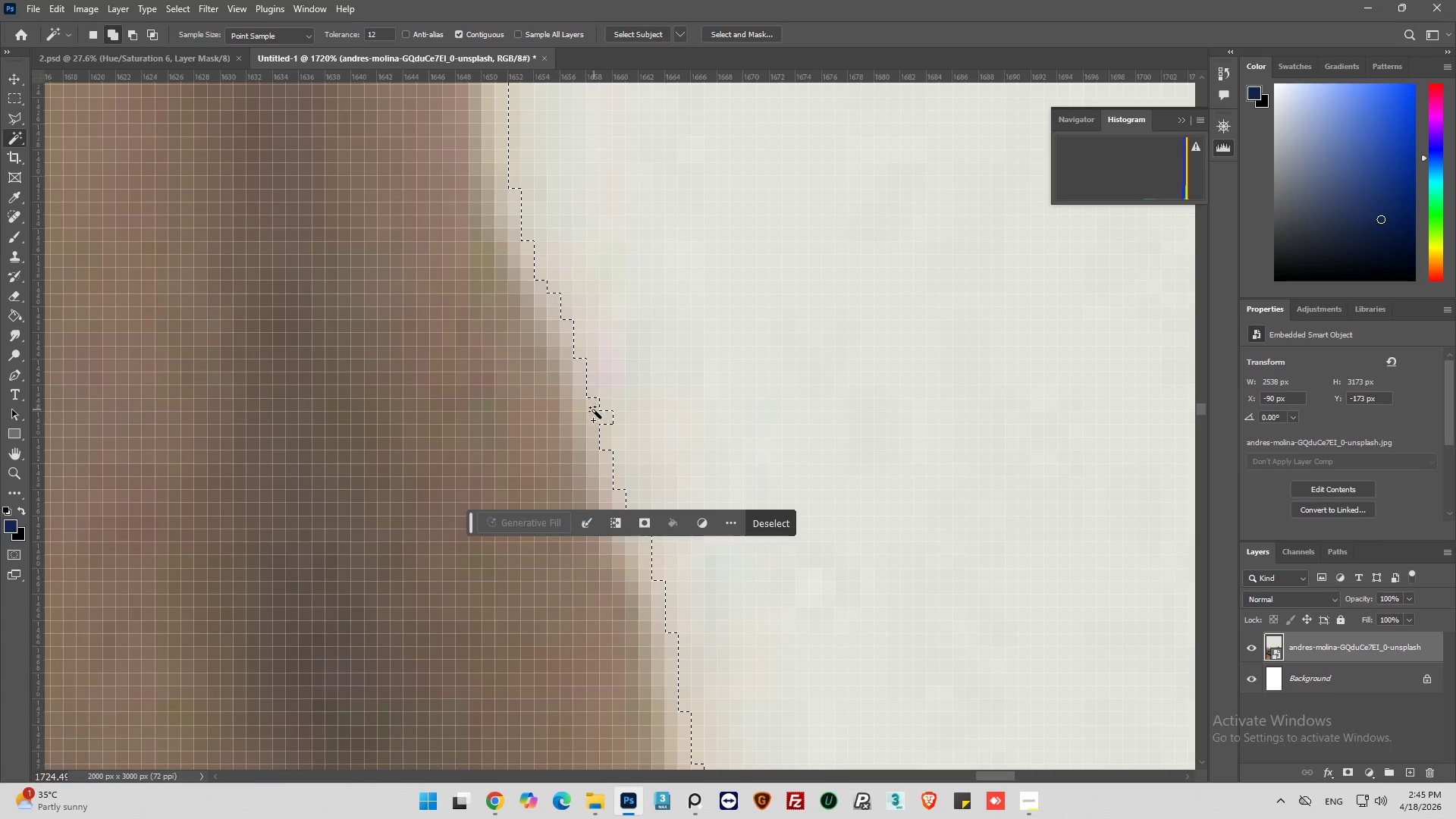 
scroll: coordinate [657, 397], scroll_direction: up, amount: 22.0
 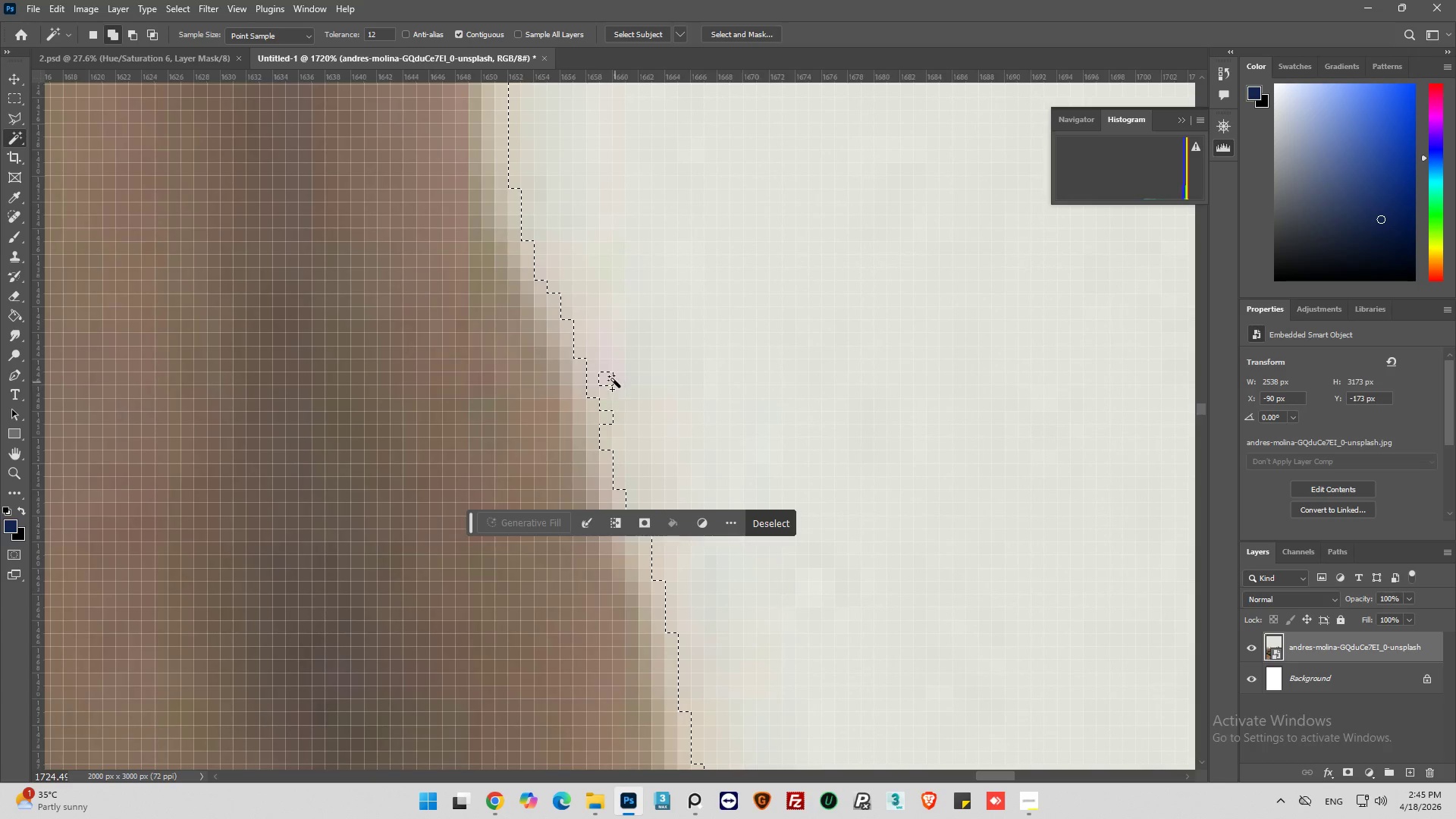 
left_click([592, 414])
 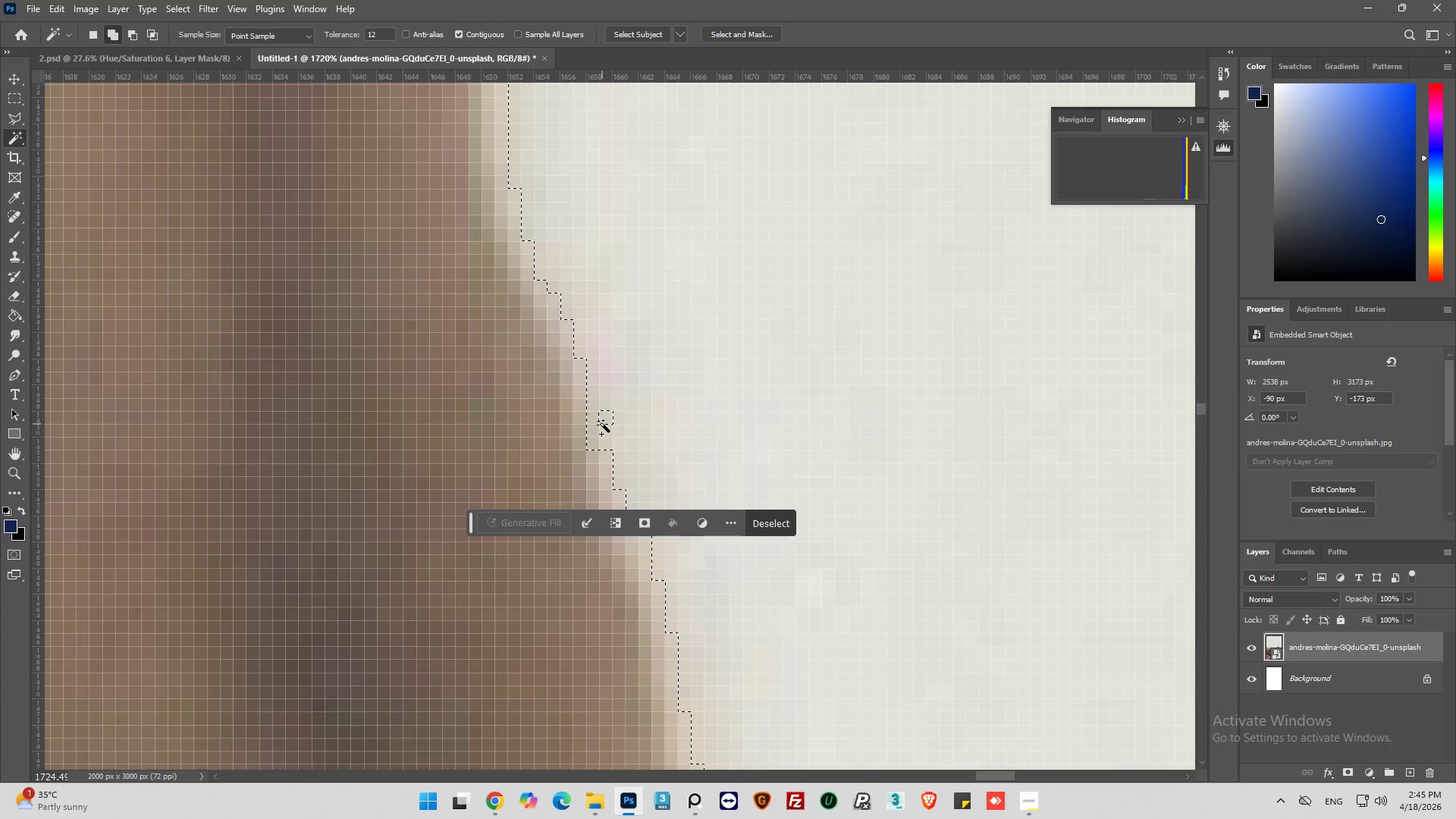 
left_click([607, 419])
 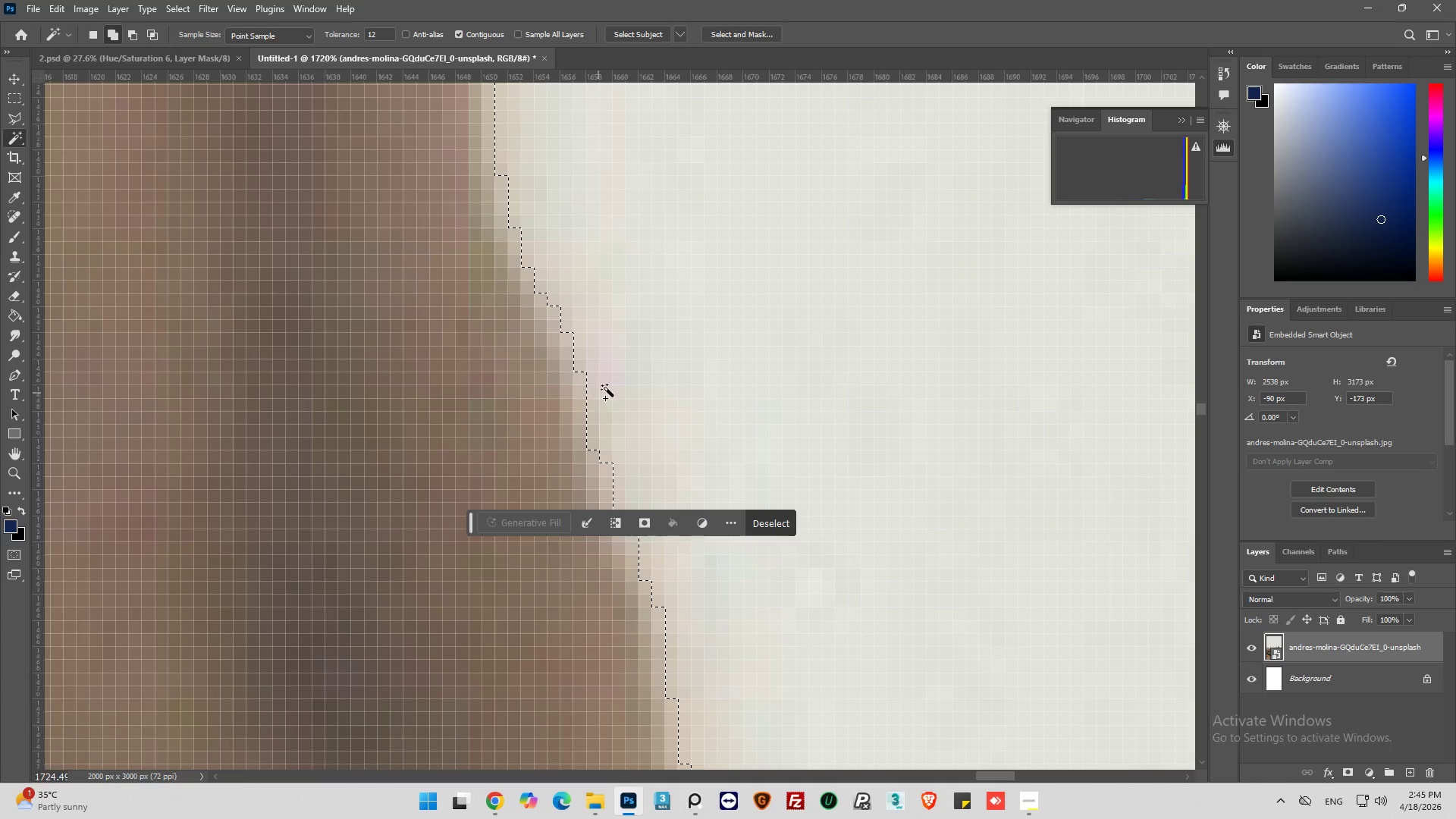 
hold_key(key=AltLeft, duration=1.09)
 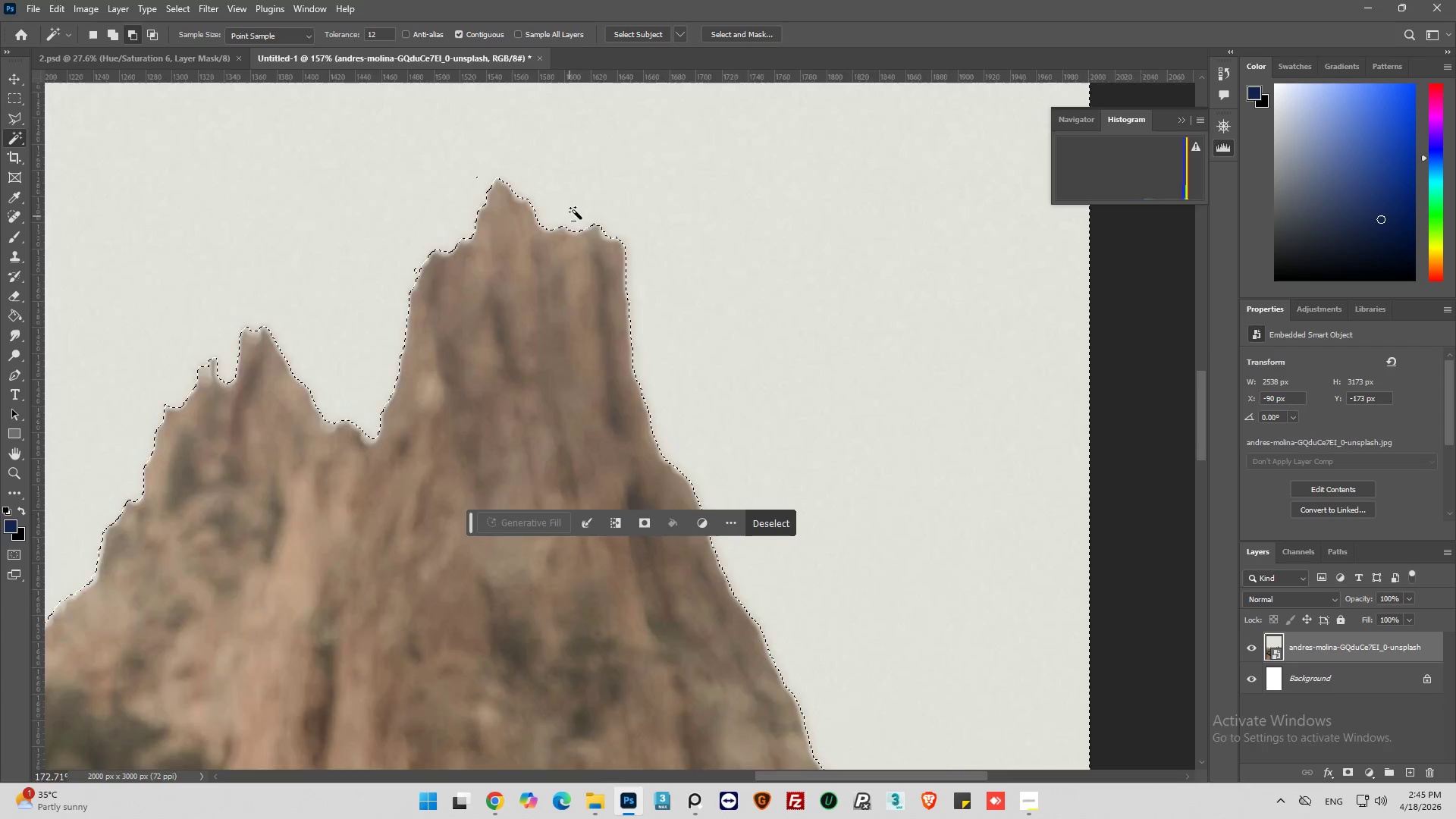 
hold_key(key=AltLeft, duration=0.94)
 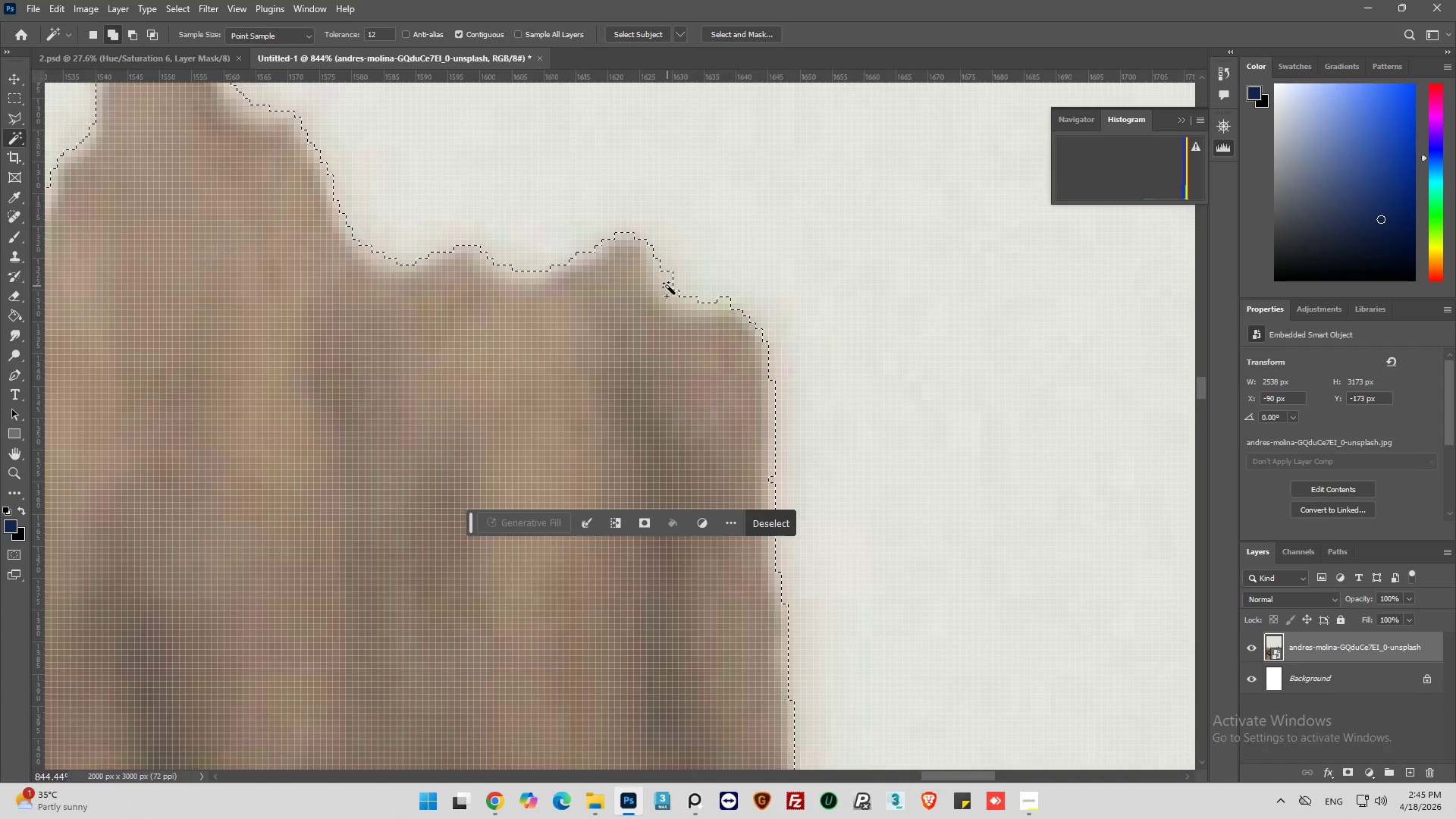 
scroll: coordinate [633, 359], scroll_direction: down, amount: 27.0
 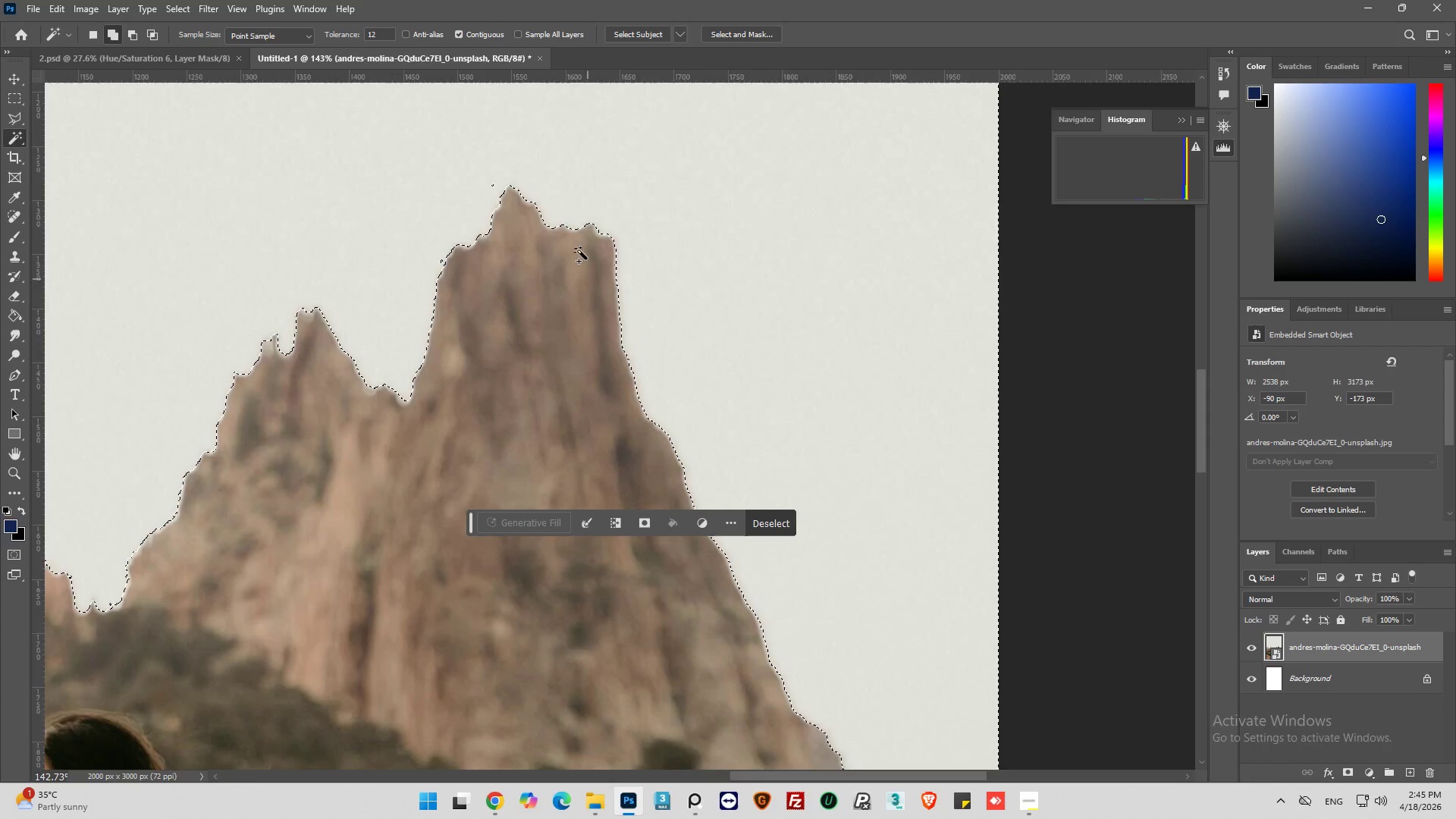 
left_click([667, 286])
 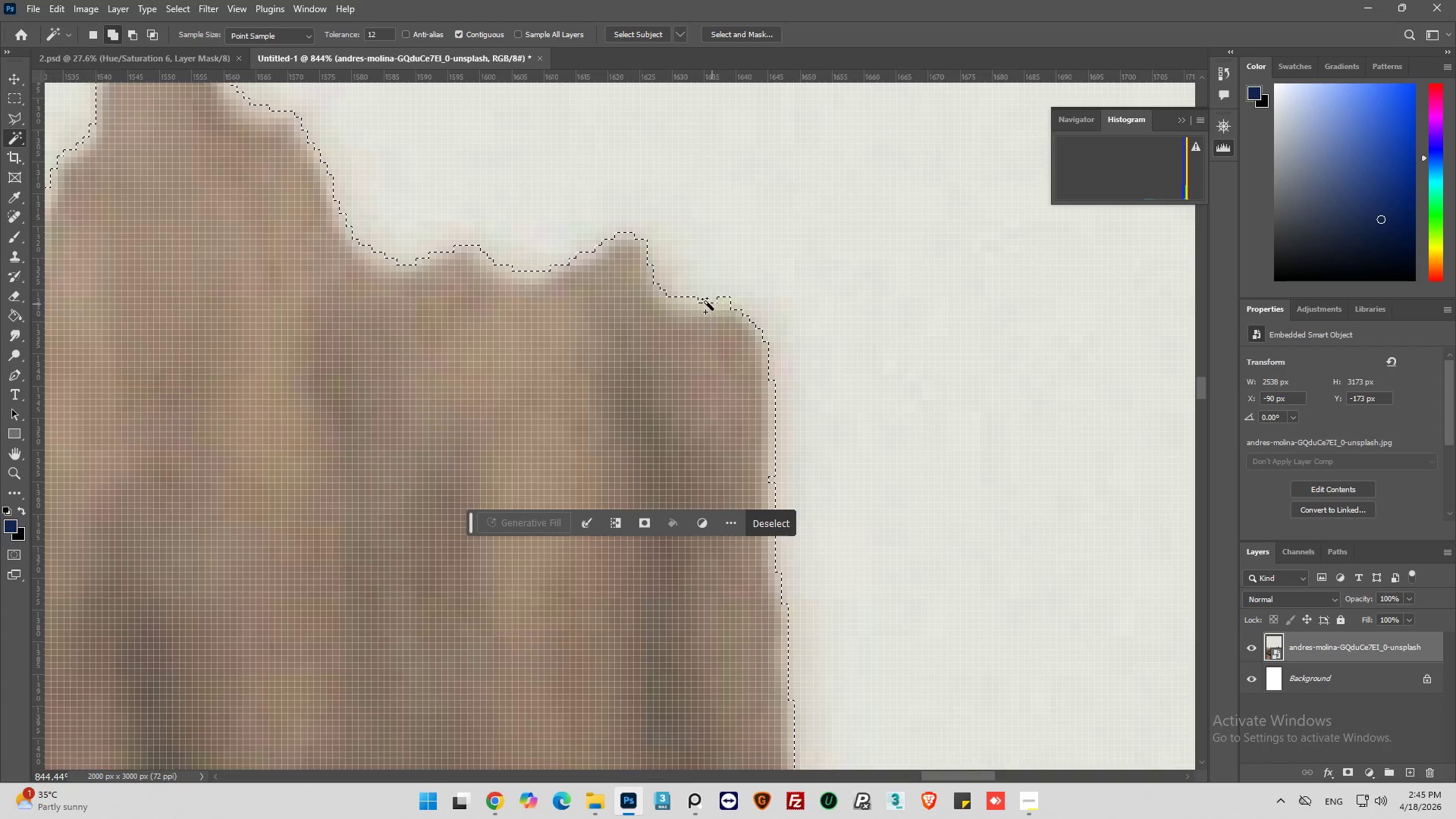 
scroll: coordinate [629, 285], scroll_direction: up, amount: 19.0
 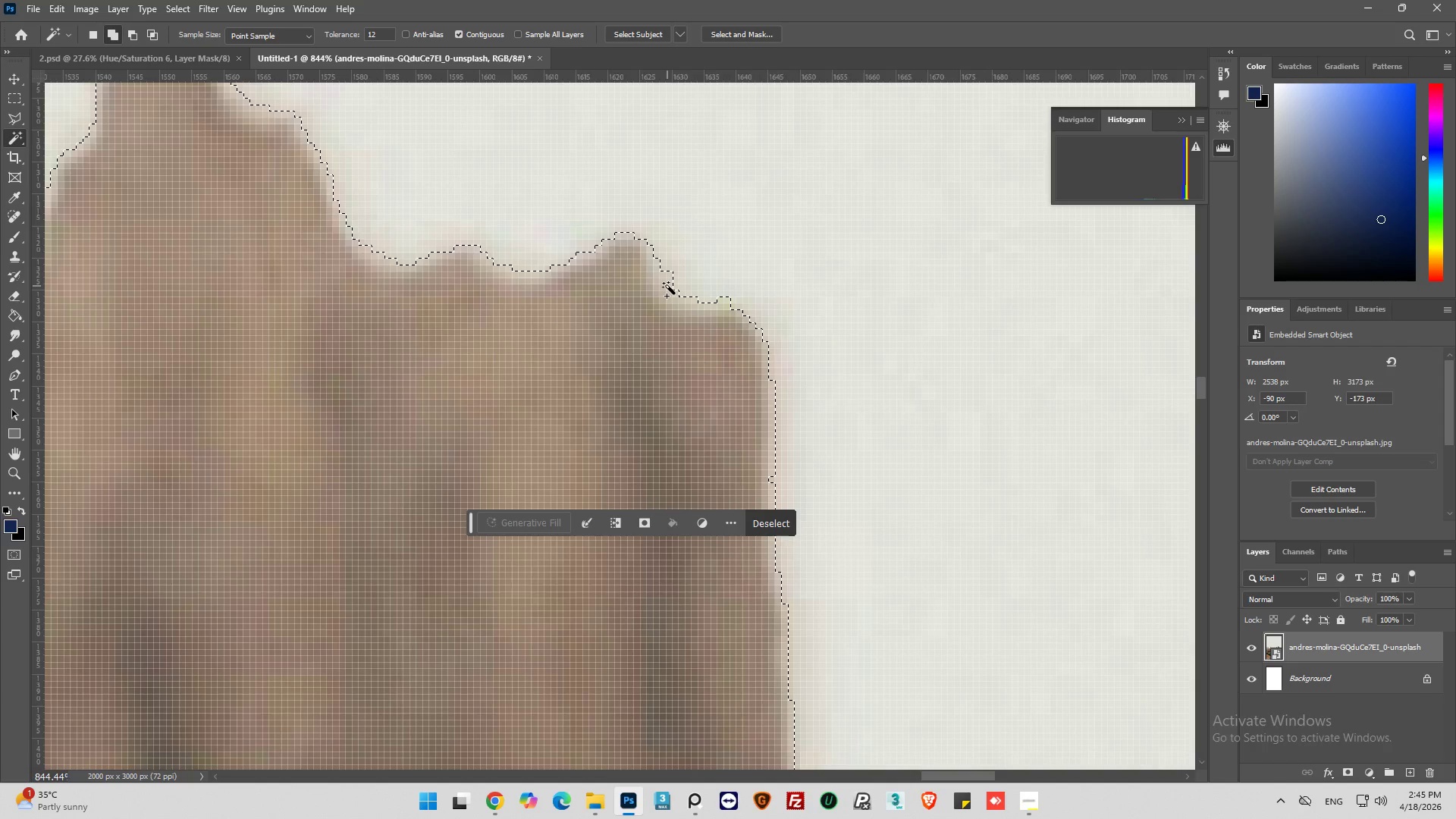 
left_click([695, 301])
 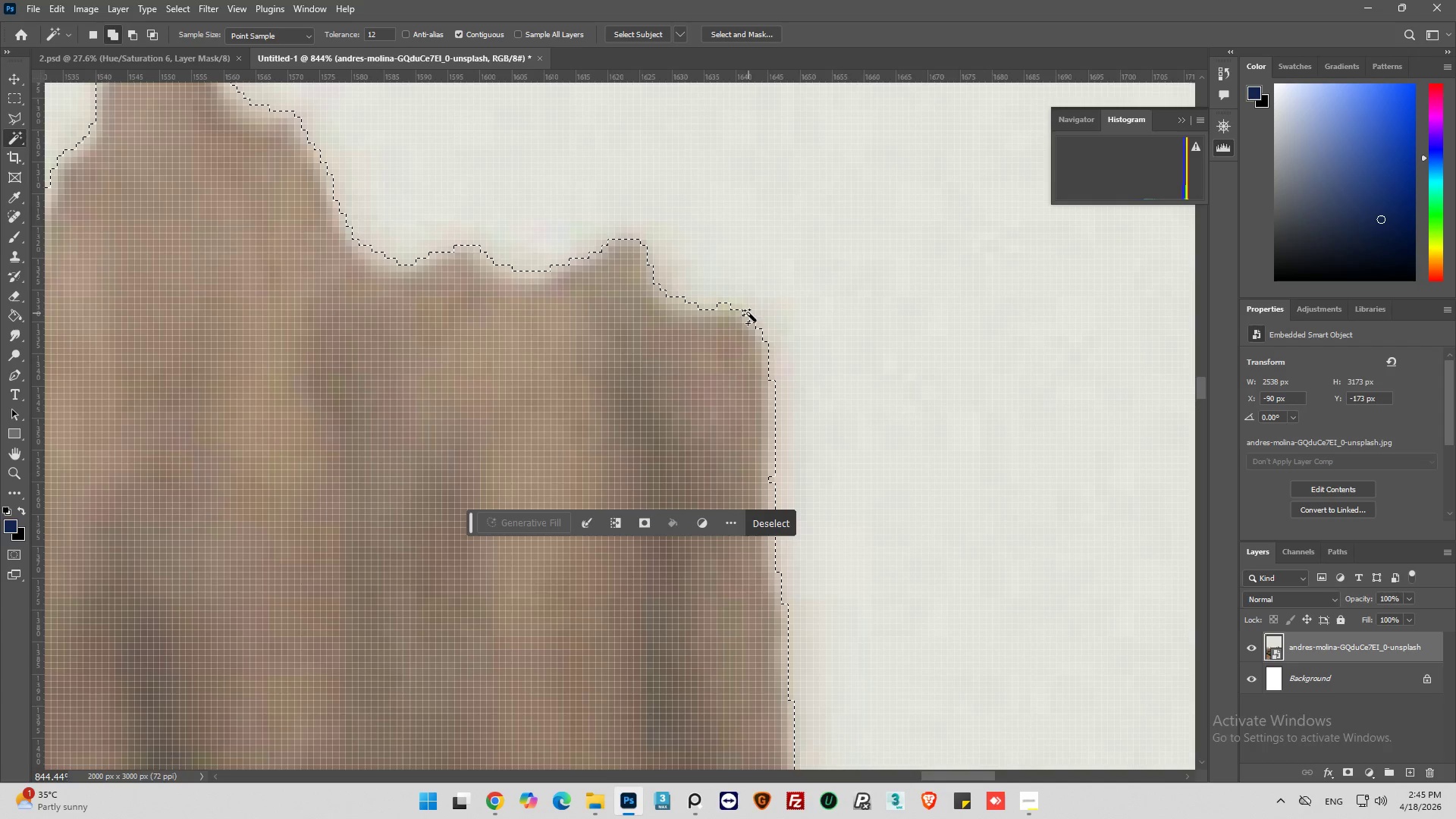 
key(Alt+AltLeft)
 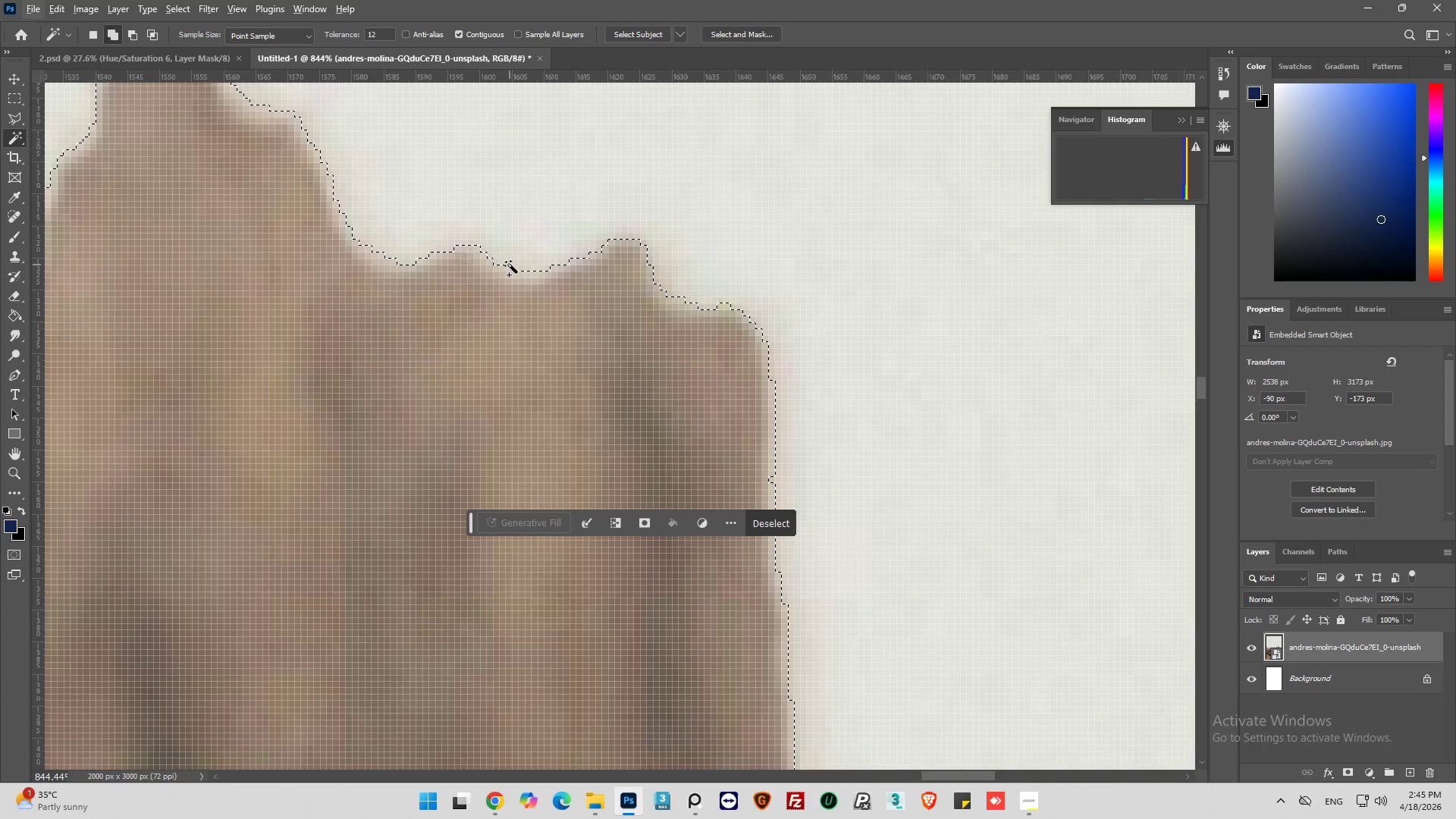 
left_click([509, 265])
 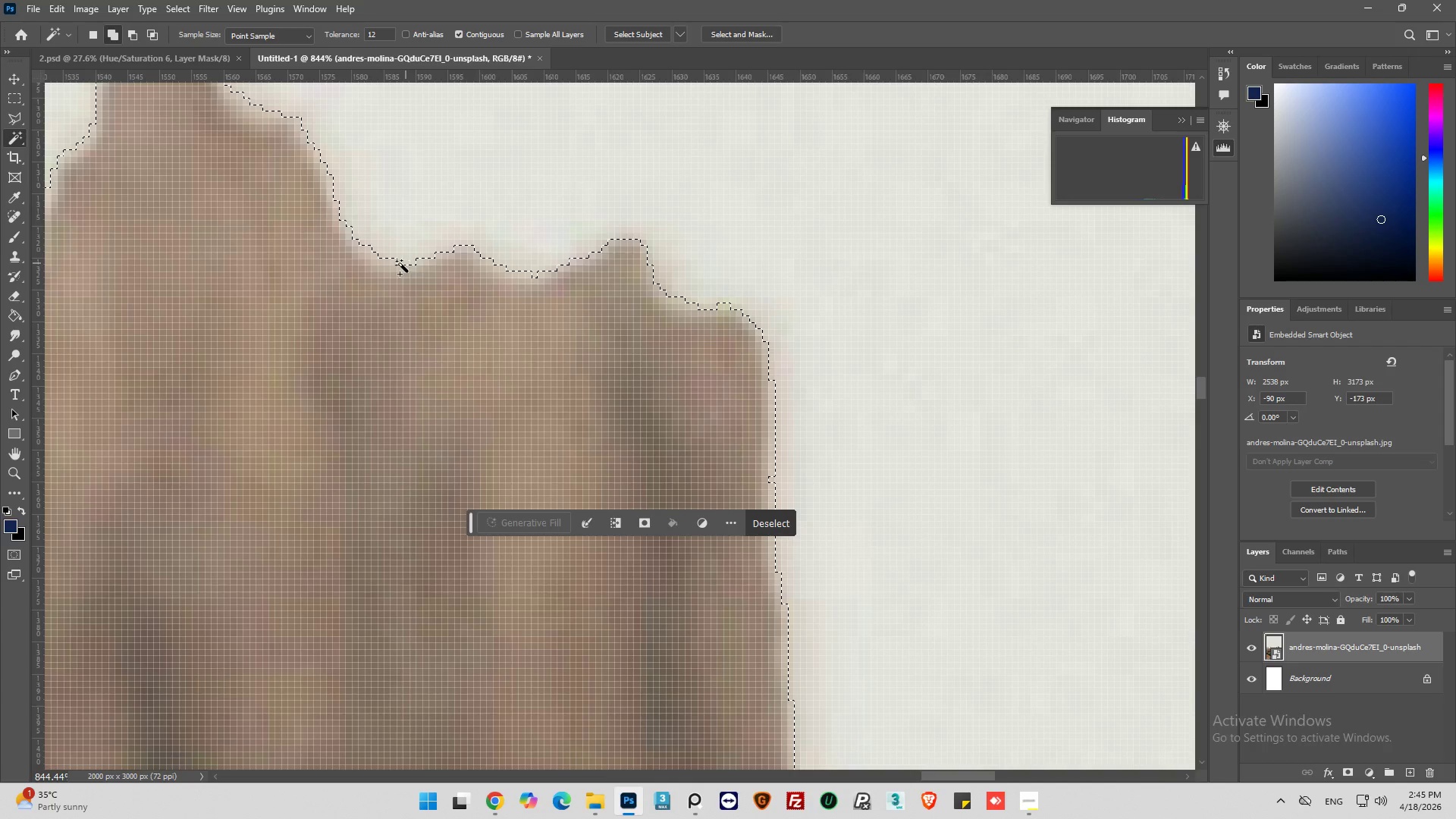 
hold_key(key=AltLeft, duration=0.53)
 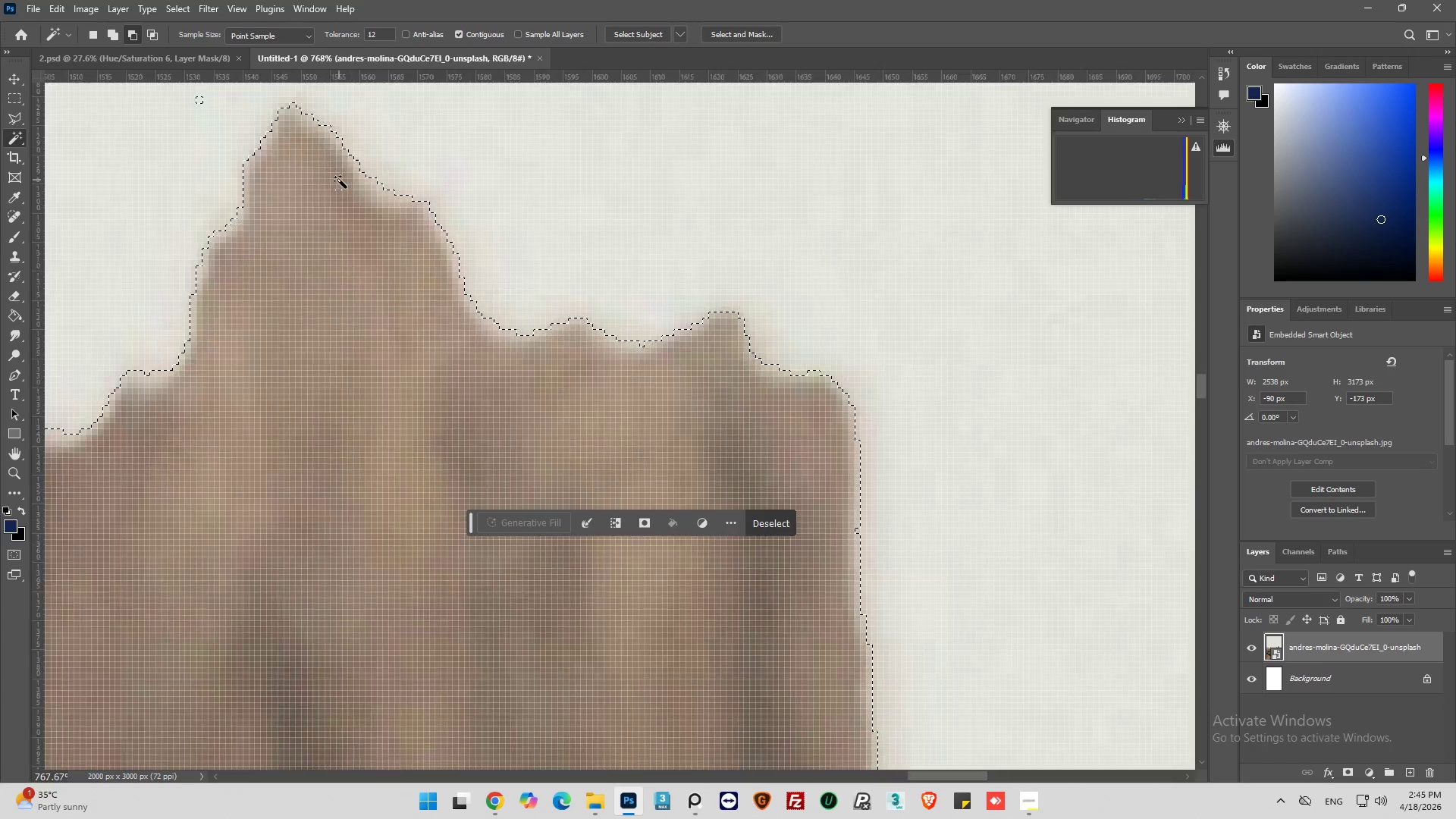 
hold_key(key=AltLeft, duration=0.56)
 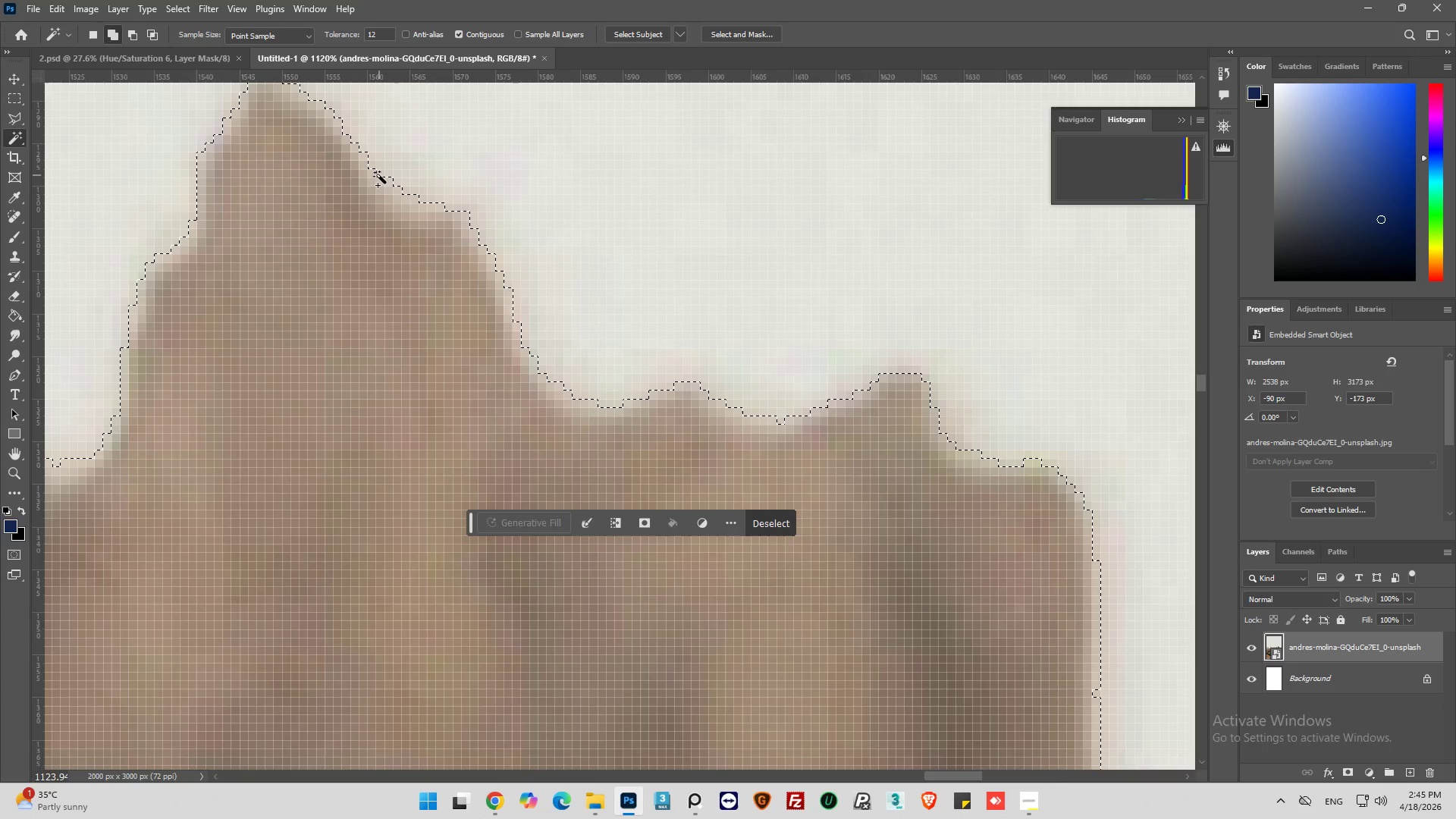 
scroll: coordinate [523, 284], scroll_direction: down, amount: 7.0
 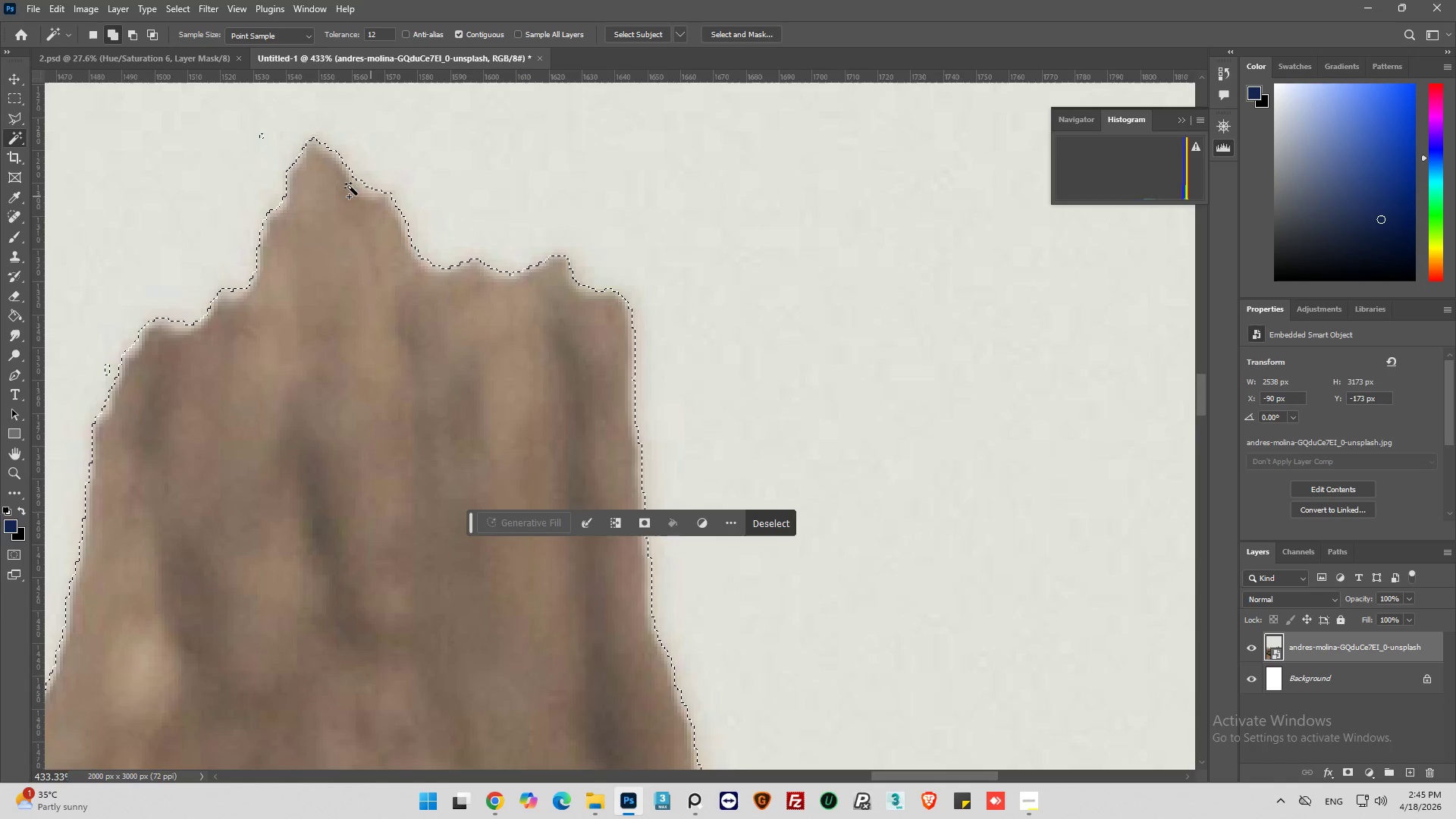 
scroll: coordinate [344, 180], scroll_direction: up, amount: 10.0
 